 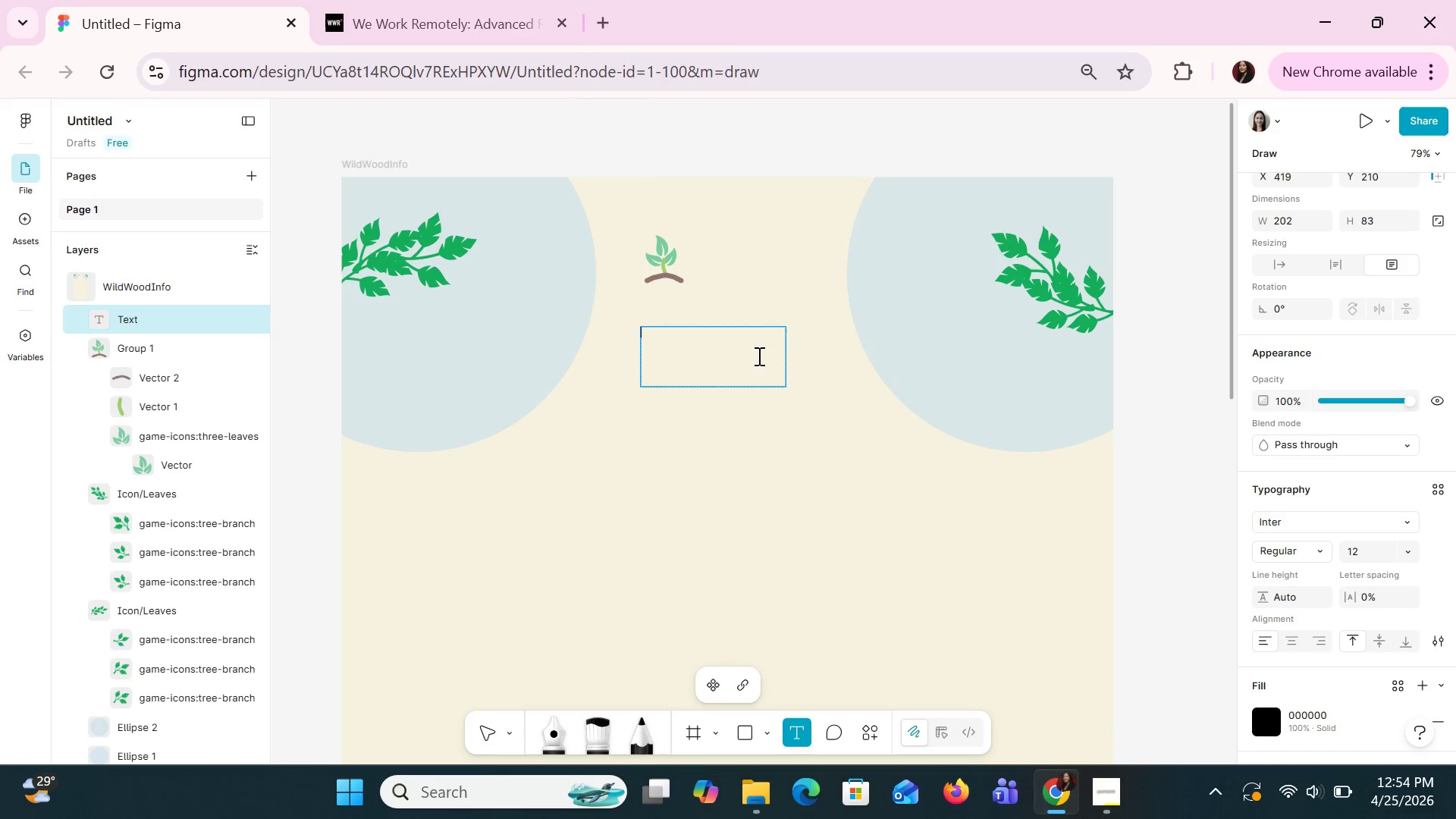 
left_click([758, 356])
 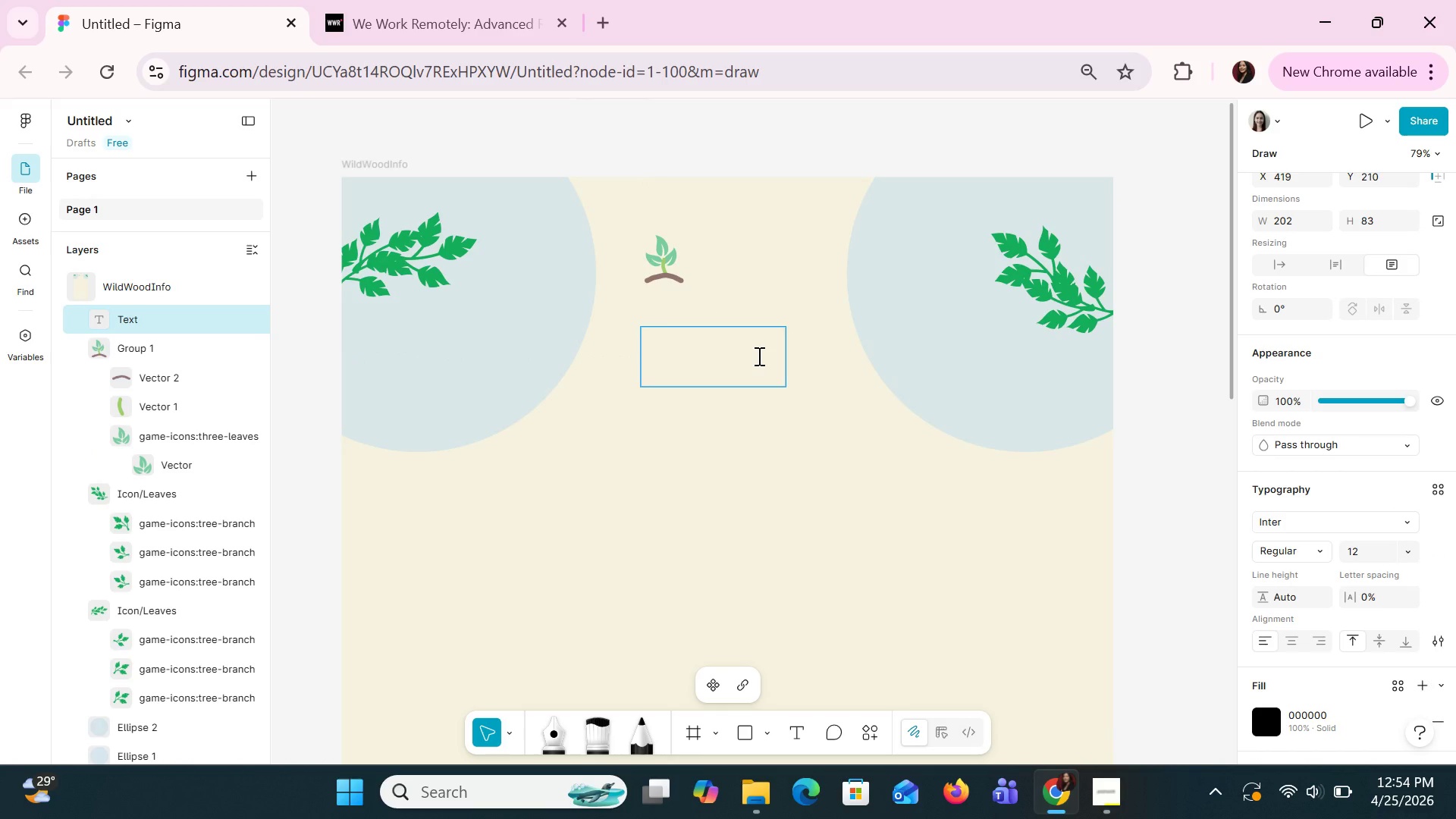 
type(THE SPROUTS)
 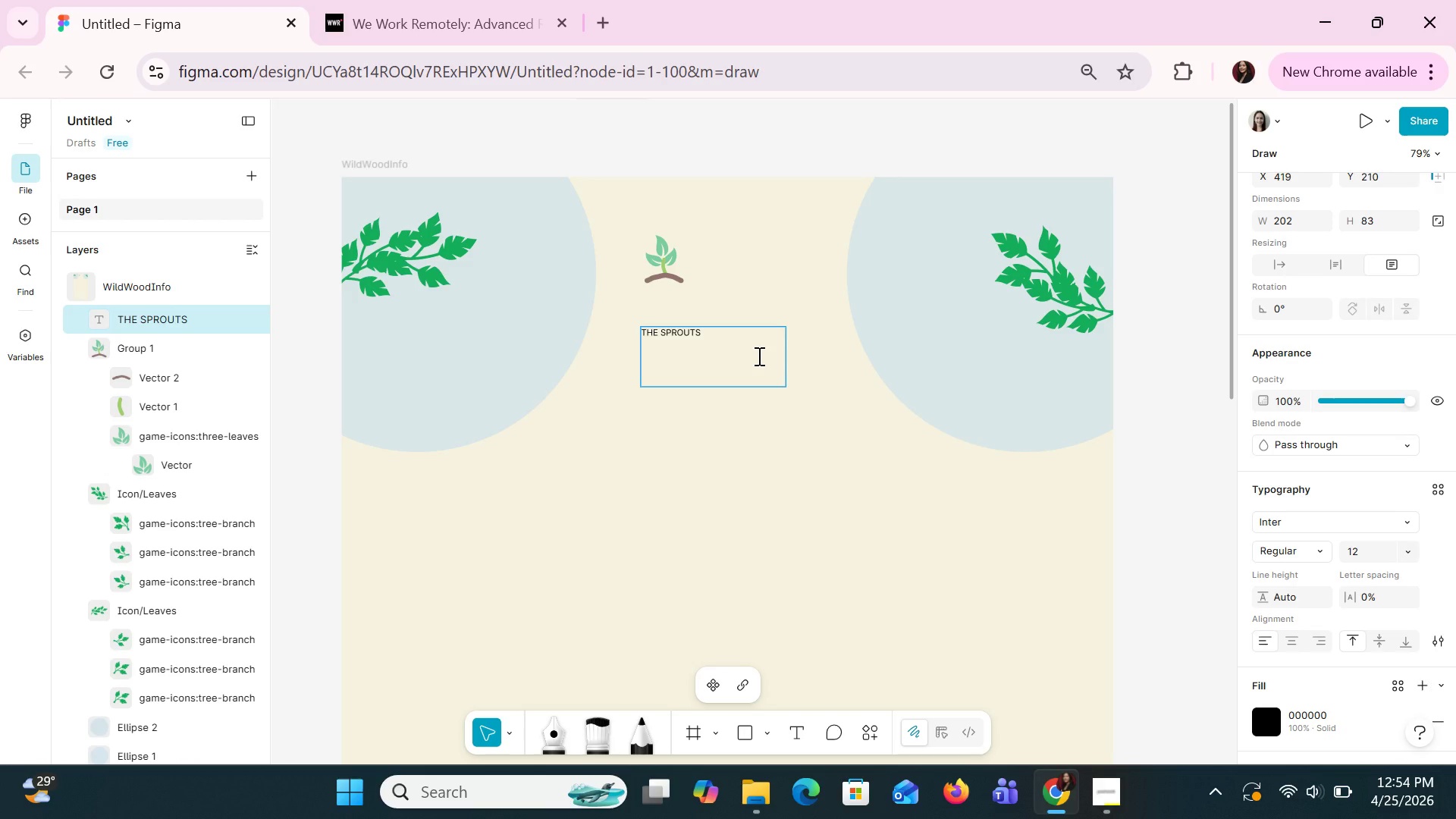 
key(Enter)
 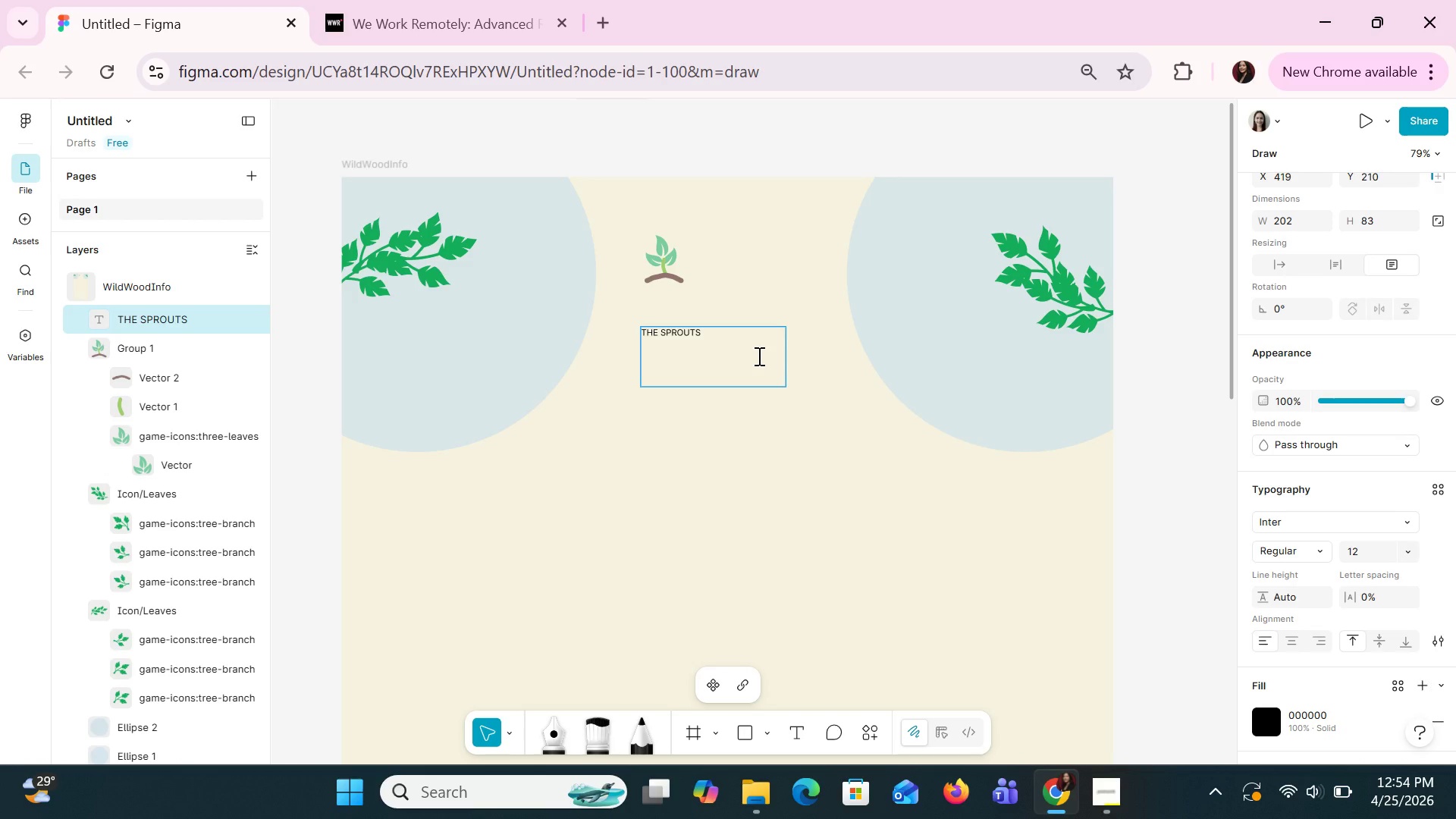 
key(Backspace)
type( INIATIVE)
 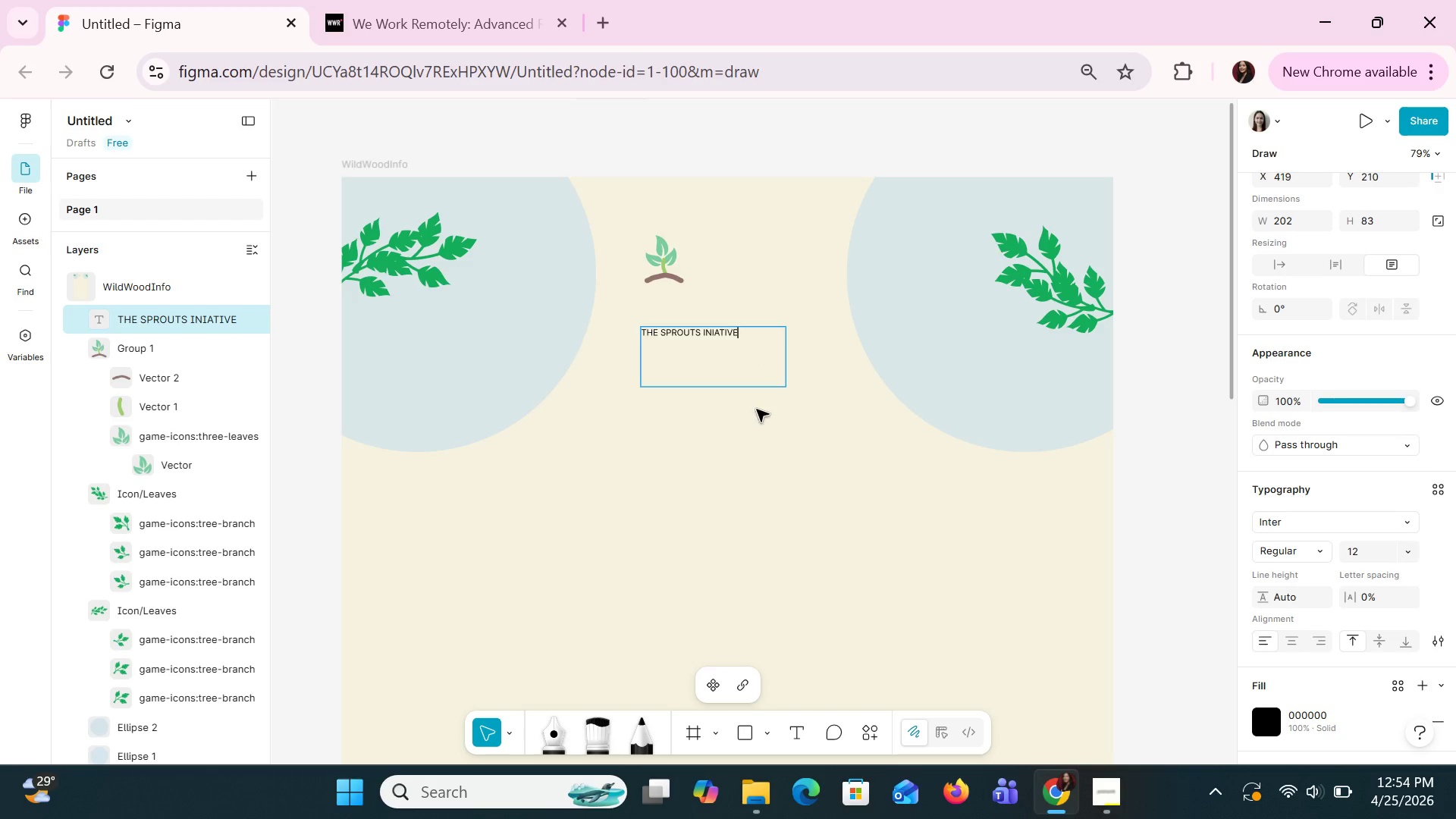 
left_click([752, 403])
 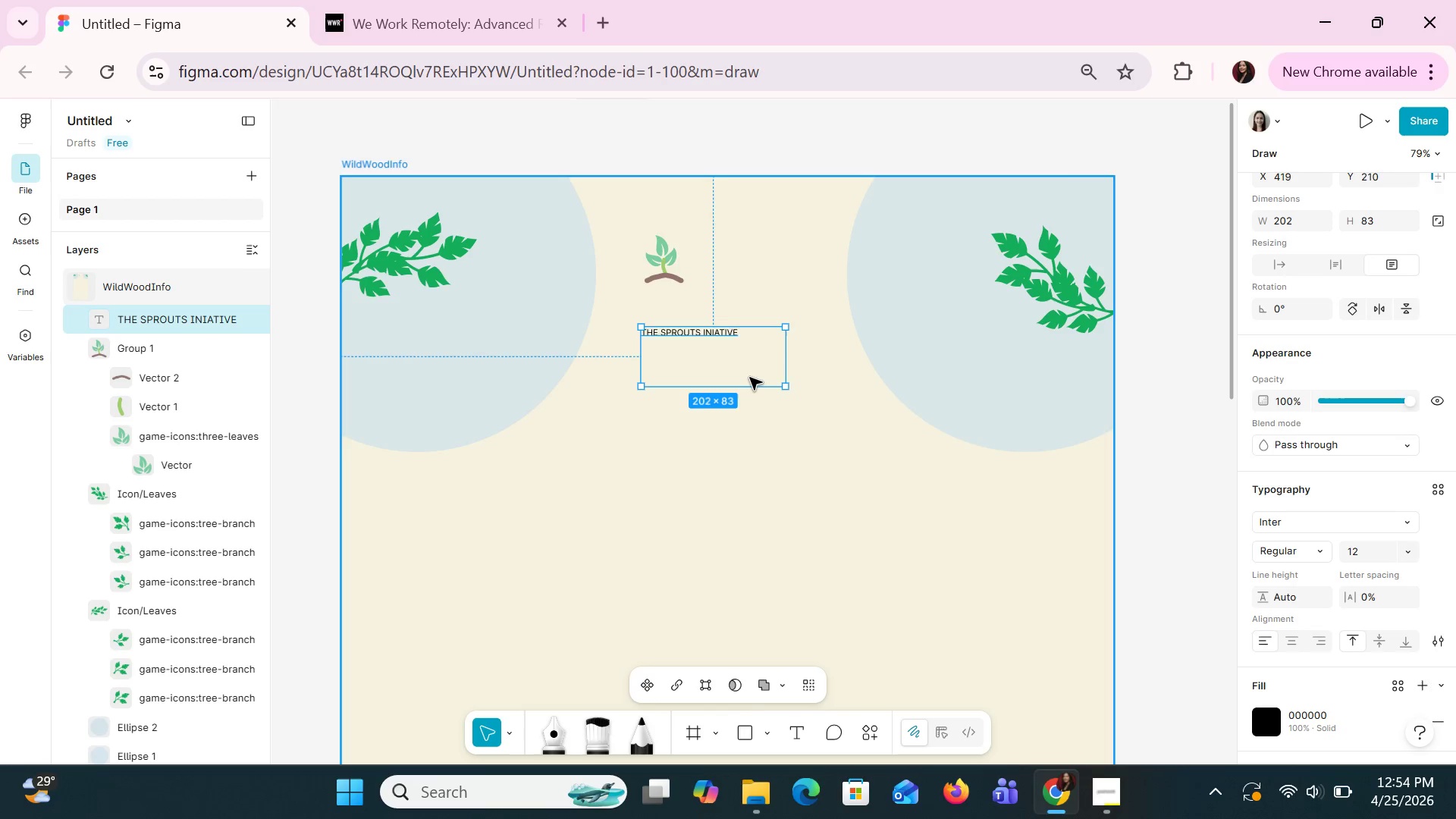 
left_click_drag(start_coordinate=[744, 389], to_coordinate=[740, 345])
 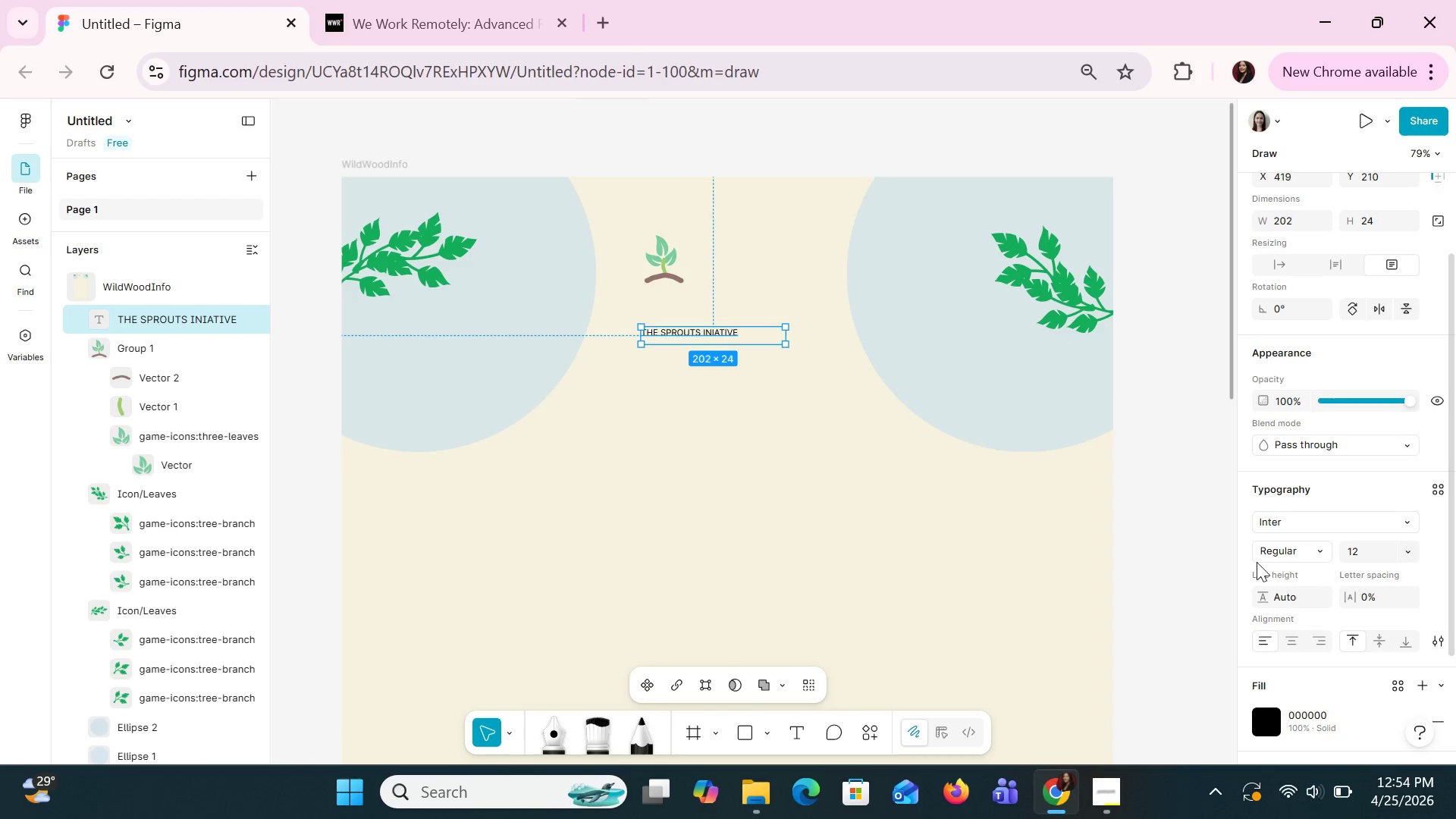 
scroll: coordinate [1291, 532], scroll_direction: down, amount: 3.0
 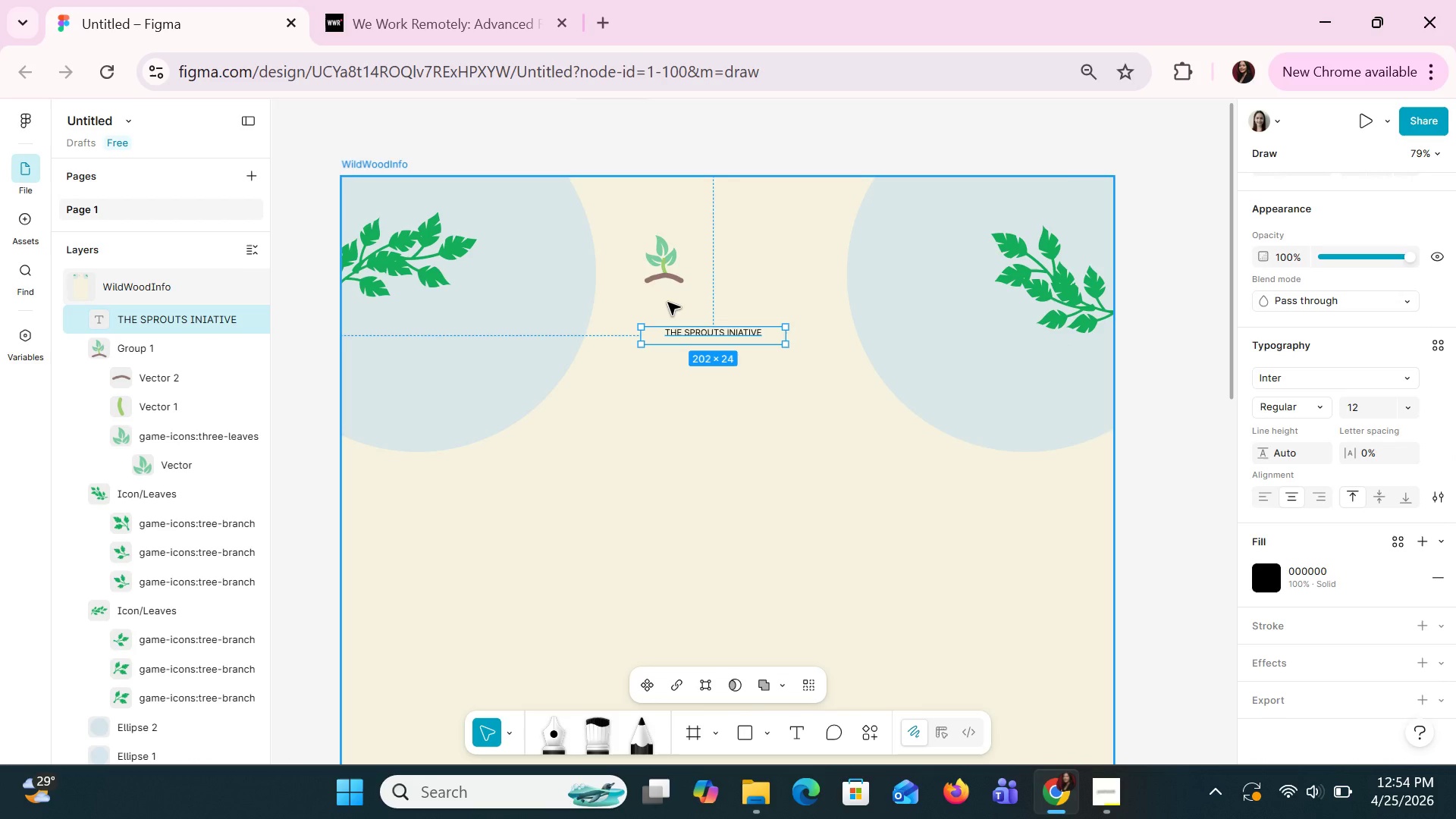 
wait(5.64)
 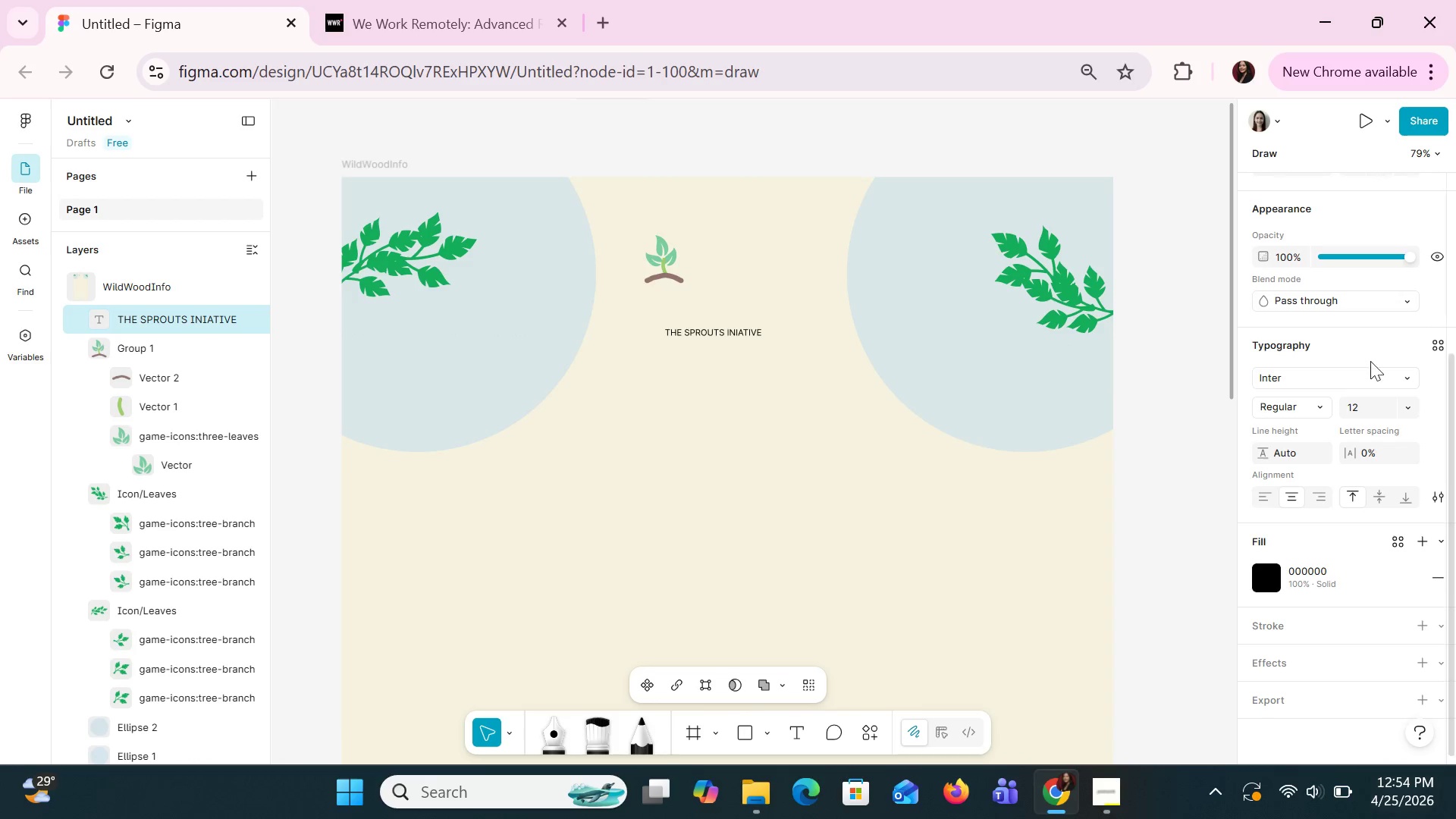 
left_click_drag(start_coordinate=[695, 338], to_coordinate=[715, 267])
 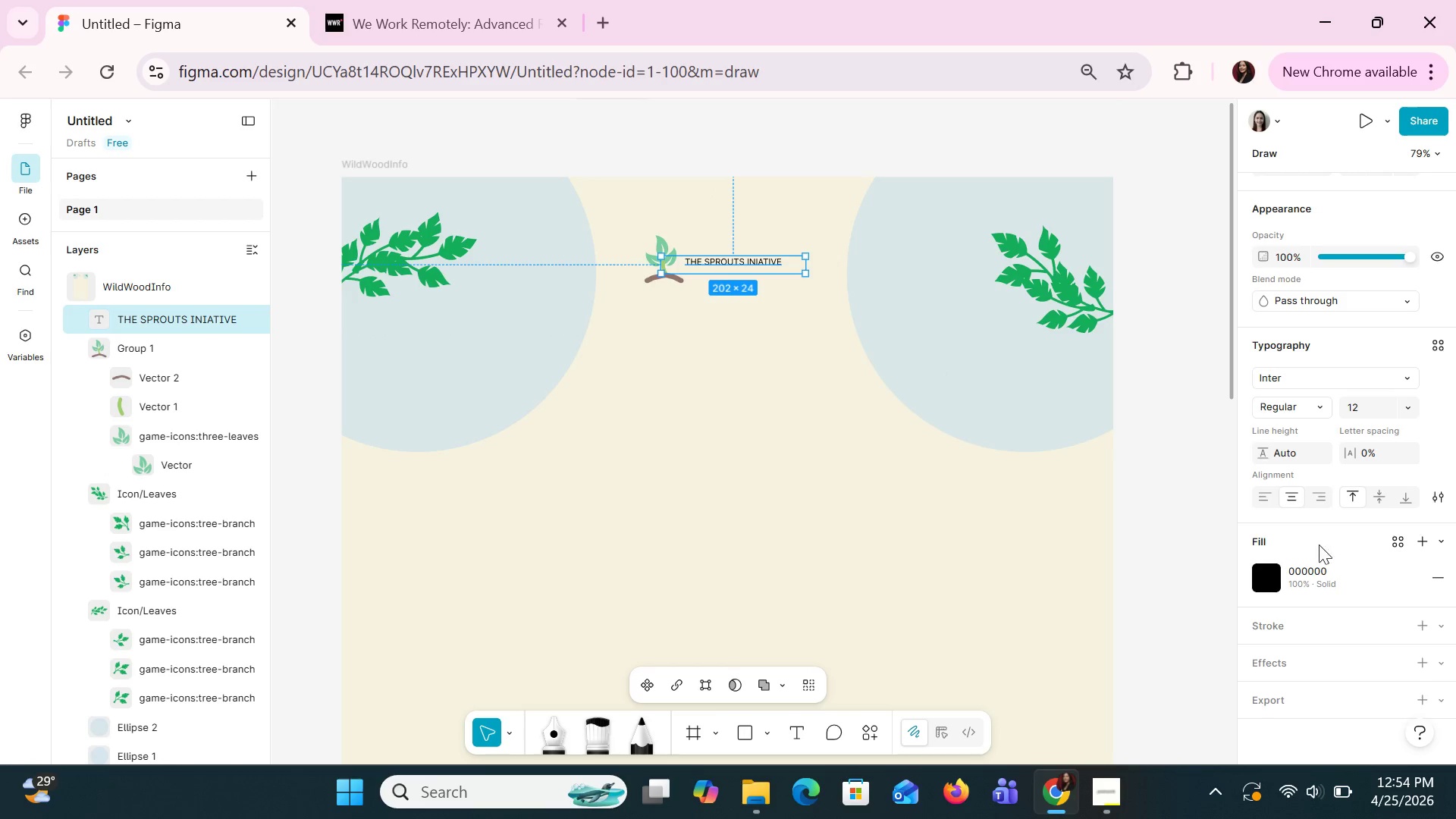 
scroll: coordinate [1386, 572], scroll_direction: down, amount: 4.0
 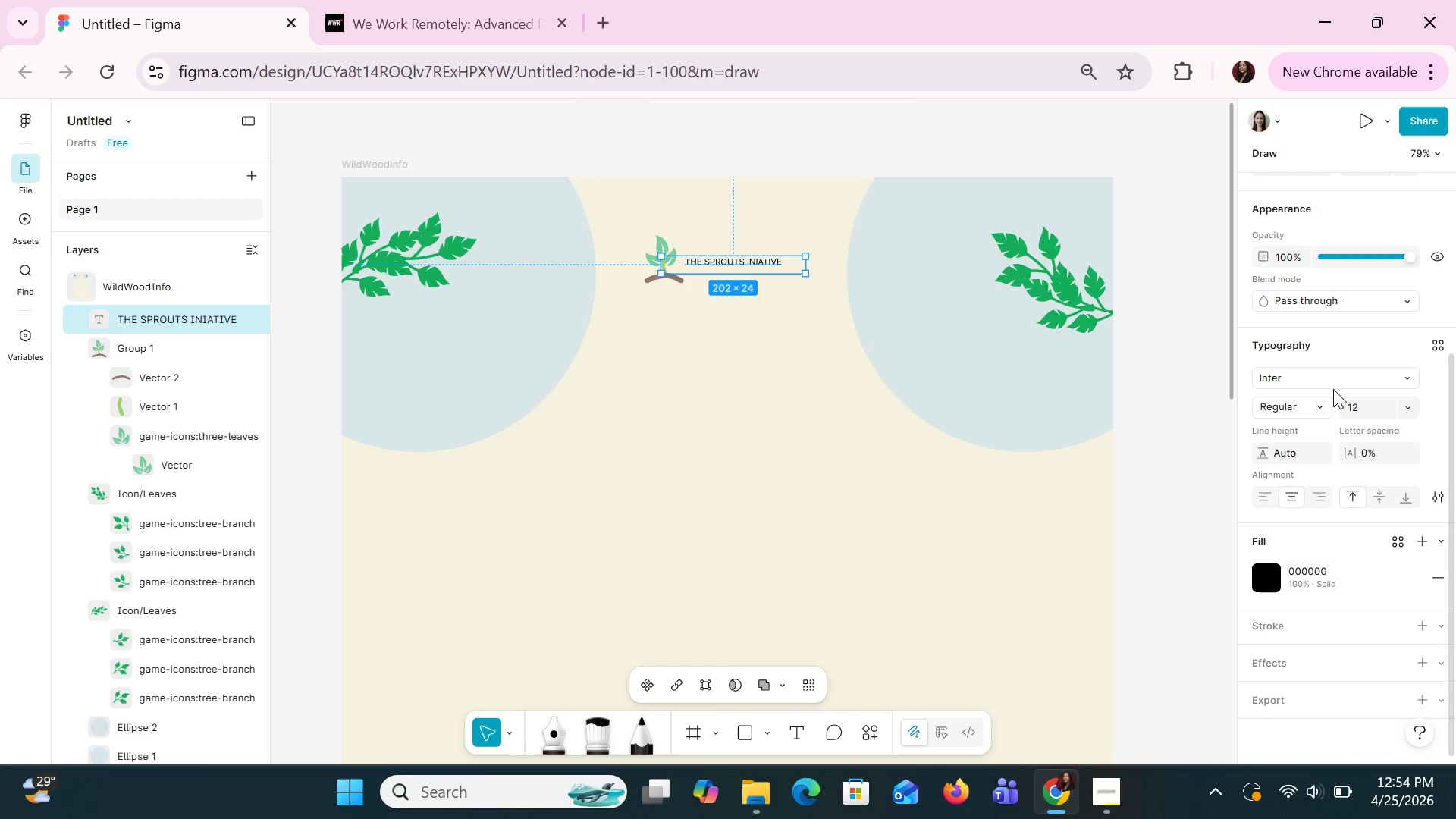 
left_click([1334, 388])
 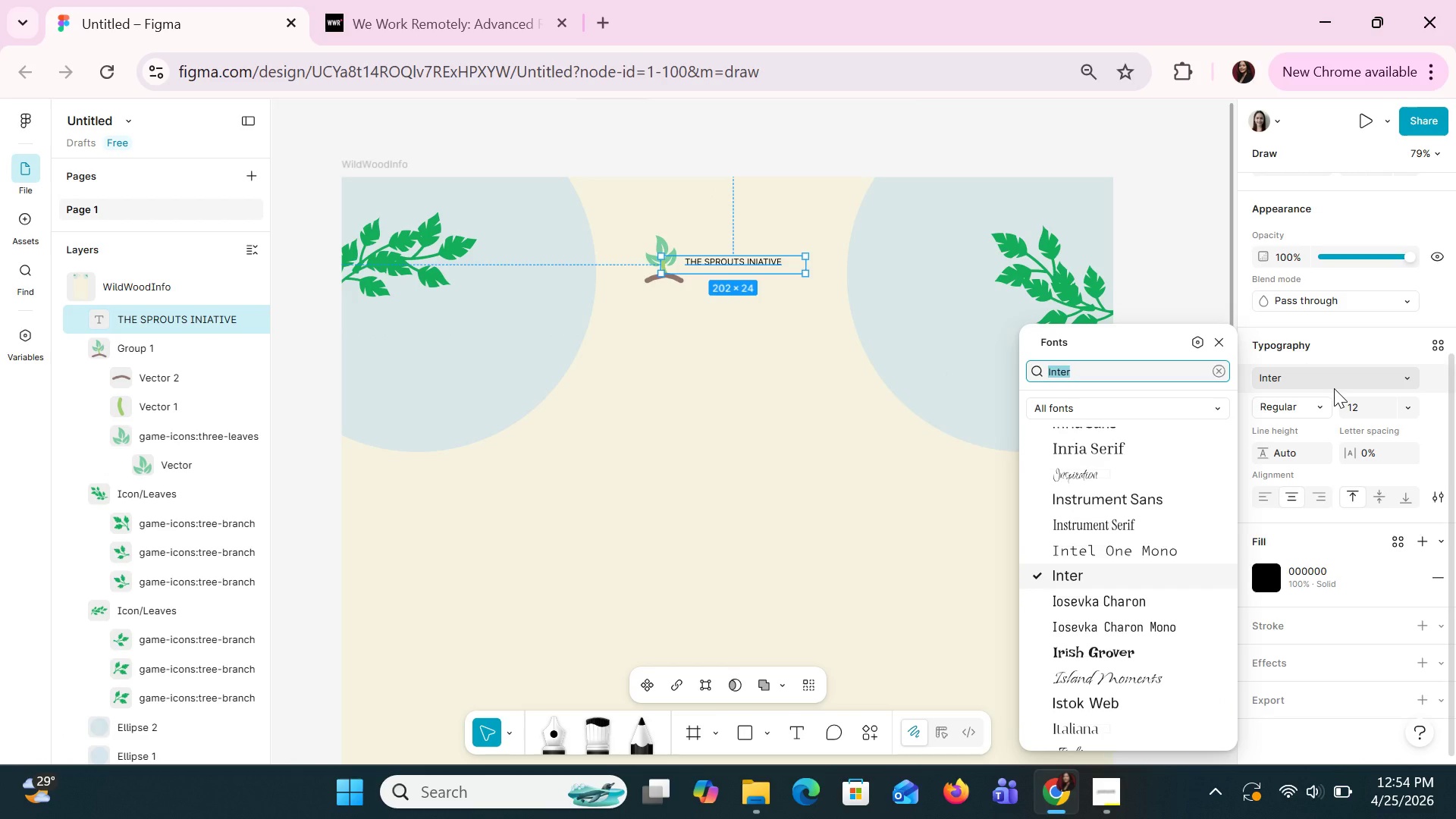 
left_click([1334, 388])
 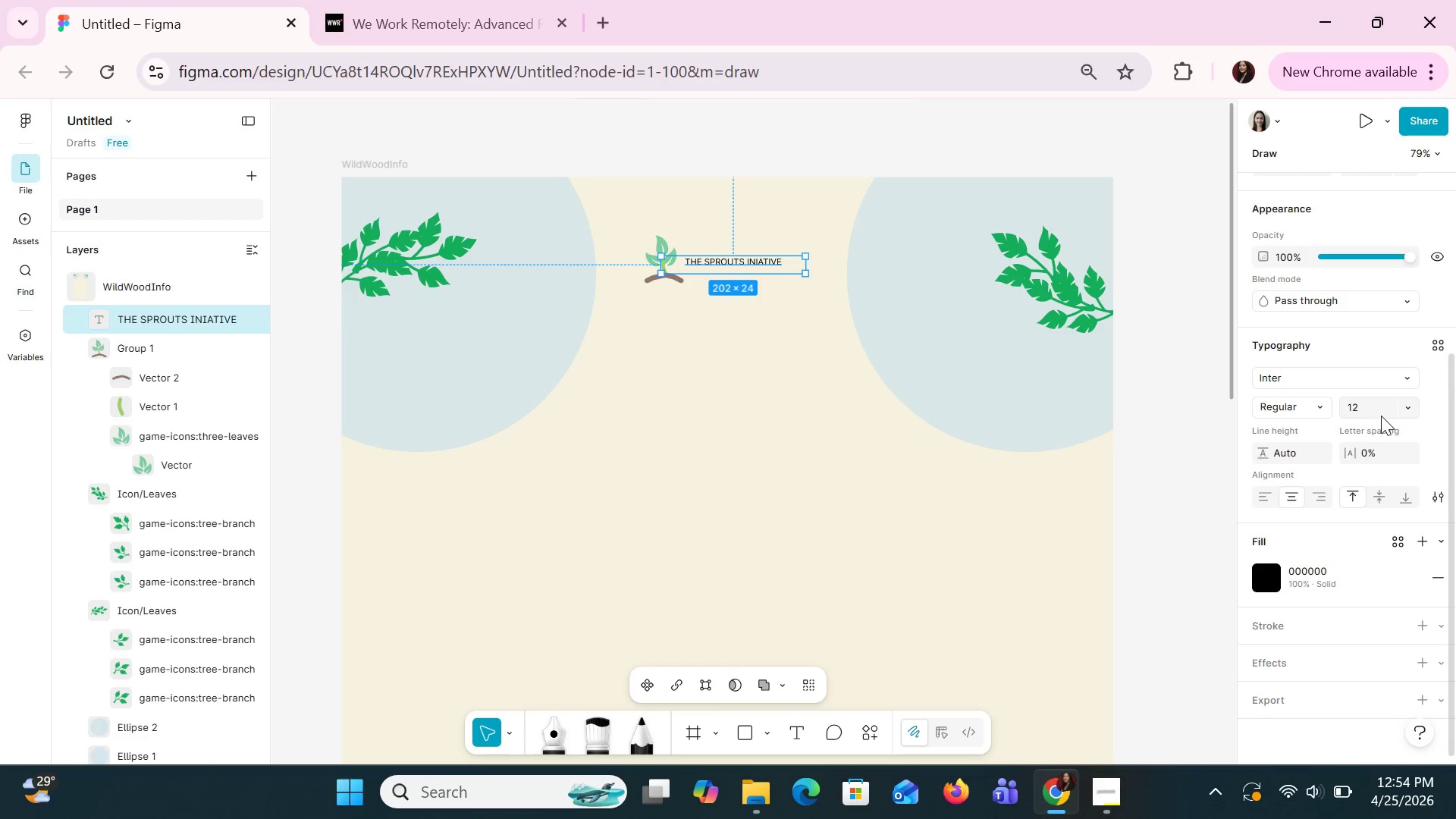 
left_click([1384, 413])
 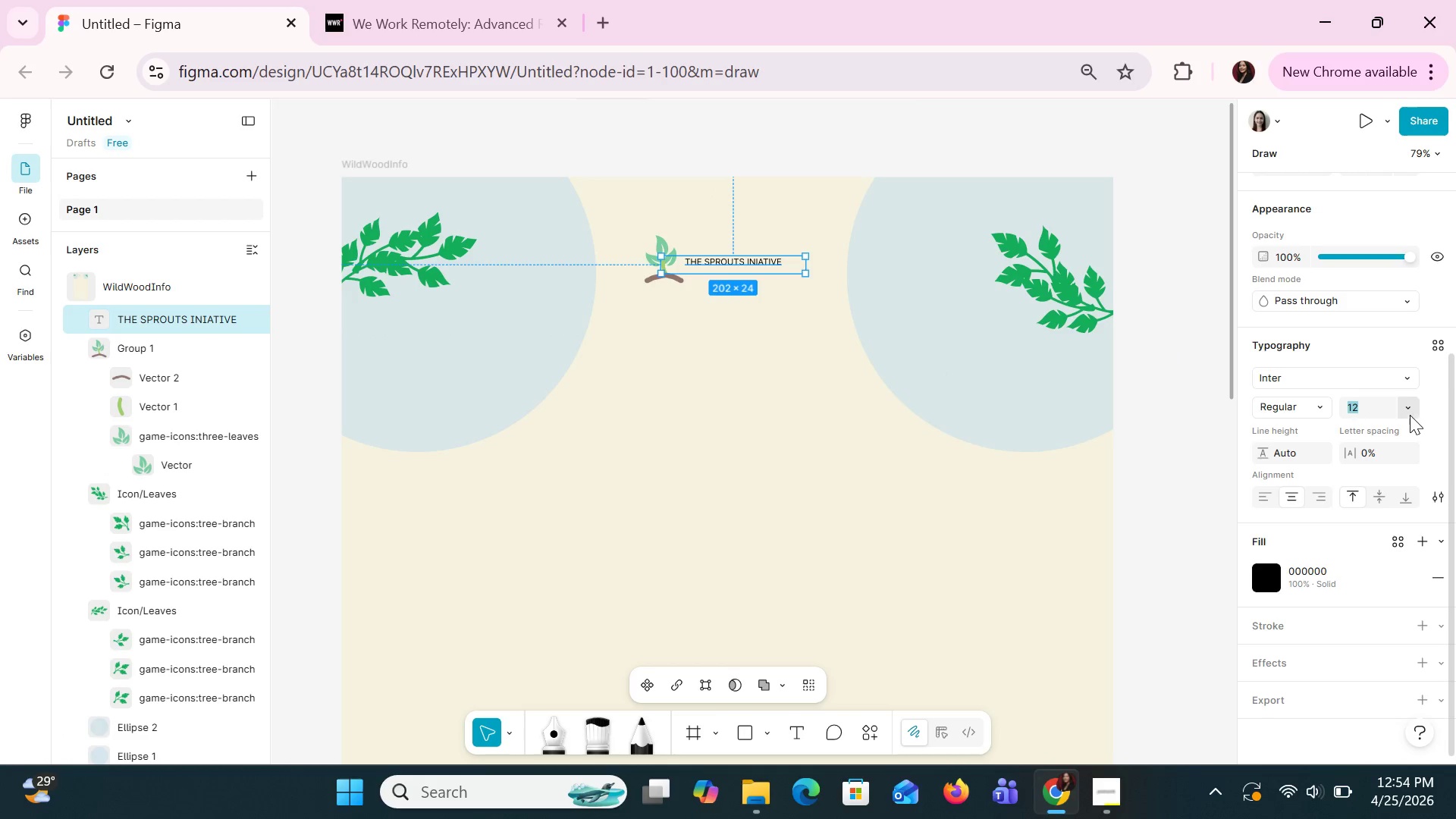 
left_click([1408, 413])
 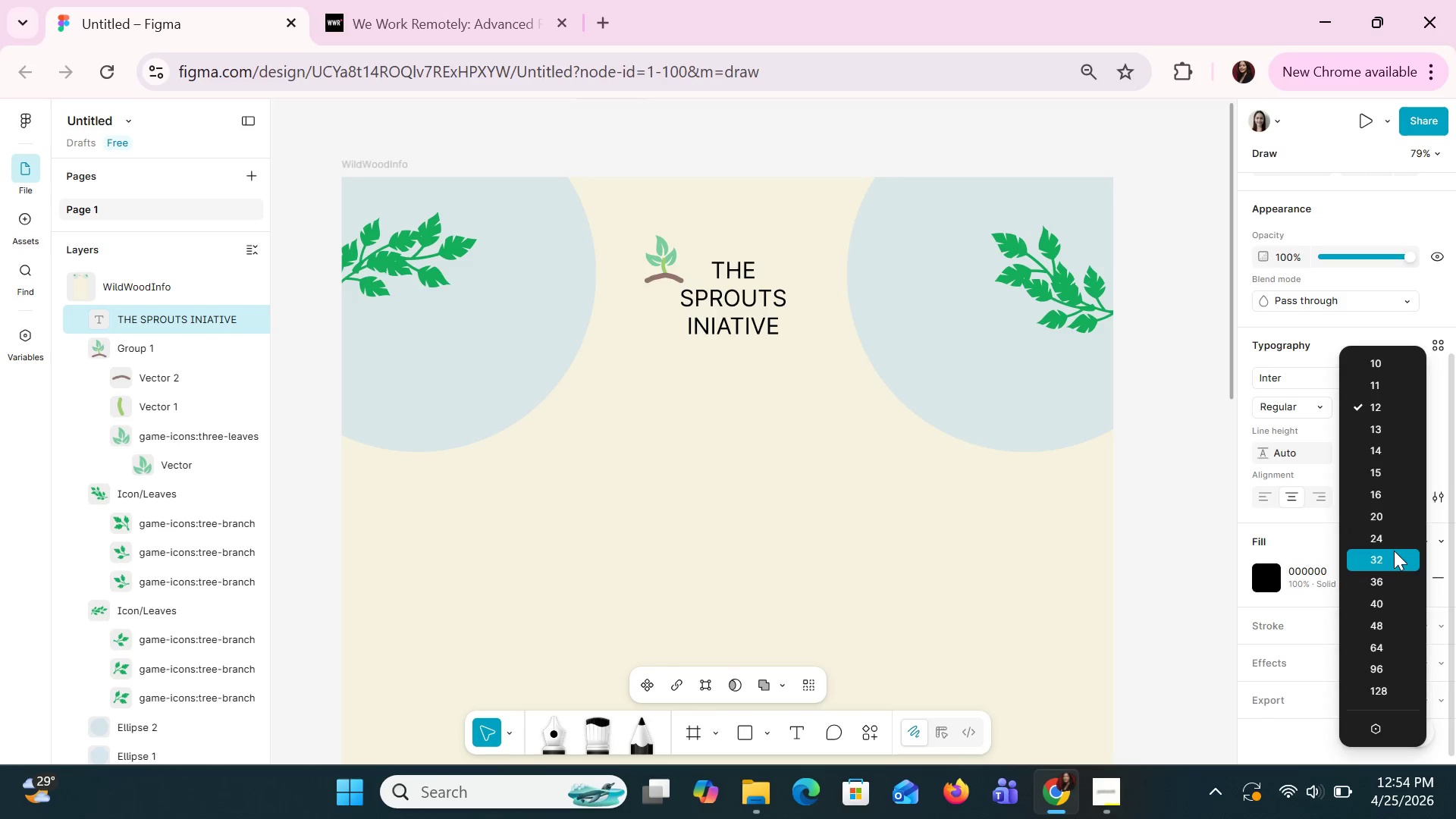 
wait(5.05)
 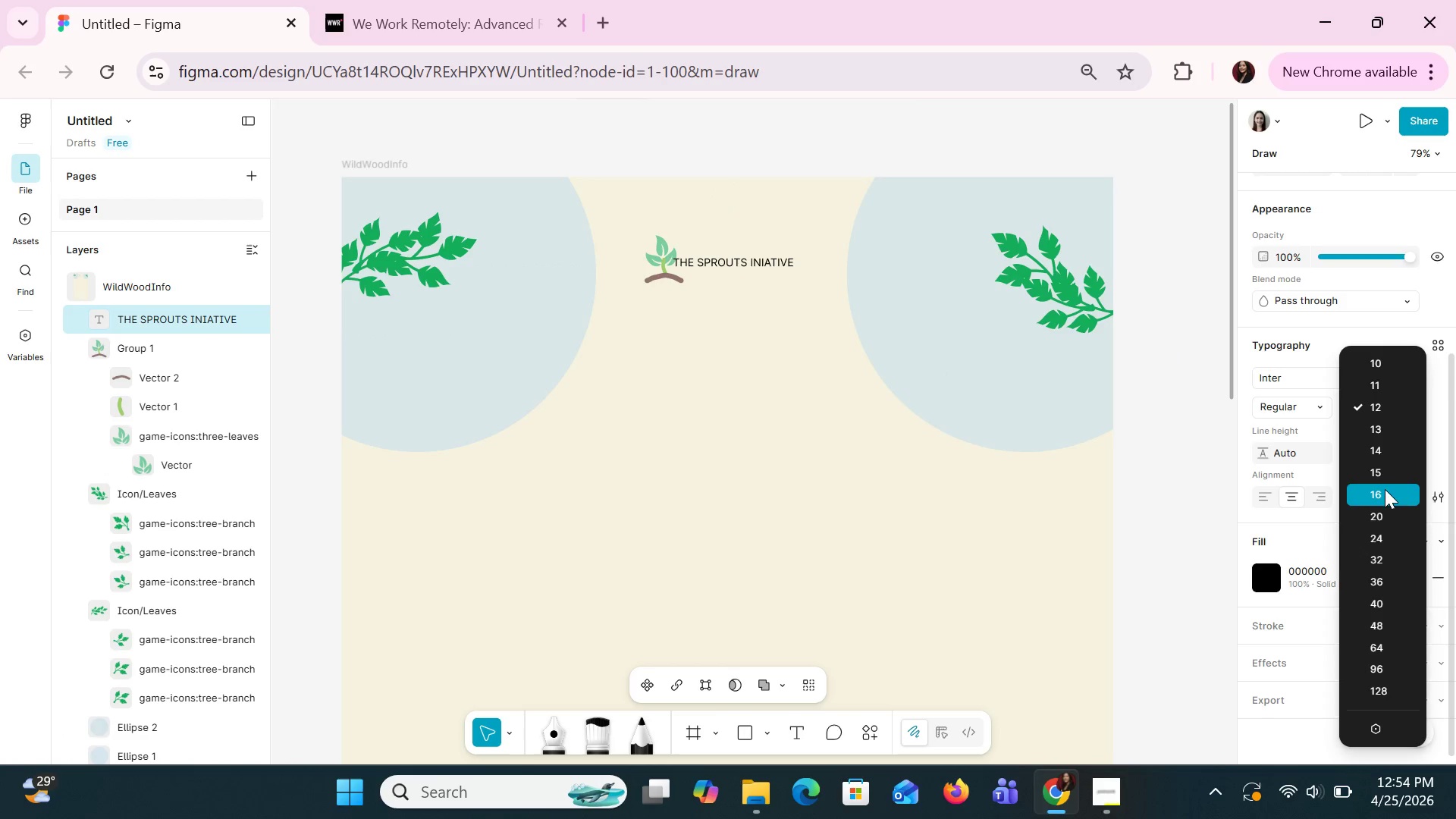 
left_click([1392, 538])
 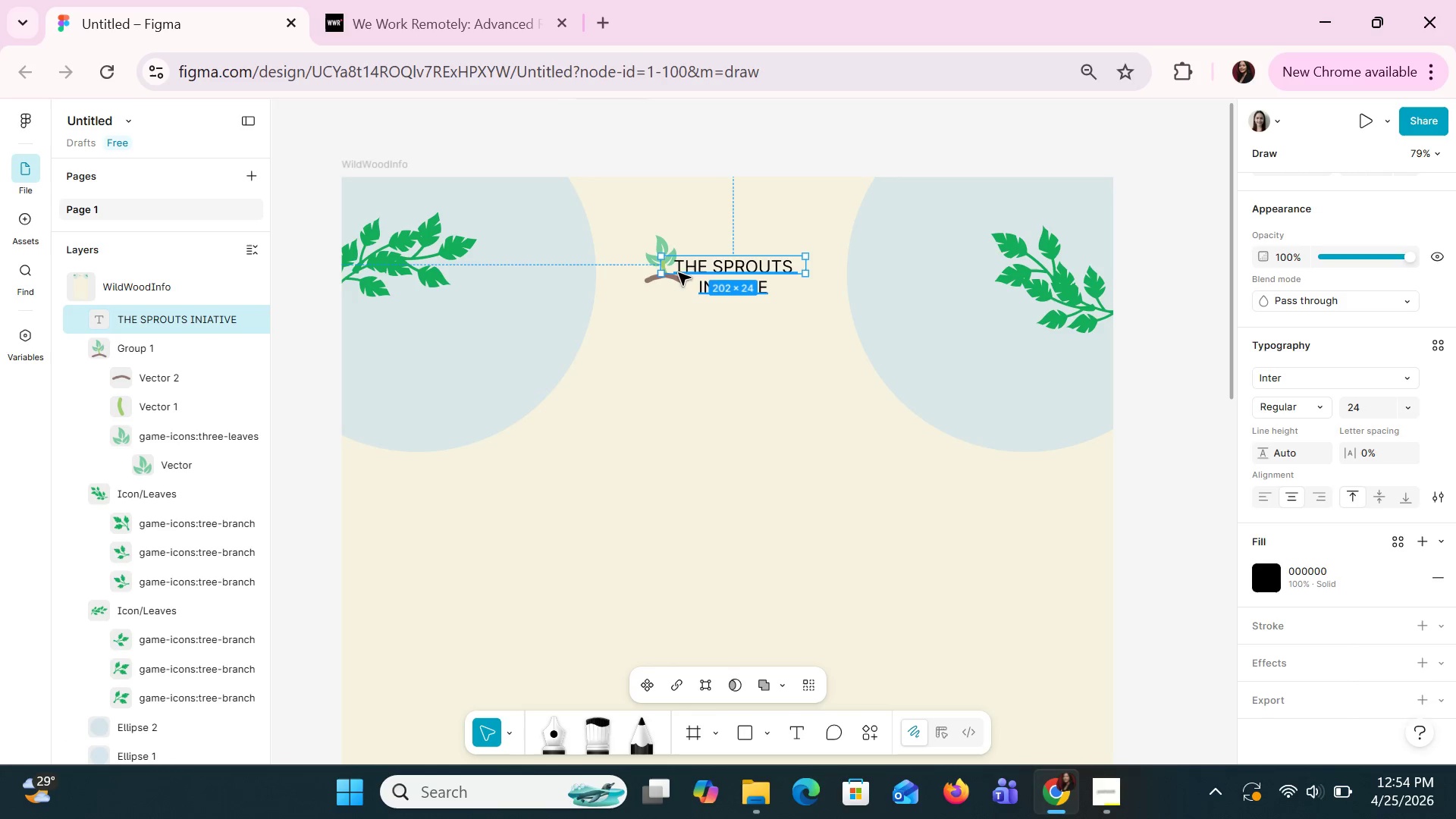 
left_click_drag(start_coordinate=[688, 272], to_coordinate=[698, 267])
 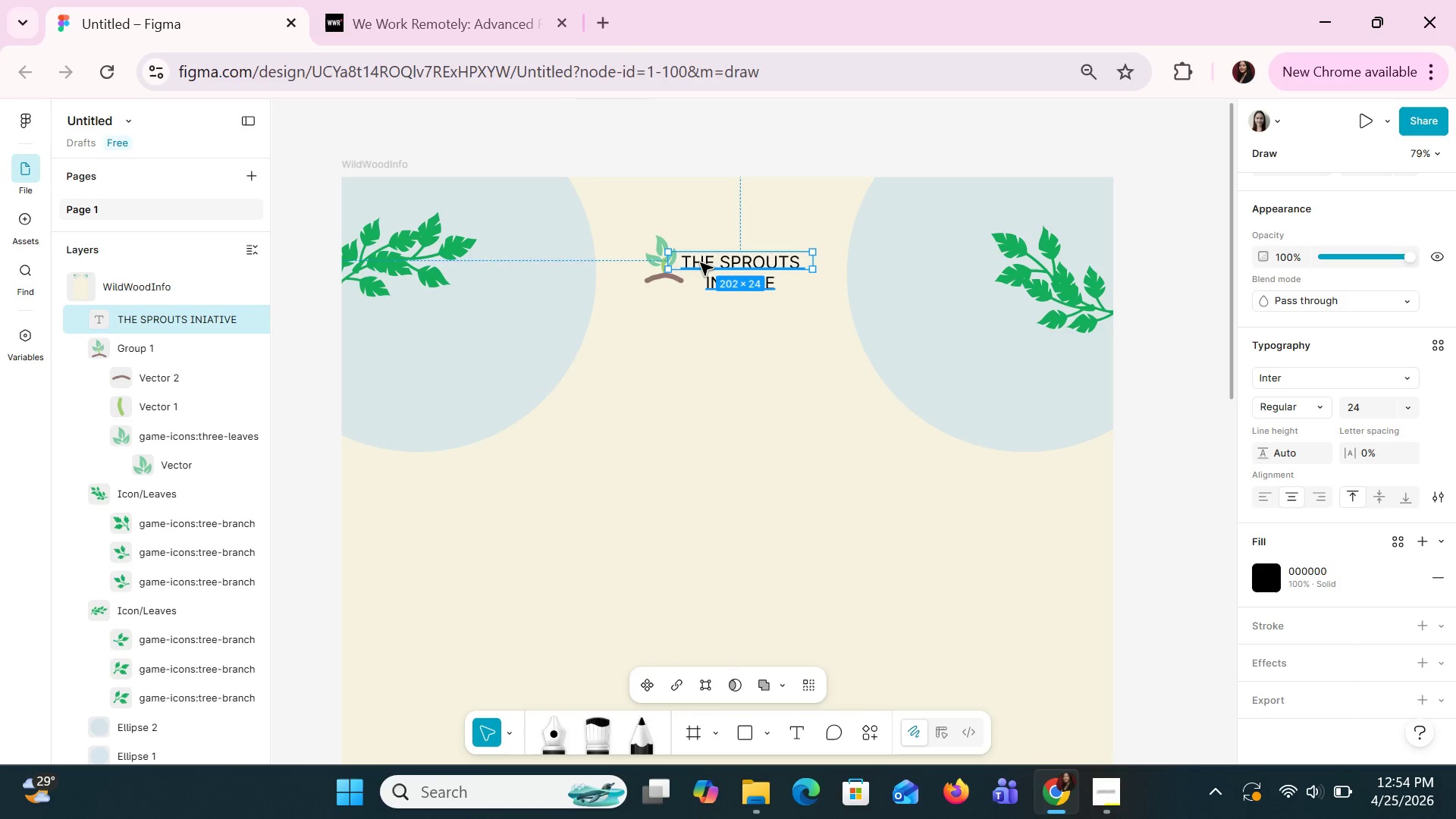 
double_click([700, 262])
 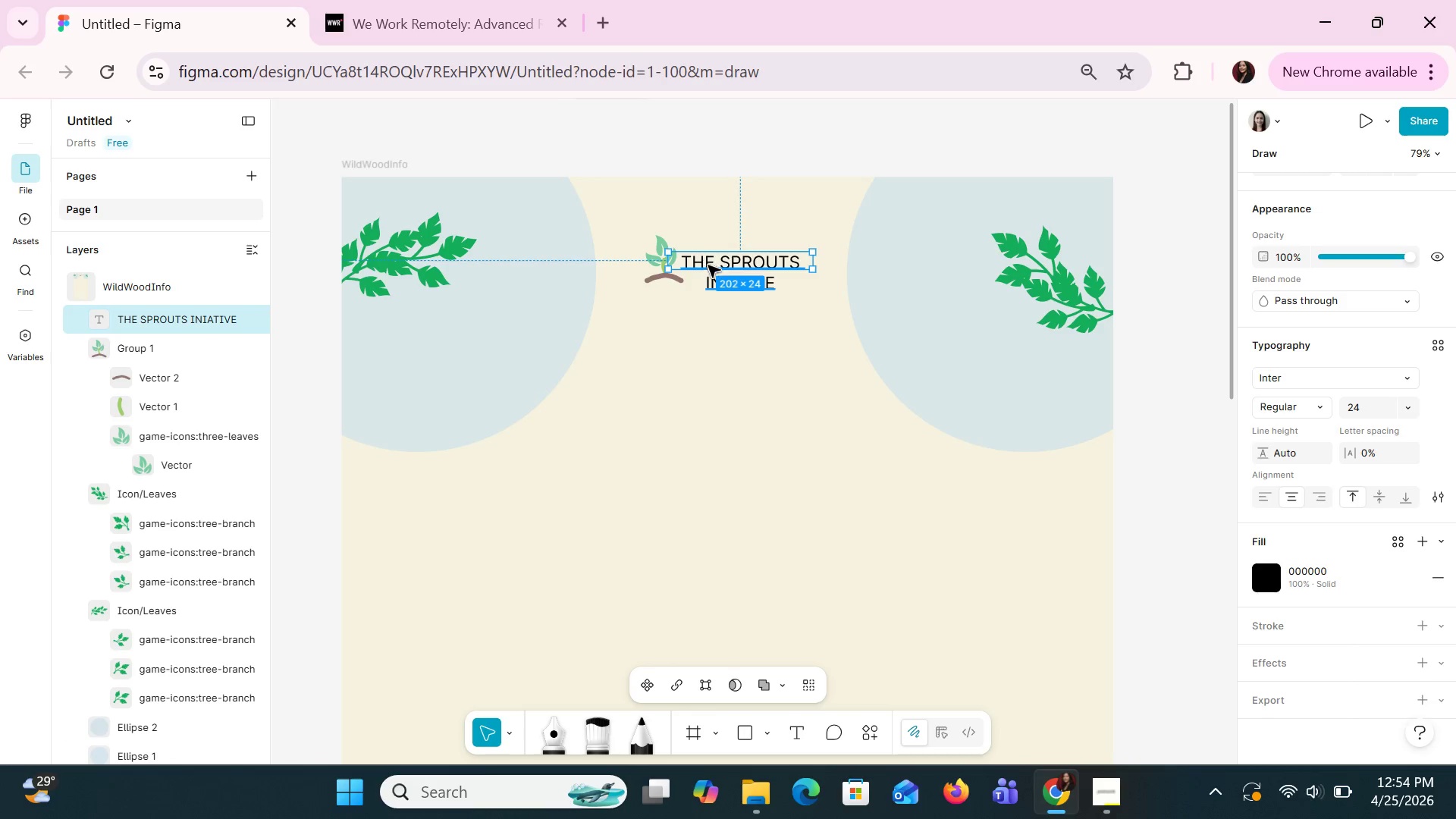 
left_click_drag(start_coordinate=[711, 266], to_coordinate=[710, 261])
 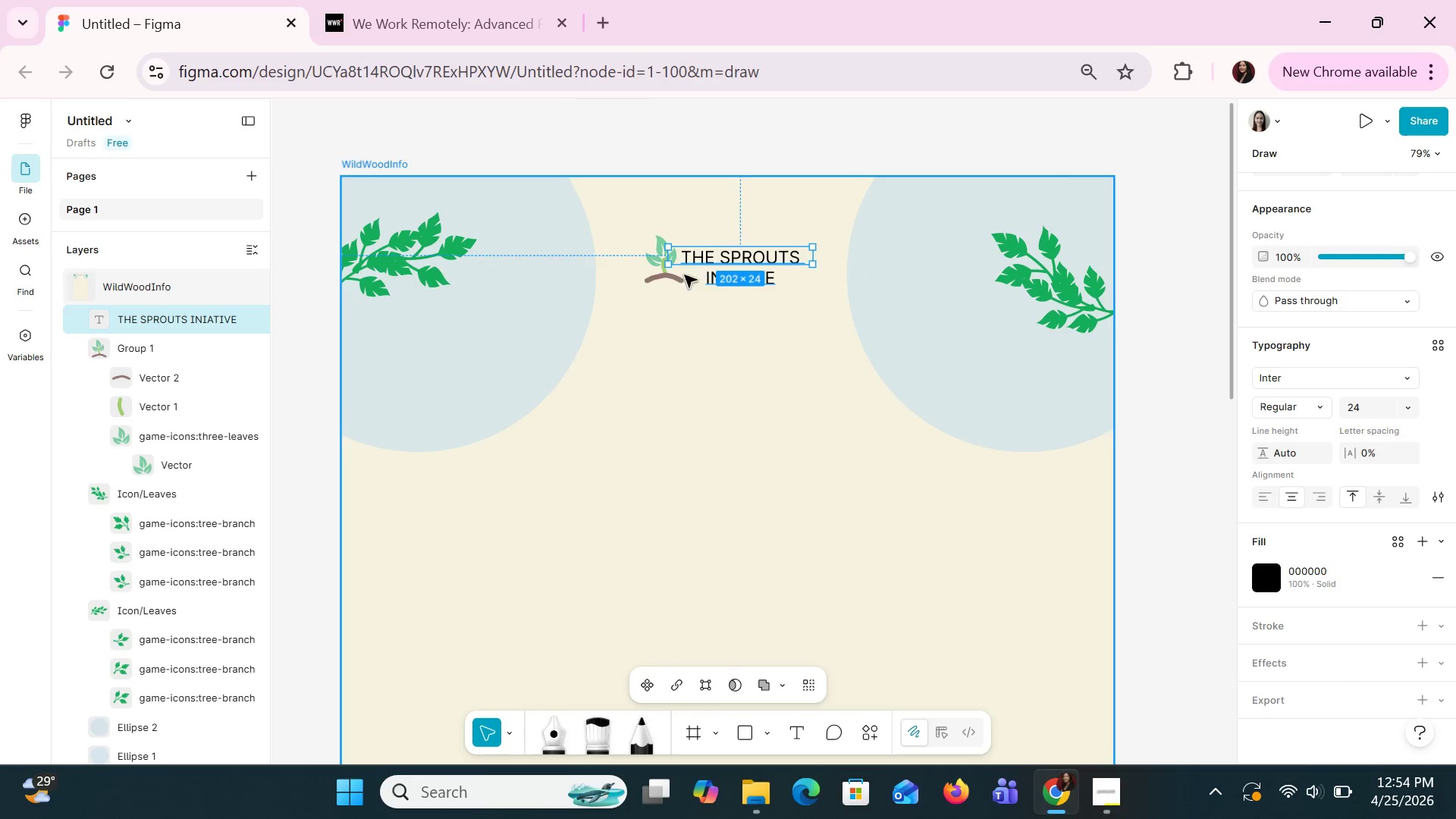 
hold_key(key=CapsLock, duration=1.09)
 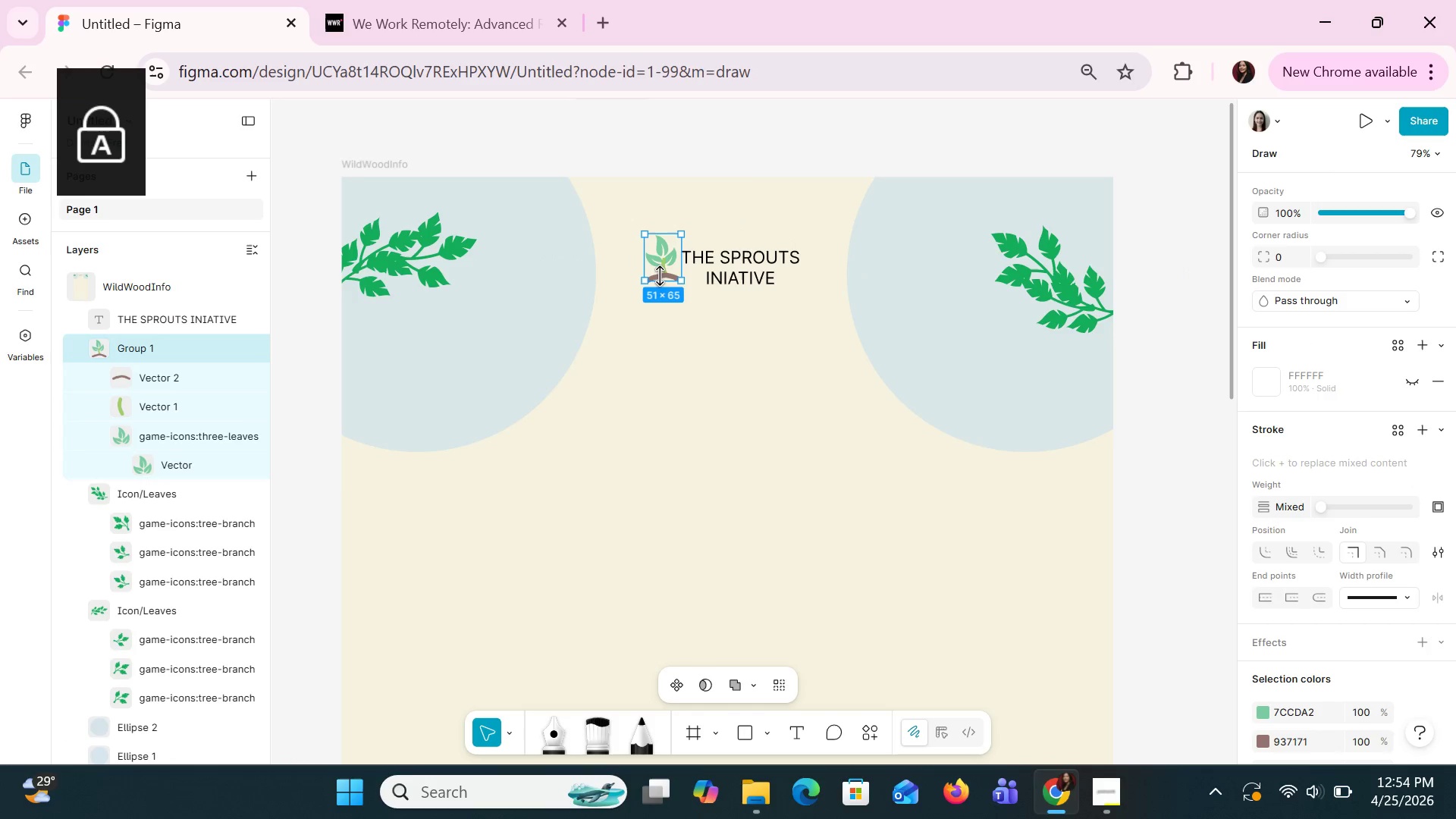 
left_click([660, 276])
 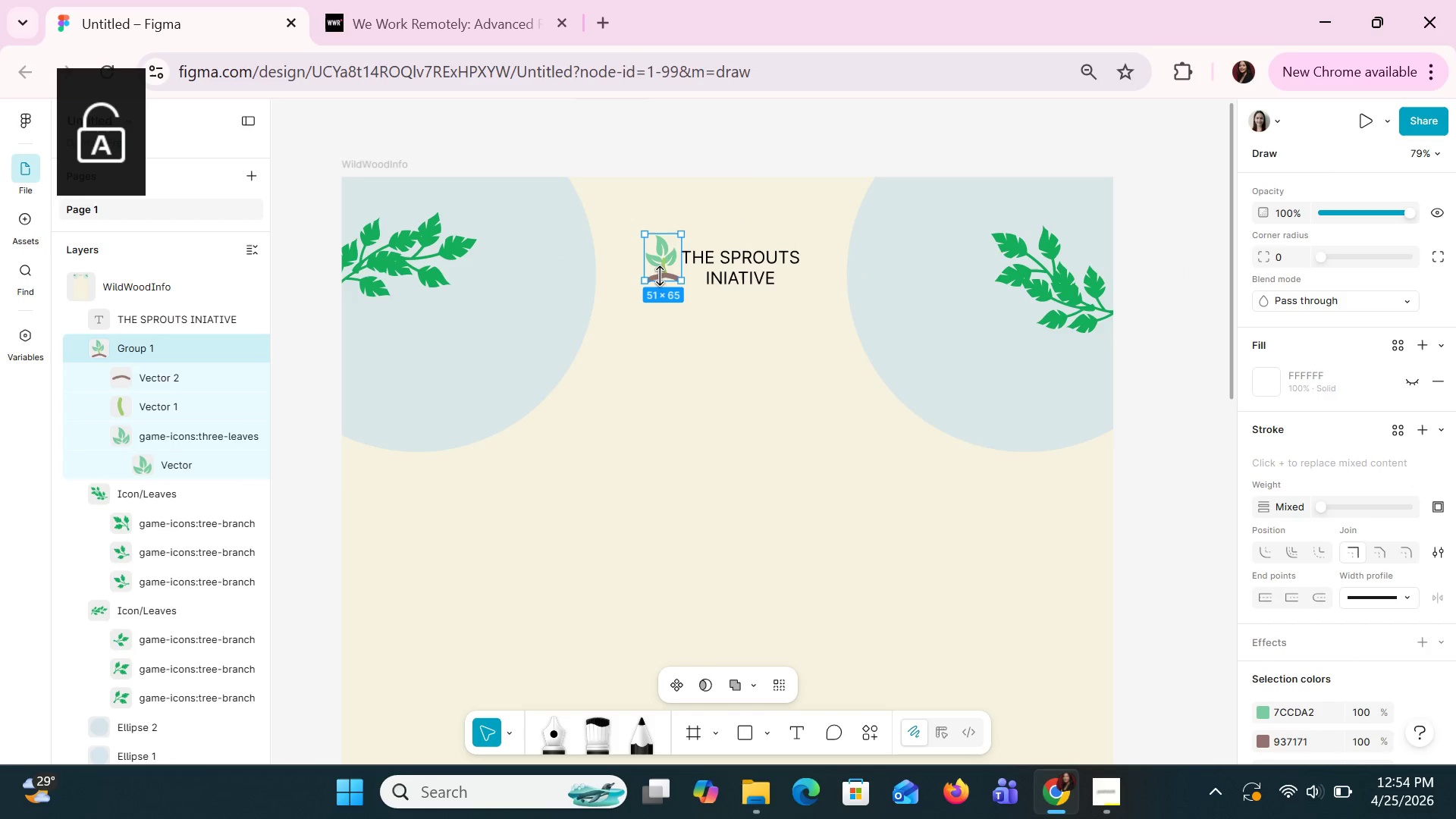 
key(CapsLock)
 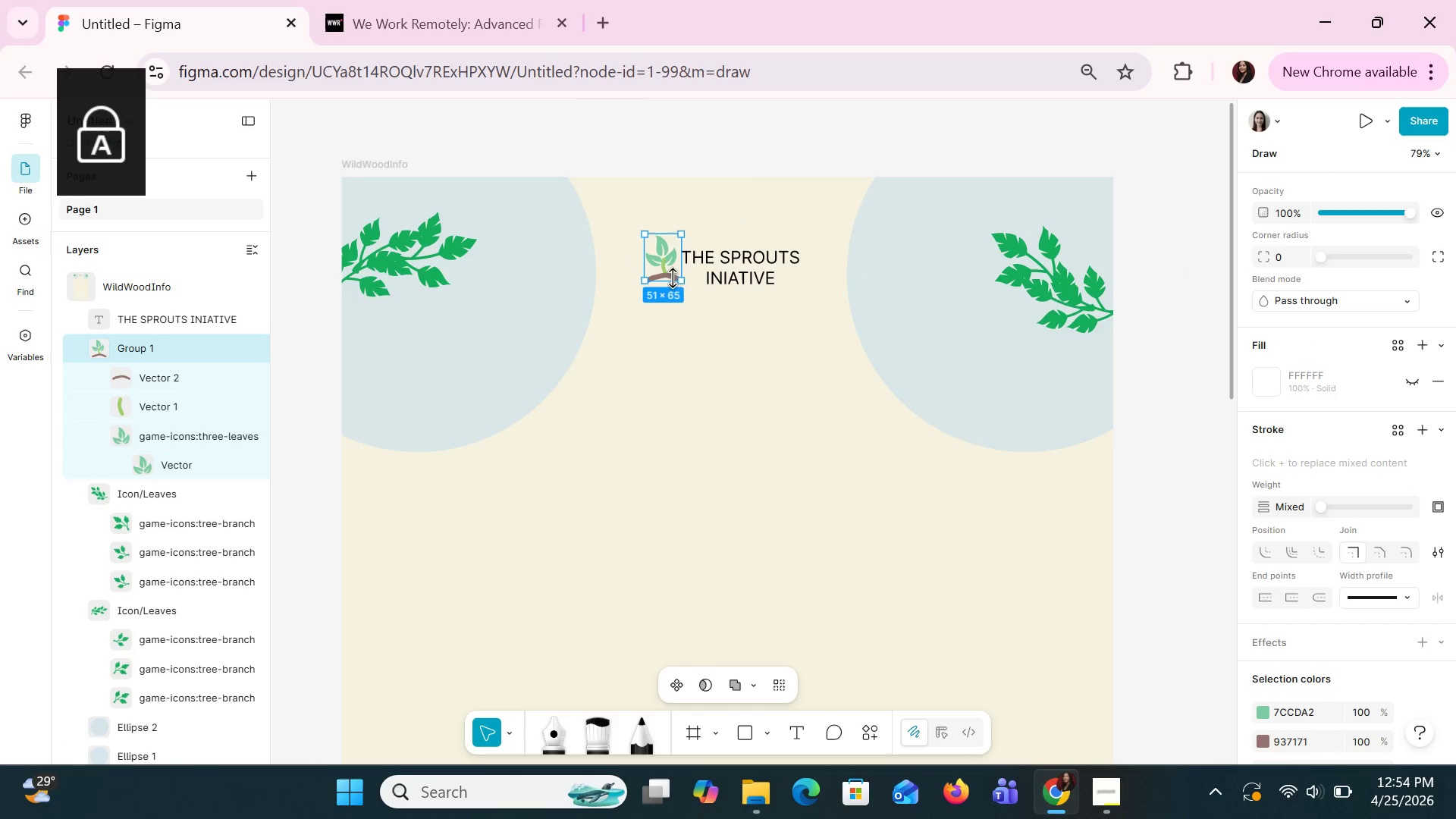 
hold_key(key=ShiftLeft, duration=1.44)
left_click([712, 278])
 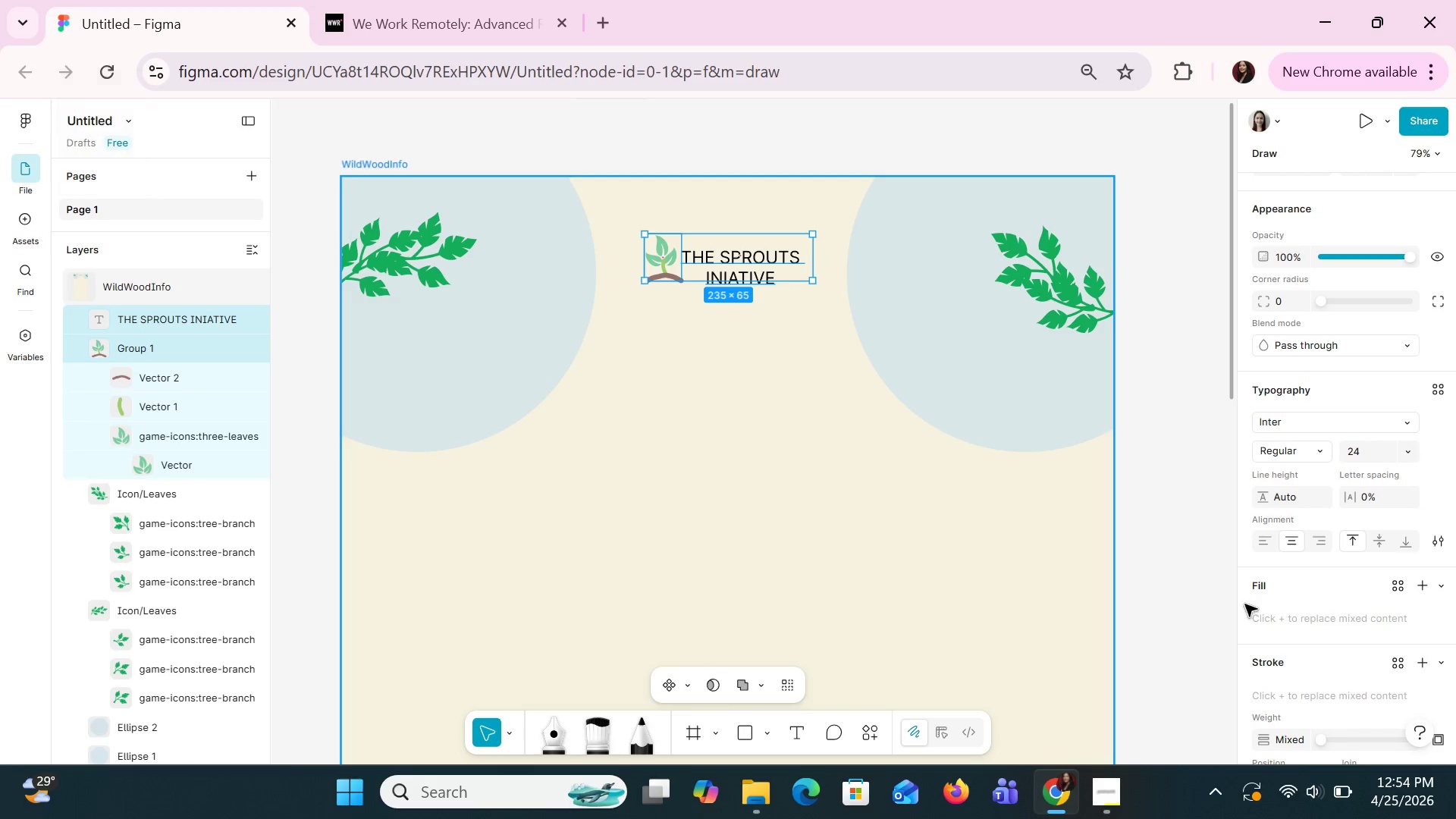 
left_click([1279, 545])
 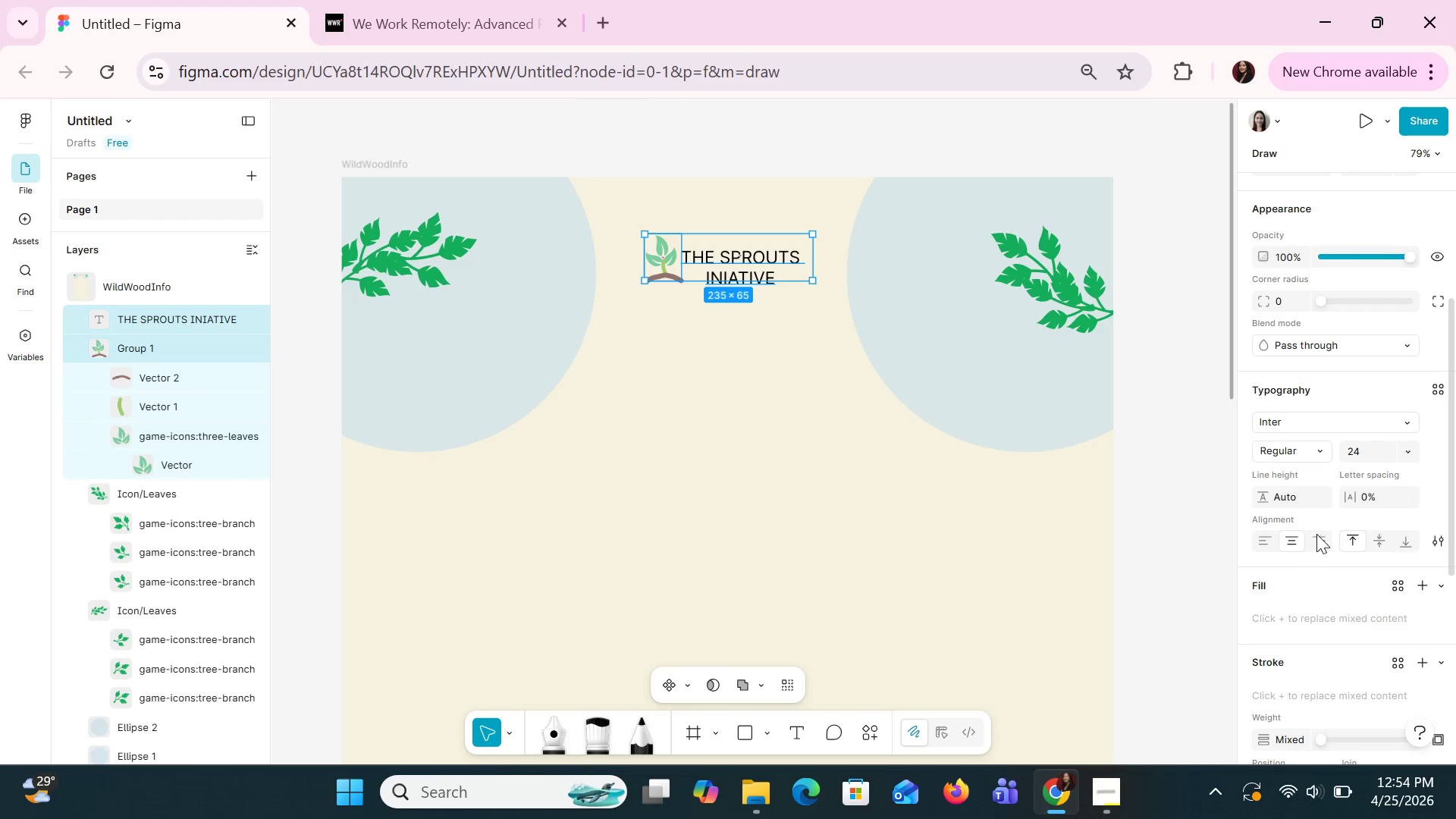 
scroll: coordinate [1316, 534], scroll_direction: up, amount: 2.0
 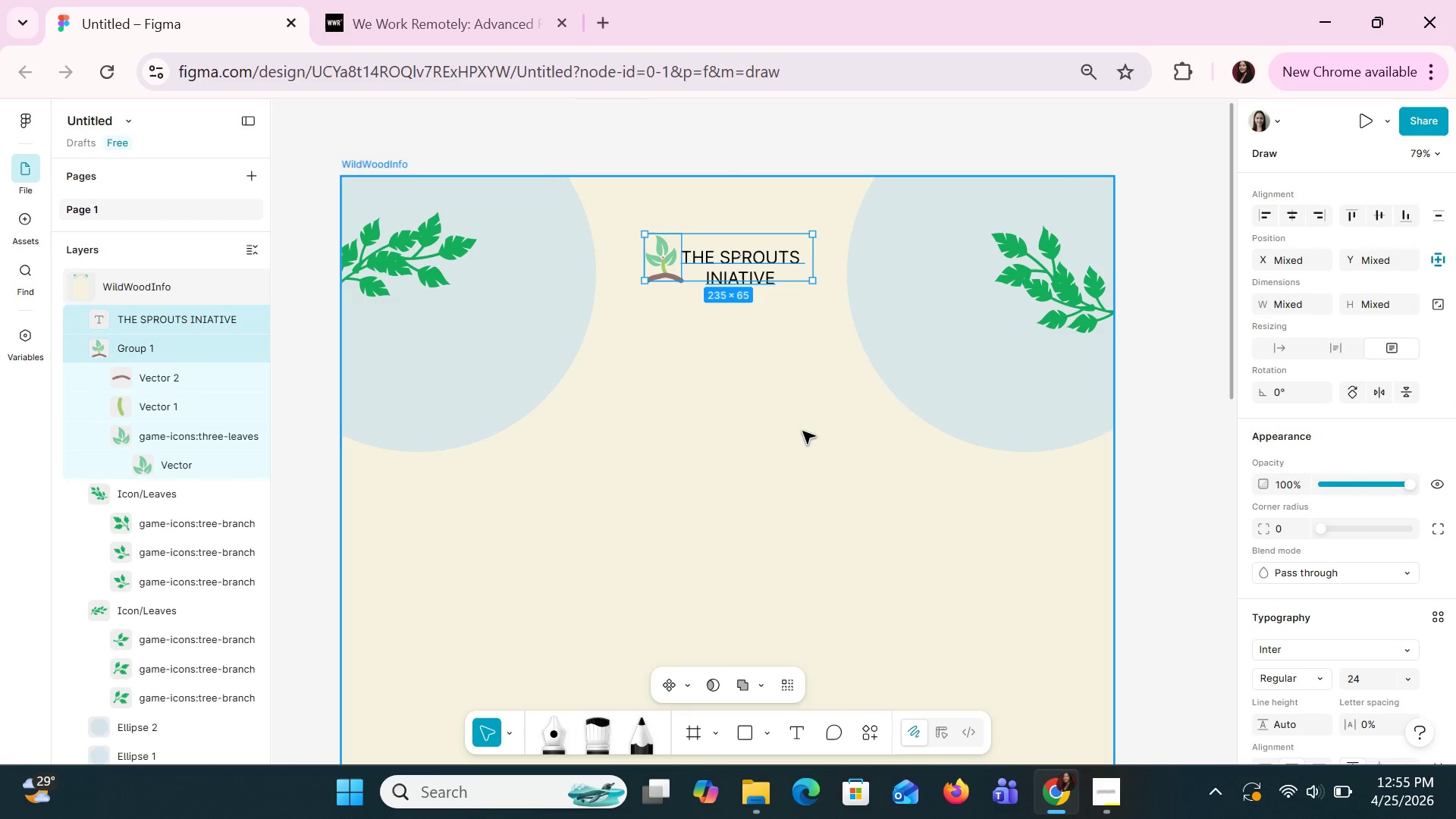 
key(ArrowLeft)
 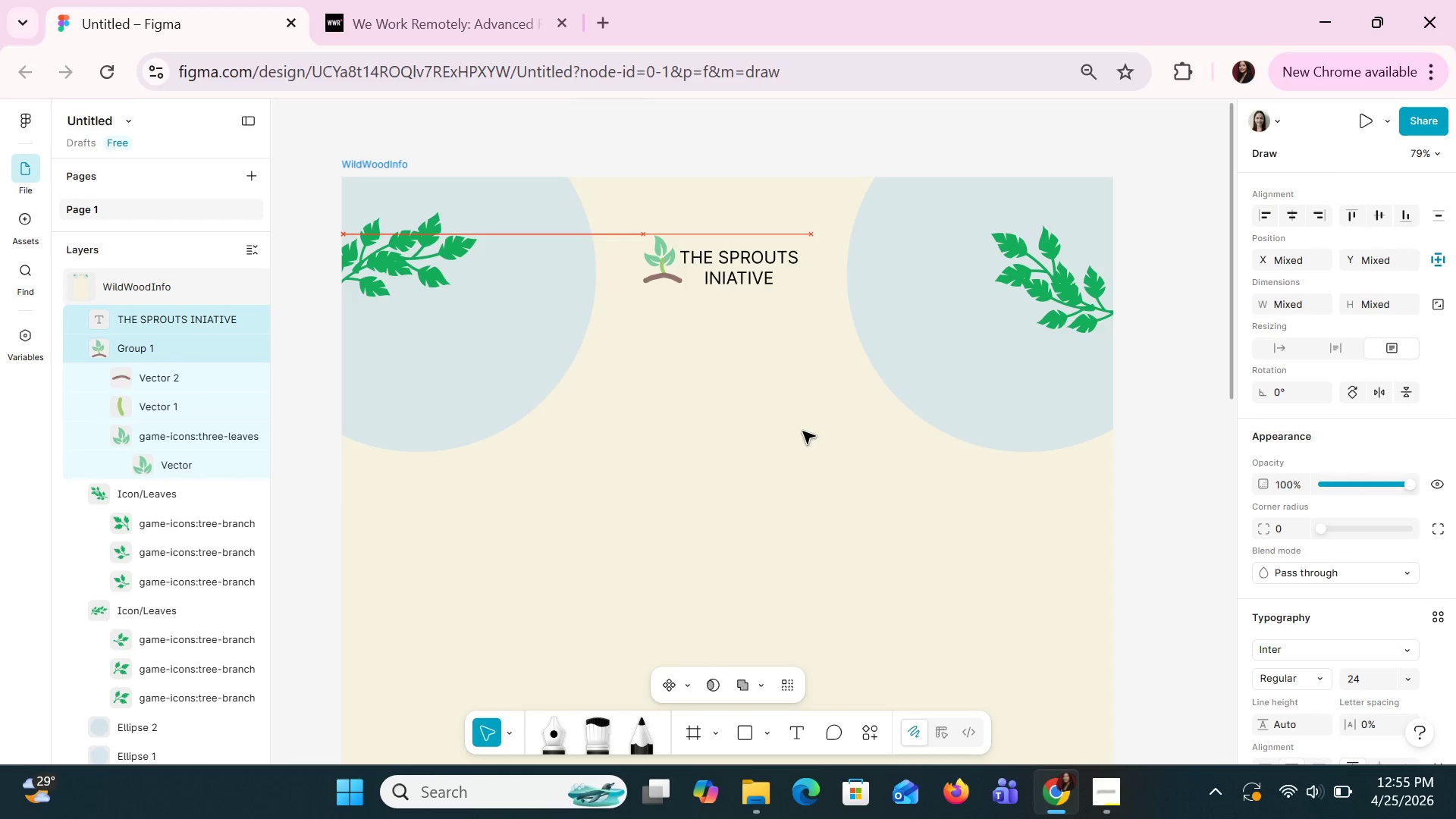 
key(ArrowLeft)
 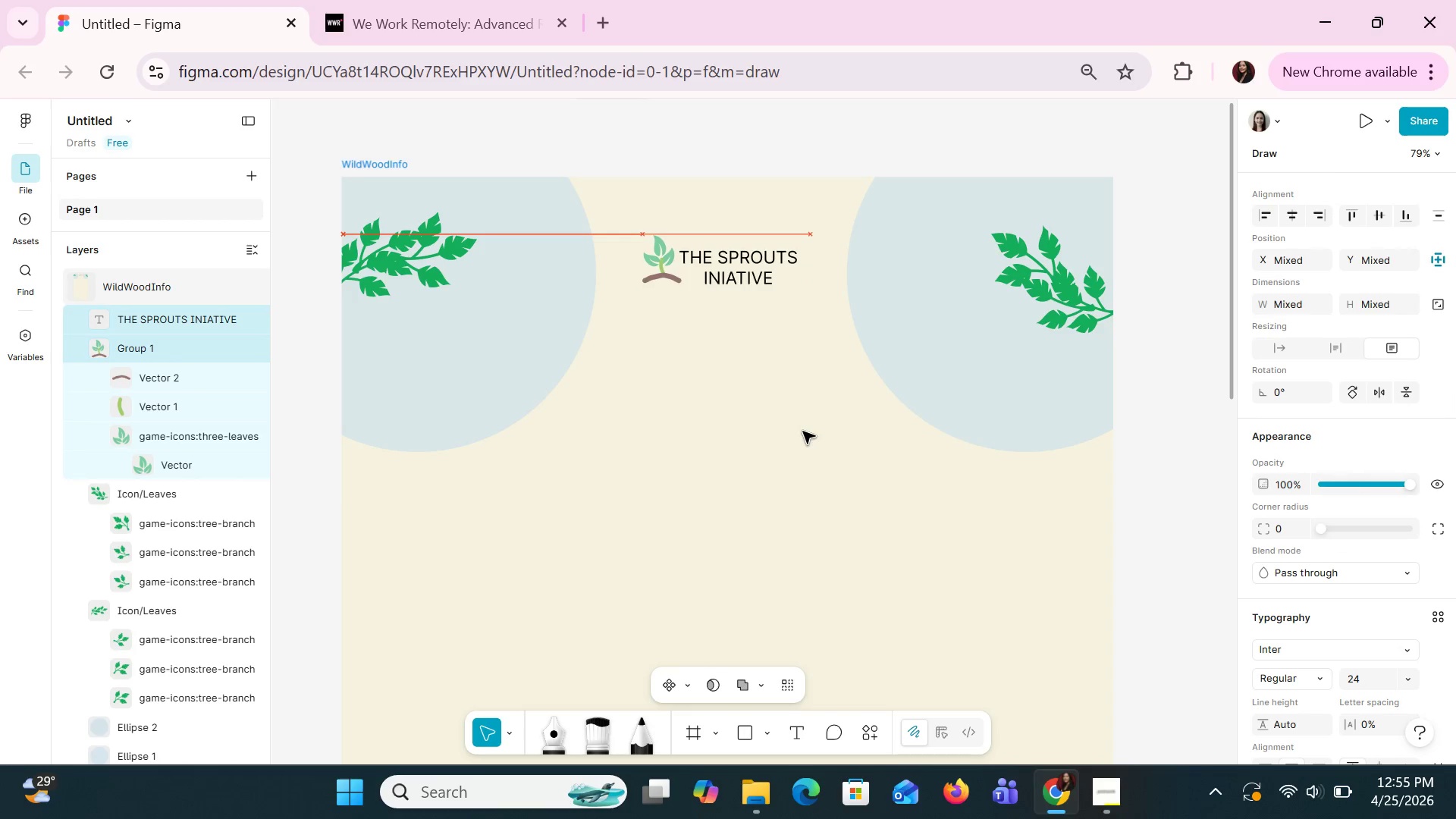 
key(ArrowLeft)
 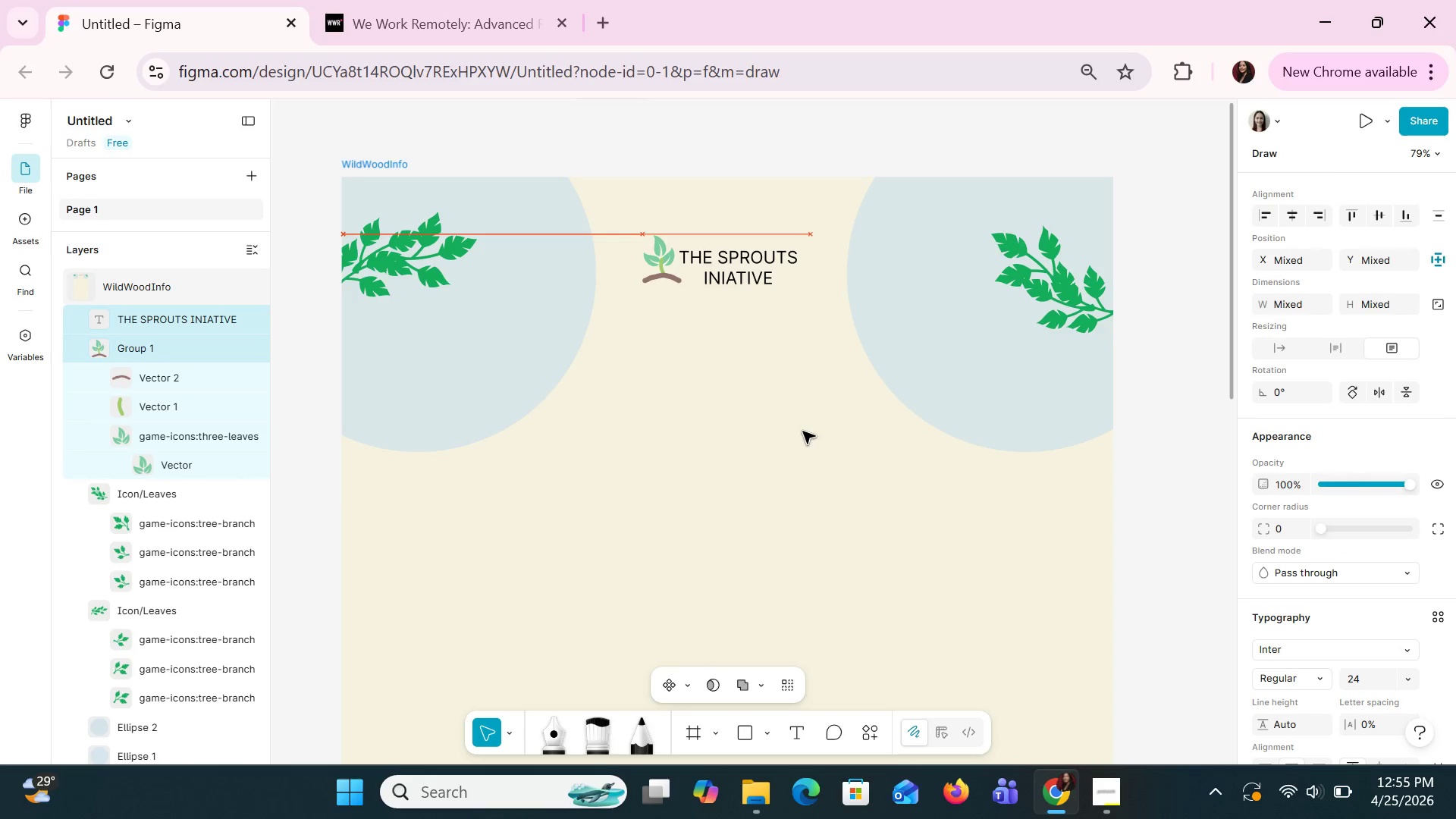 
key(ArrowLeft)
 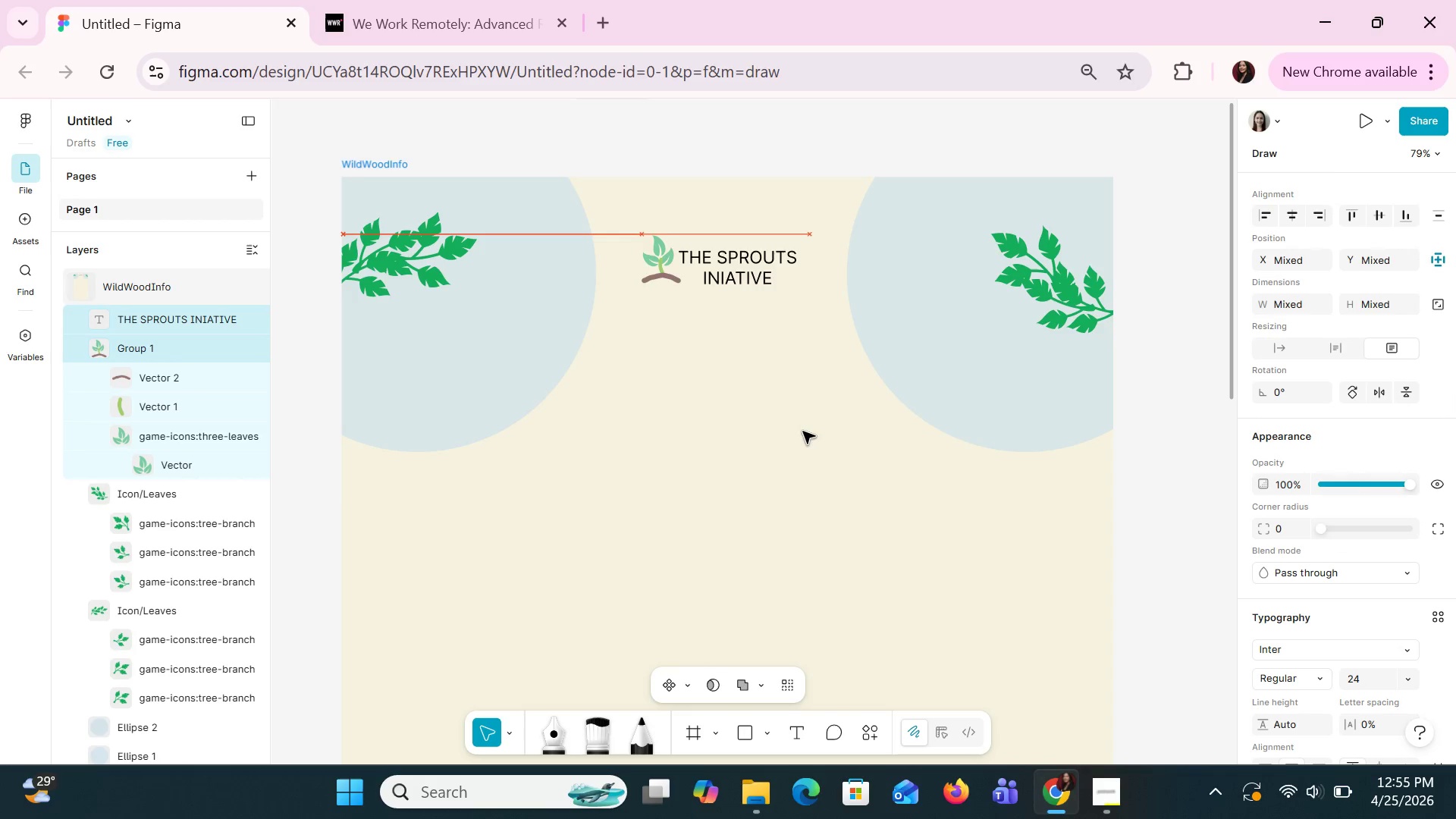 
key(ArrowLeft)
 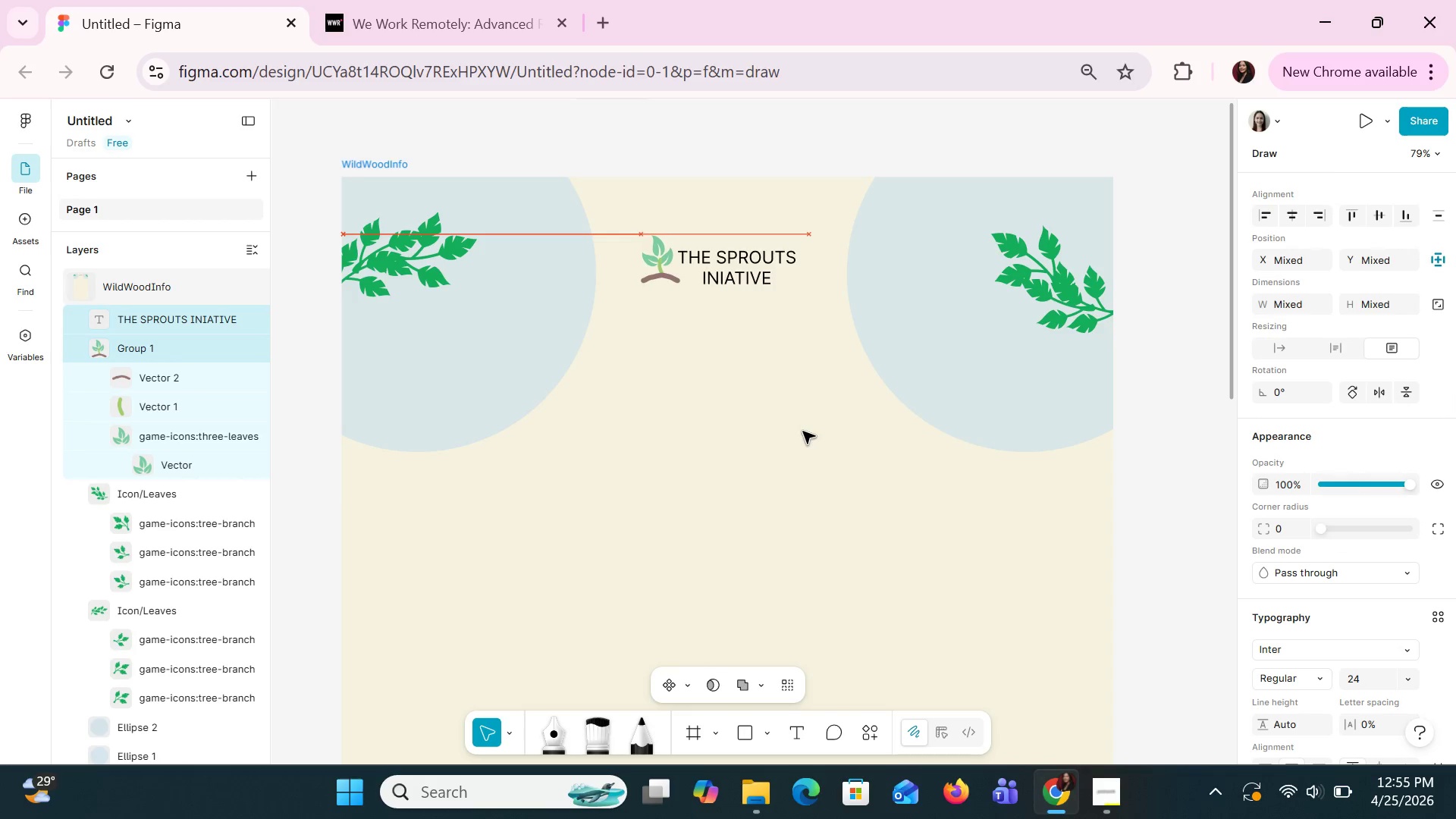 
key(ArrowLeft)
 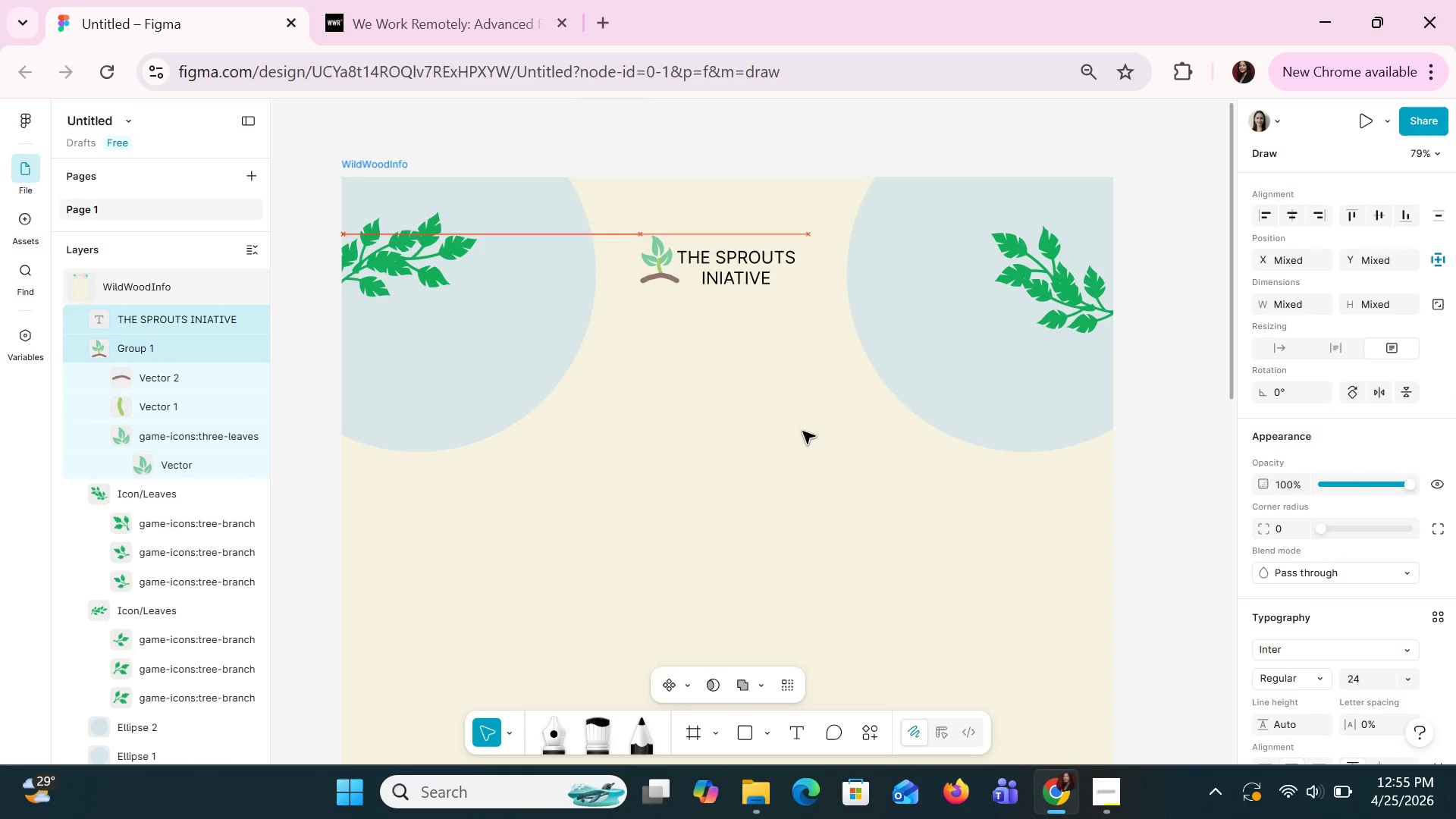 
key(ArrowLeft)
 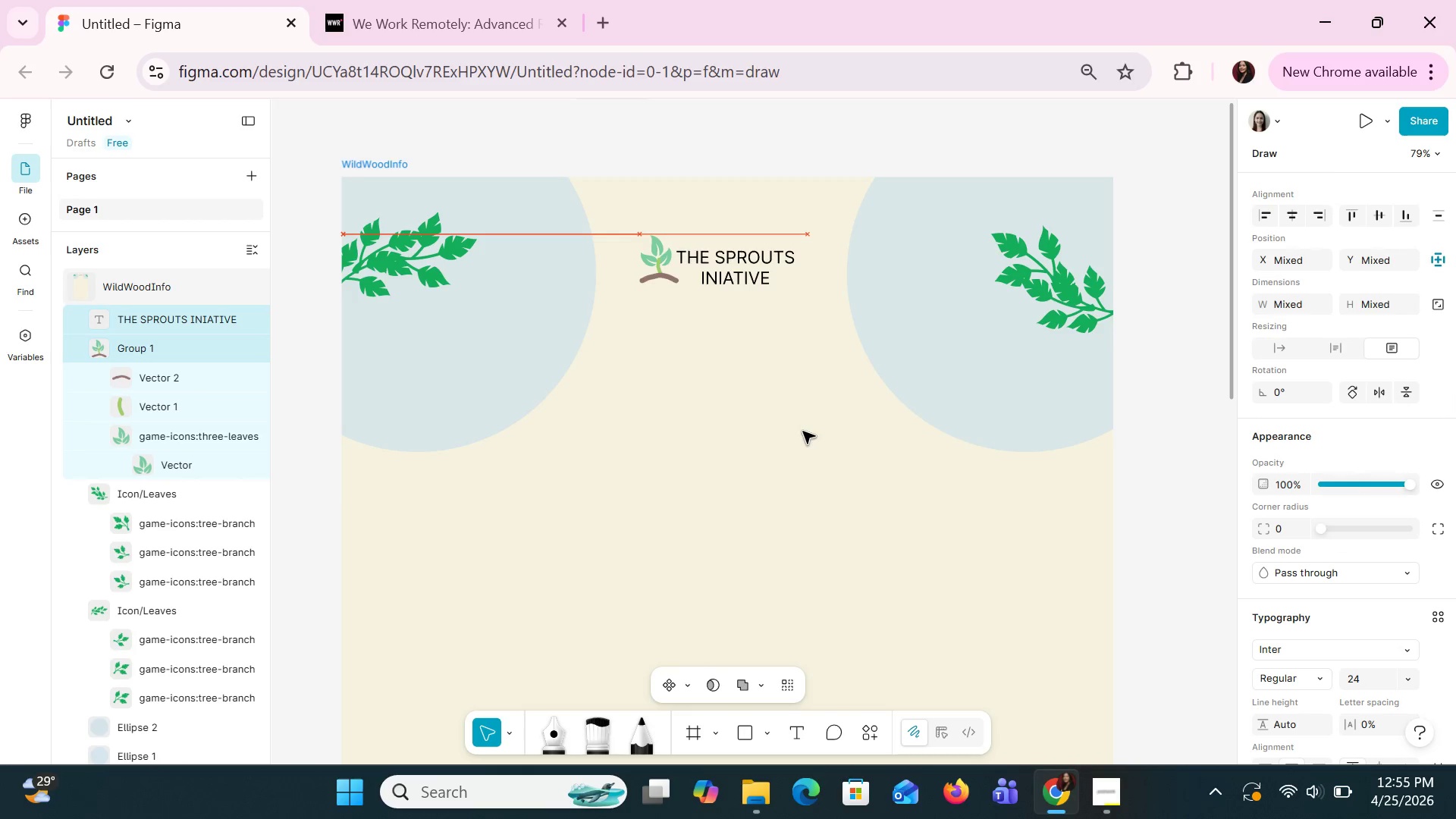 
key(ArrowLeft)
 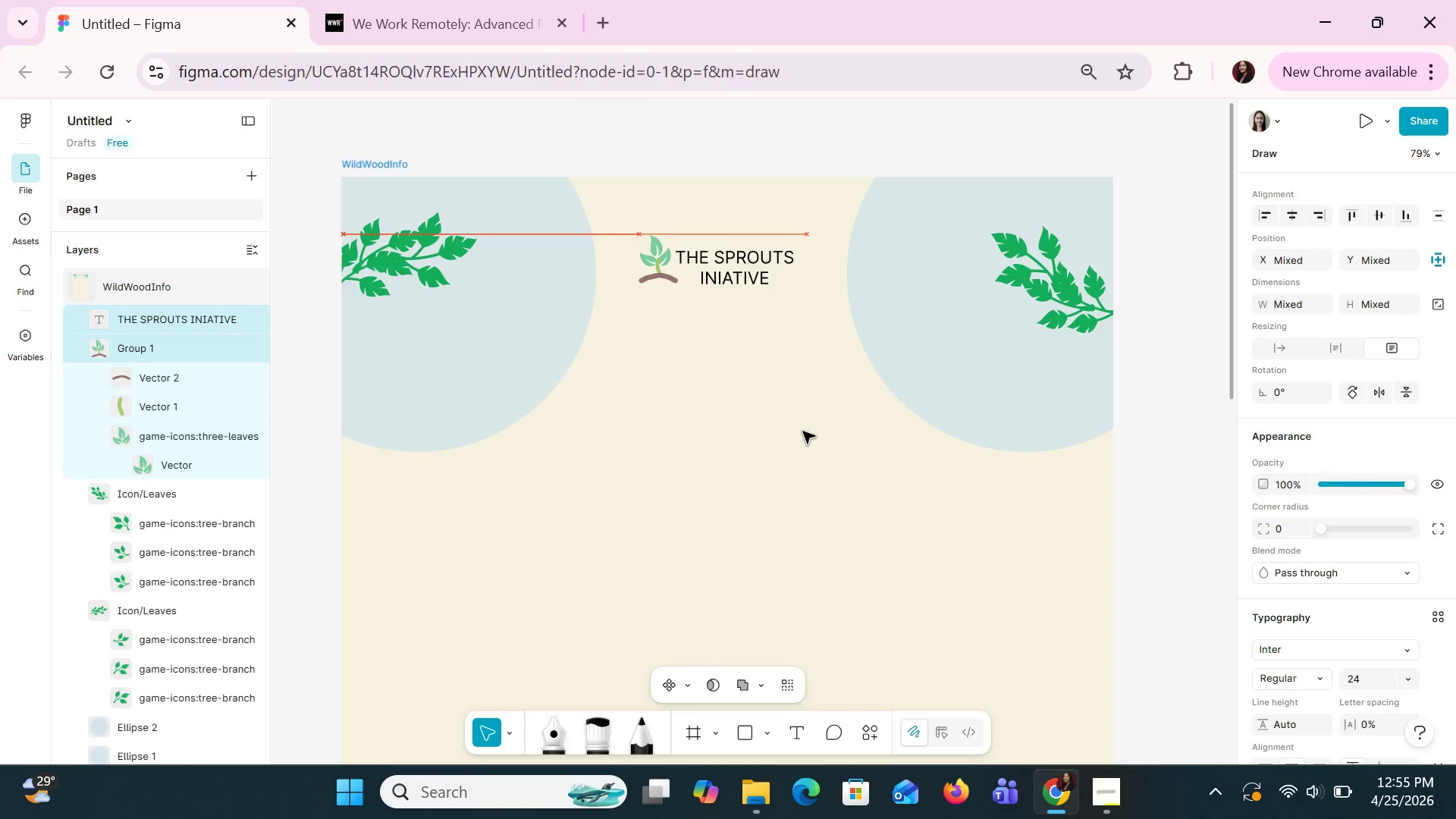 
left_click([802, 431])
 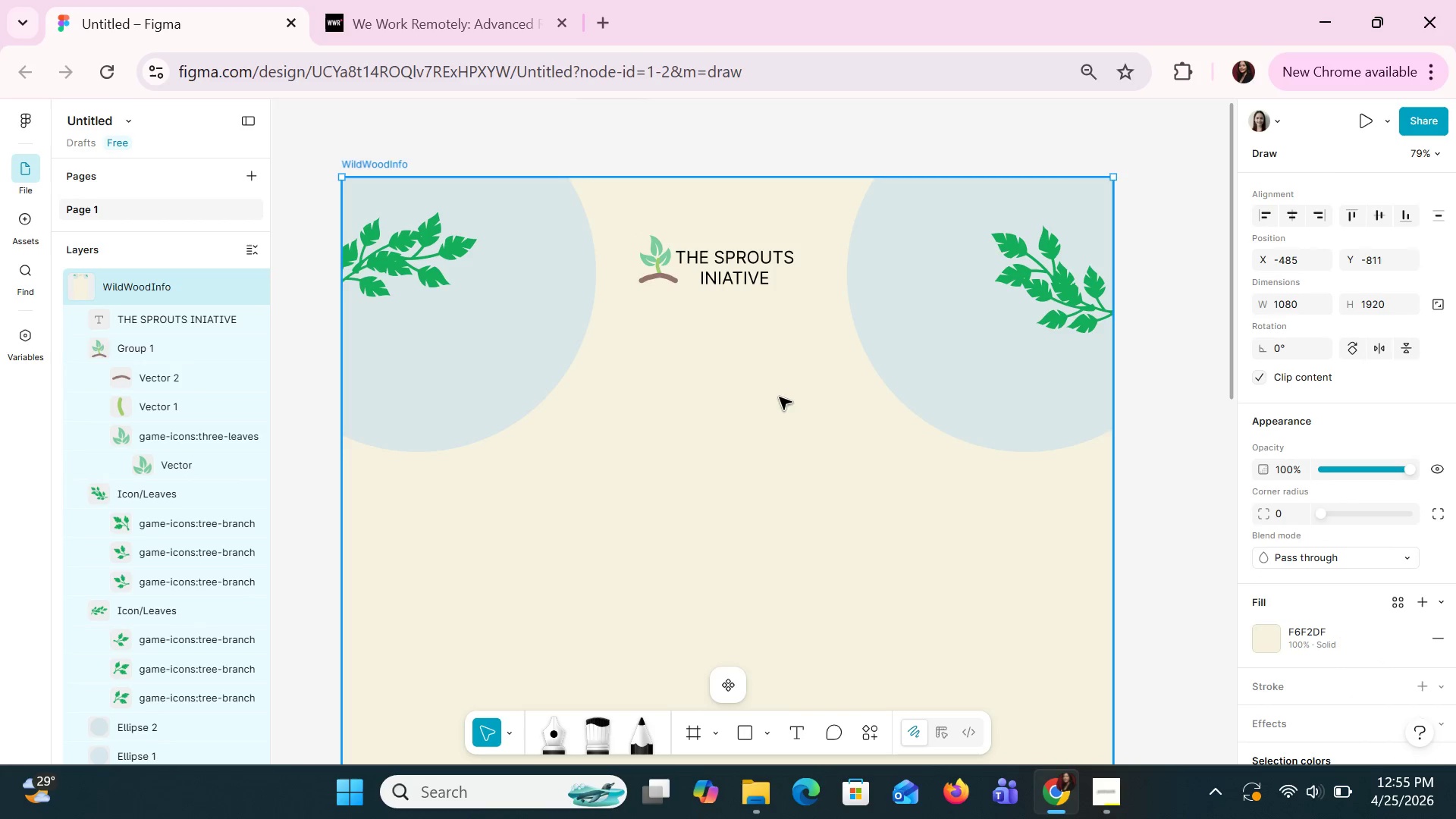 
left_click([779, 397])
 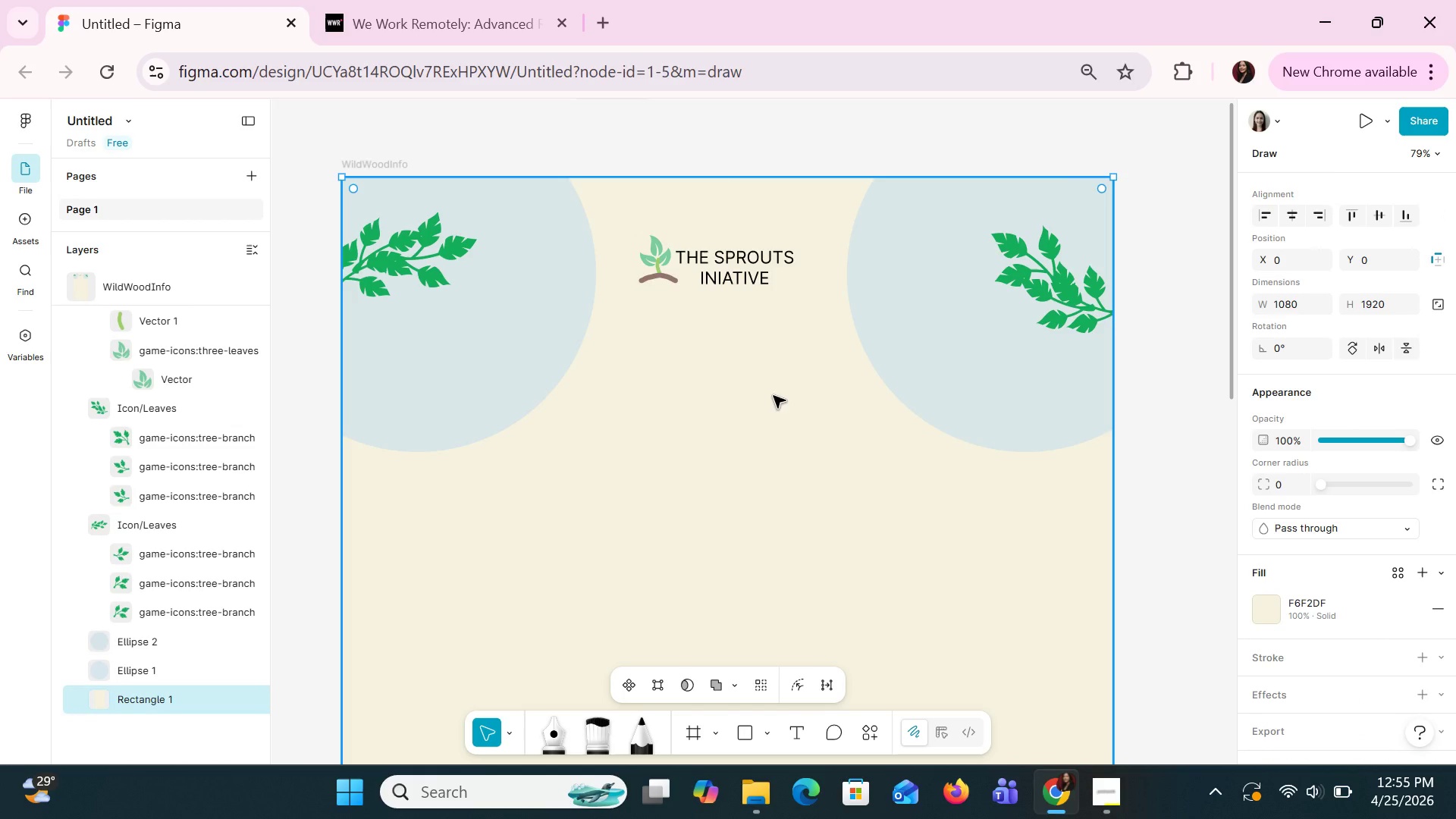 
left_click([773, 395])
 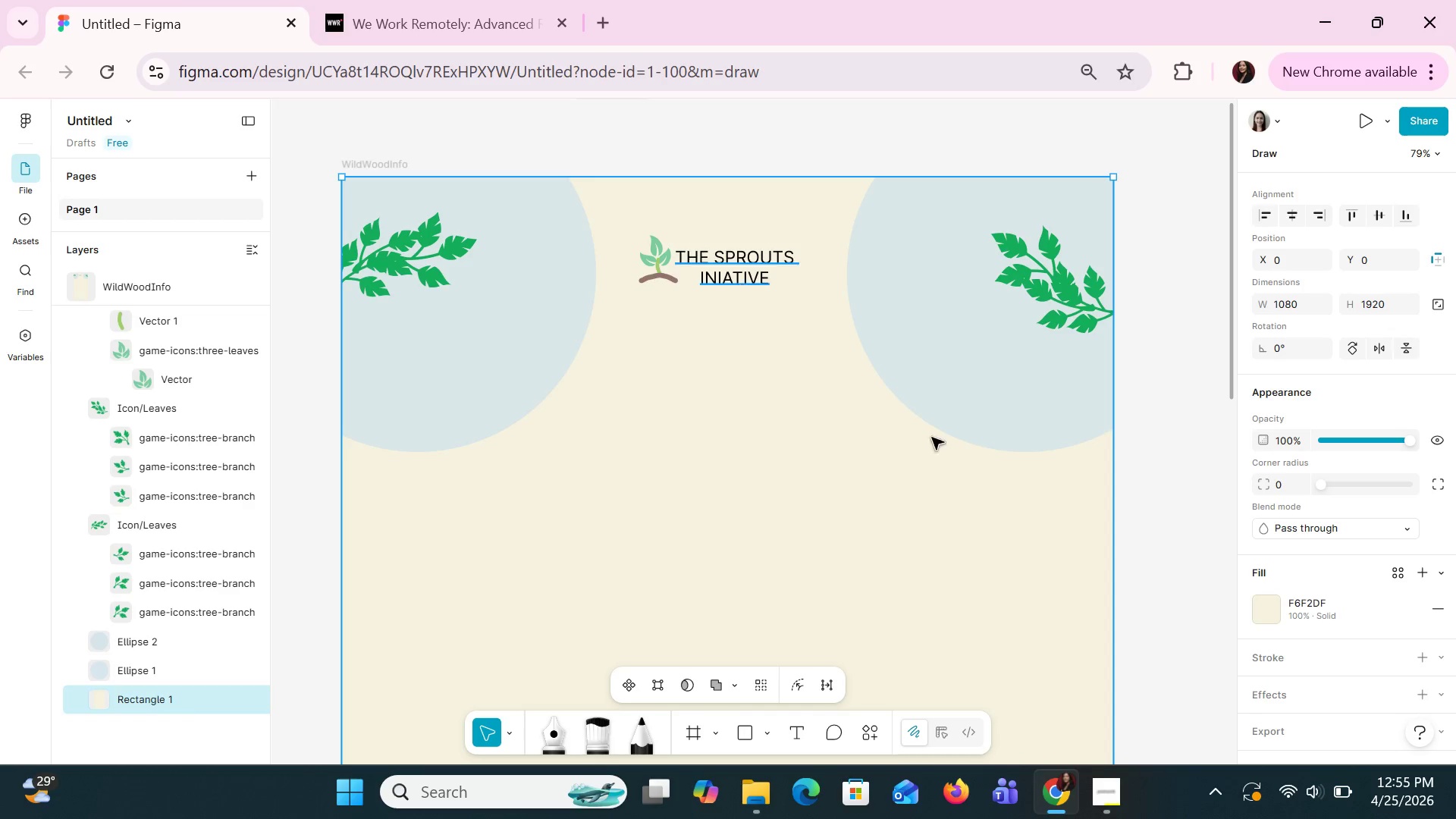 
scroll: coordinate [1455, 579], scroll_direction: down, amount: 1.0
 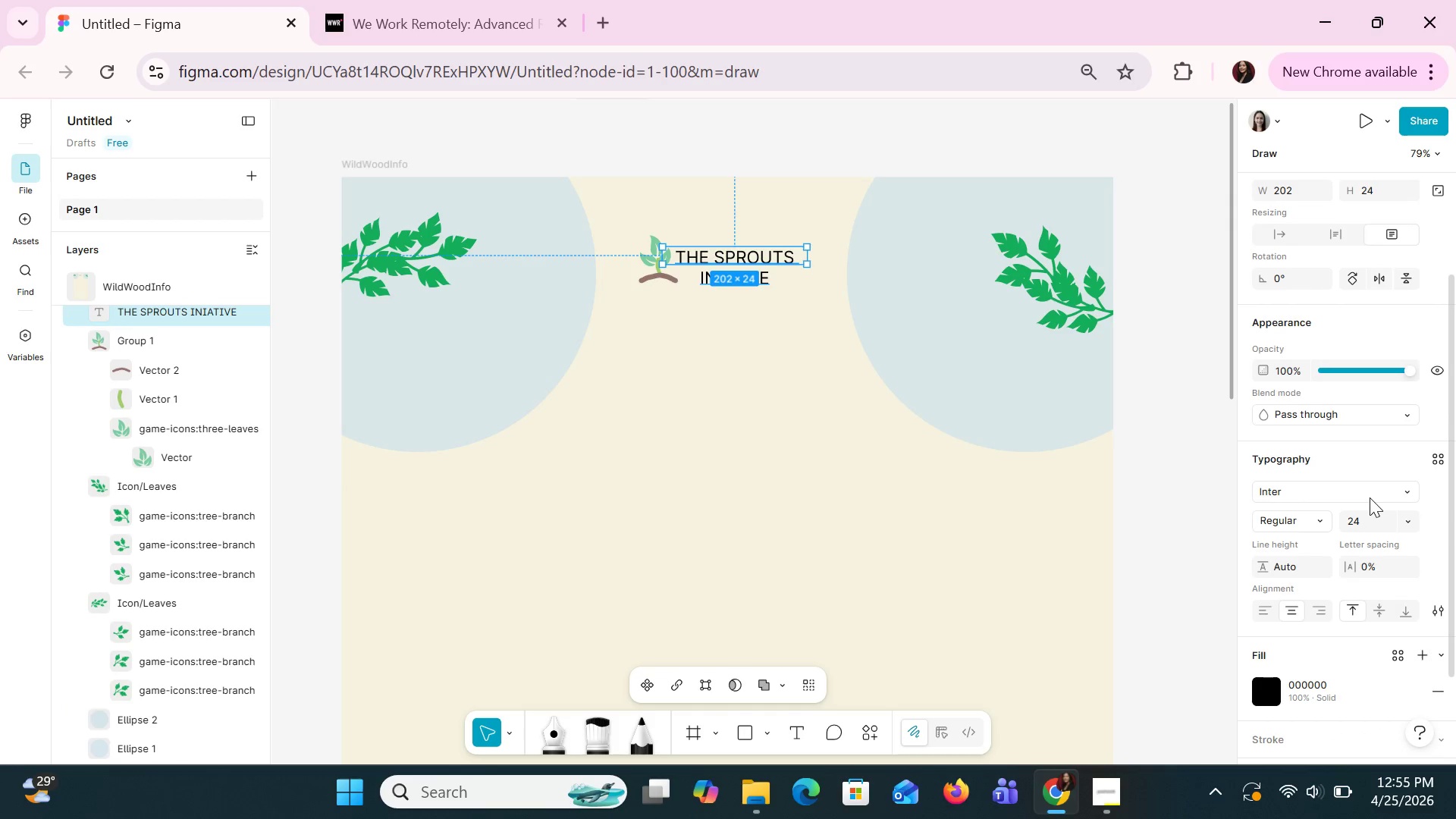 
left_click([1370, 497])
 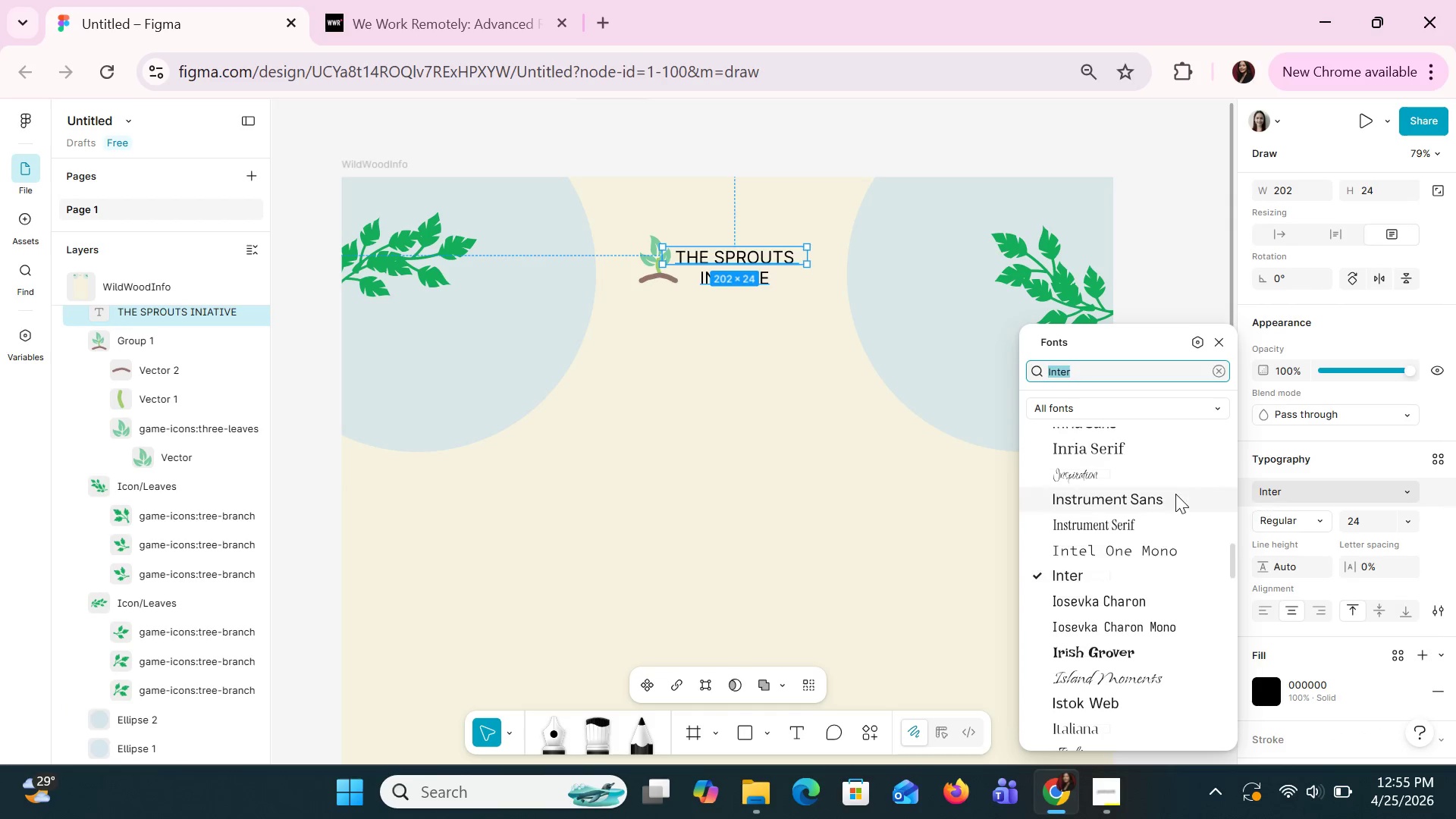 
mouse_move([1144, 510])
 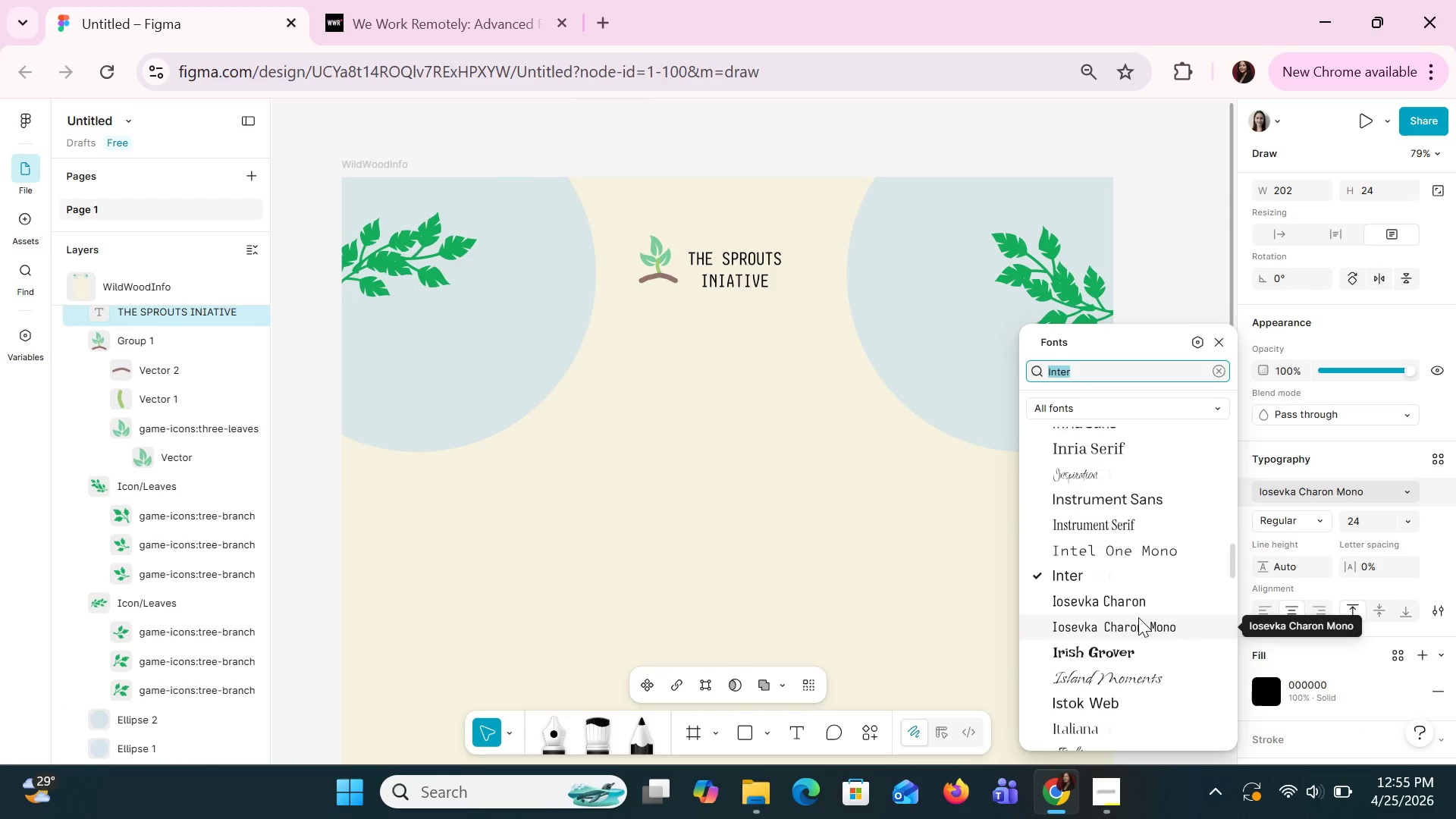 
wait(8.29)
 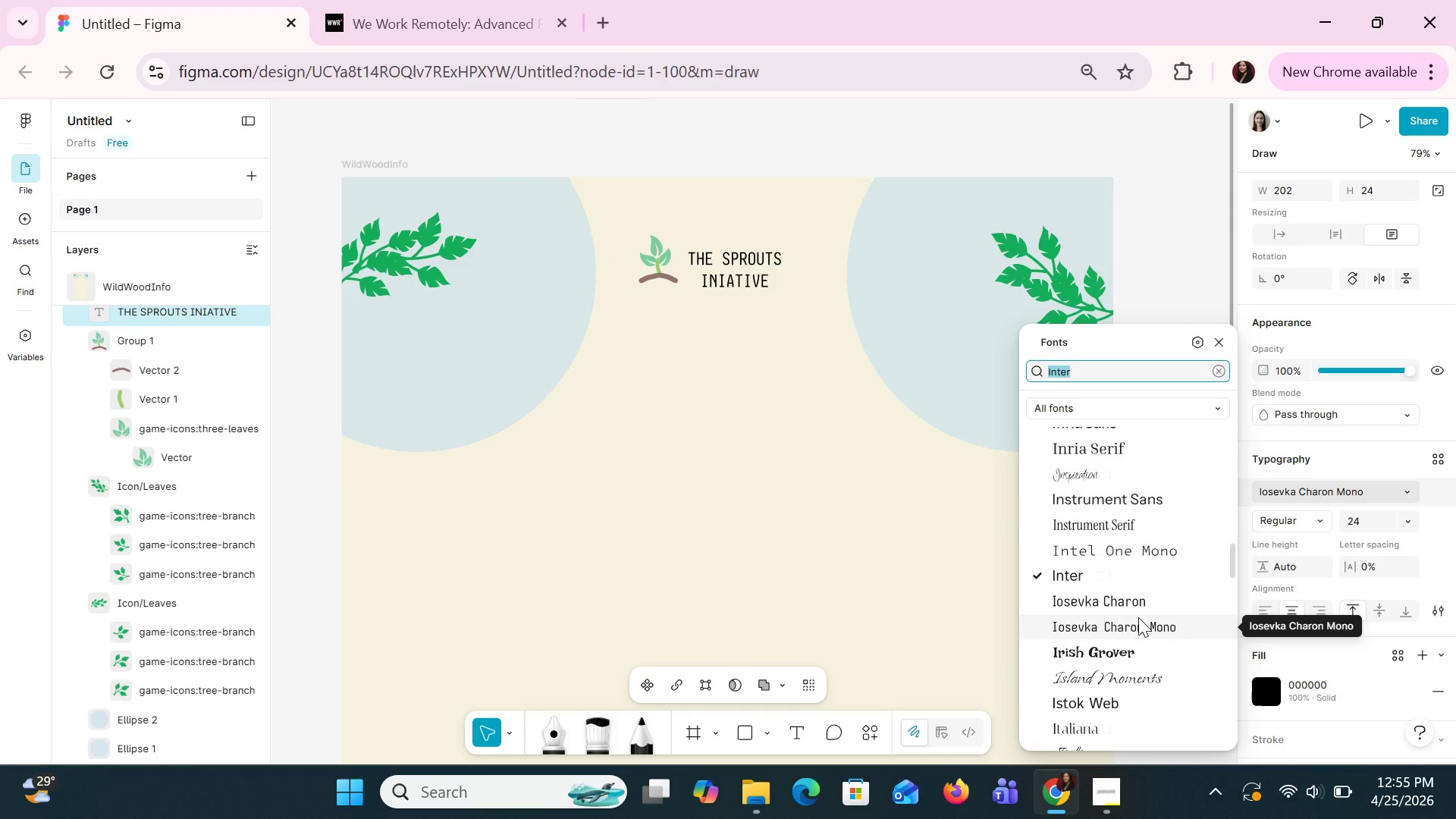 
left_click([1106, 701])
 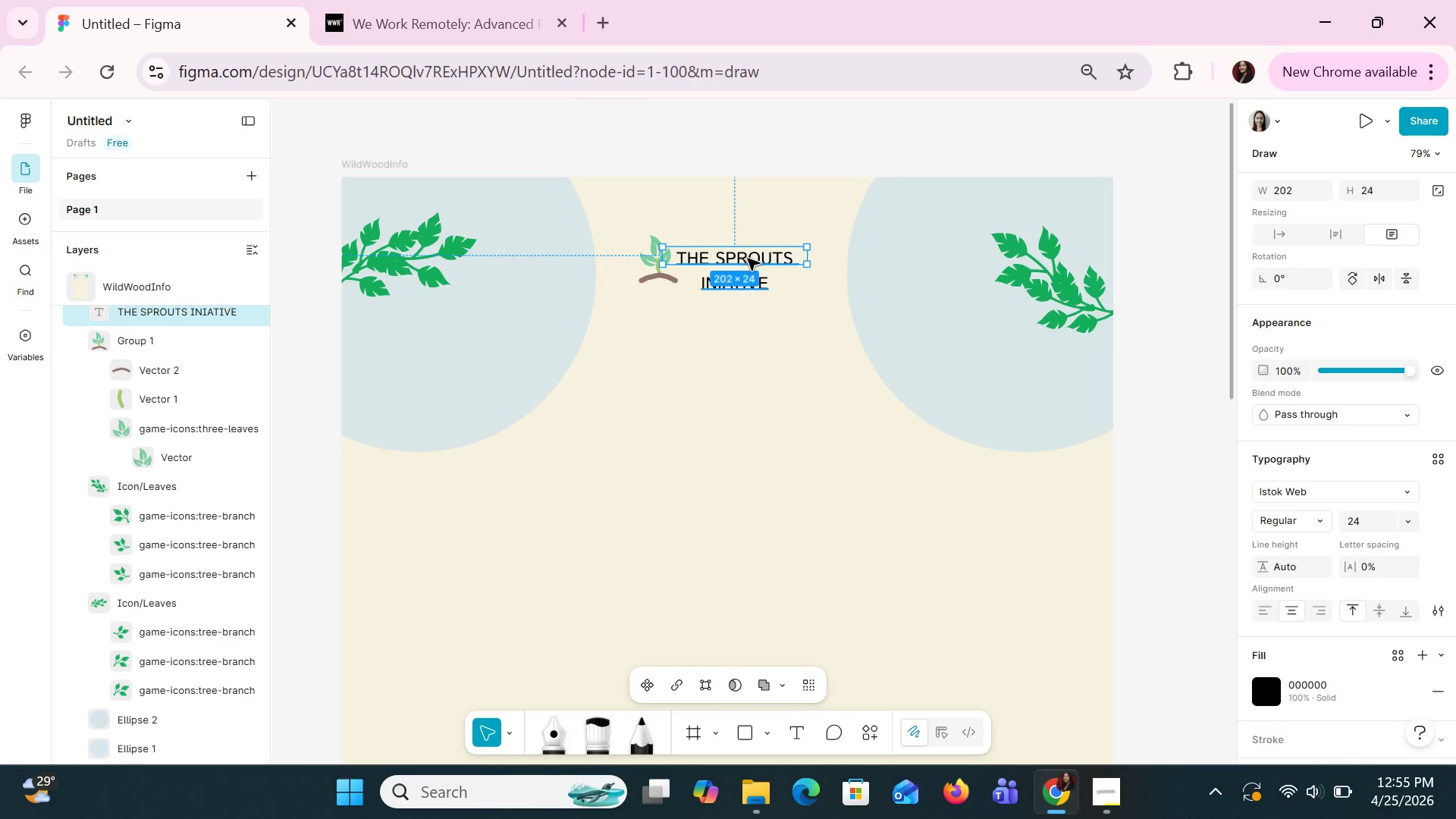 
double_click([747, 258])
 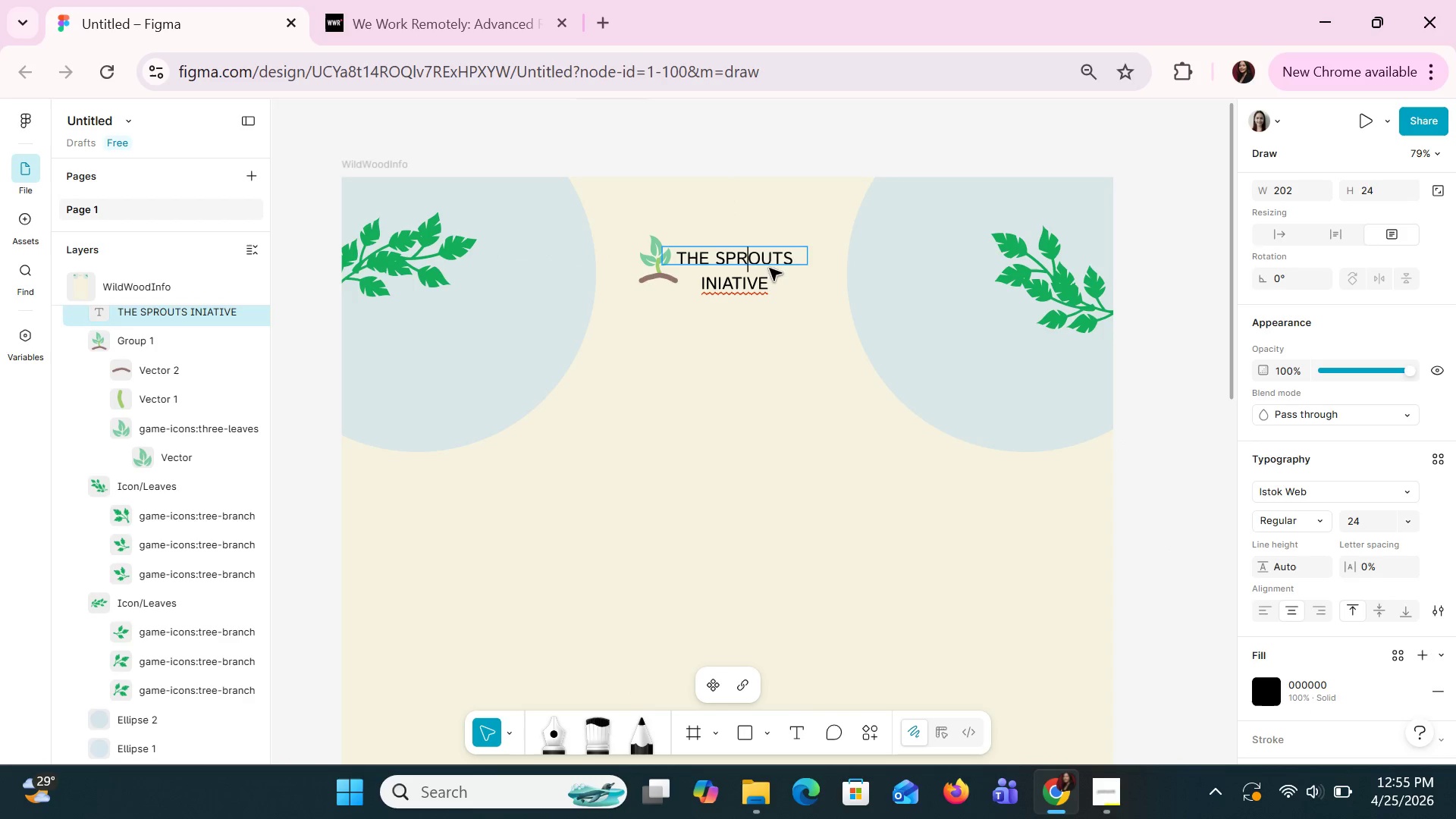 
left_click([811, 331])
 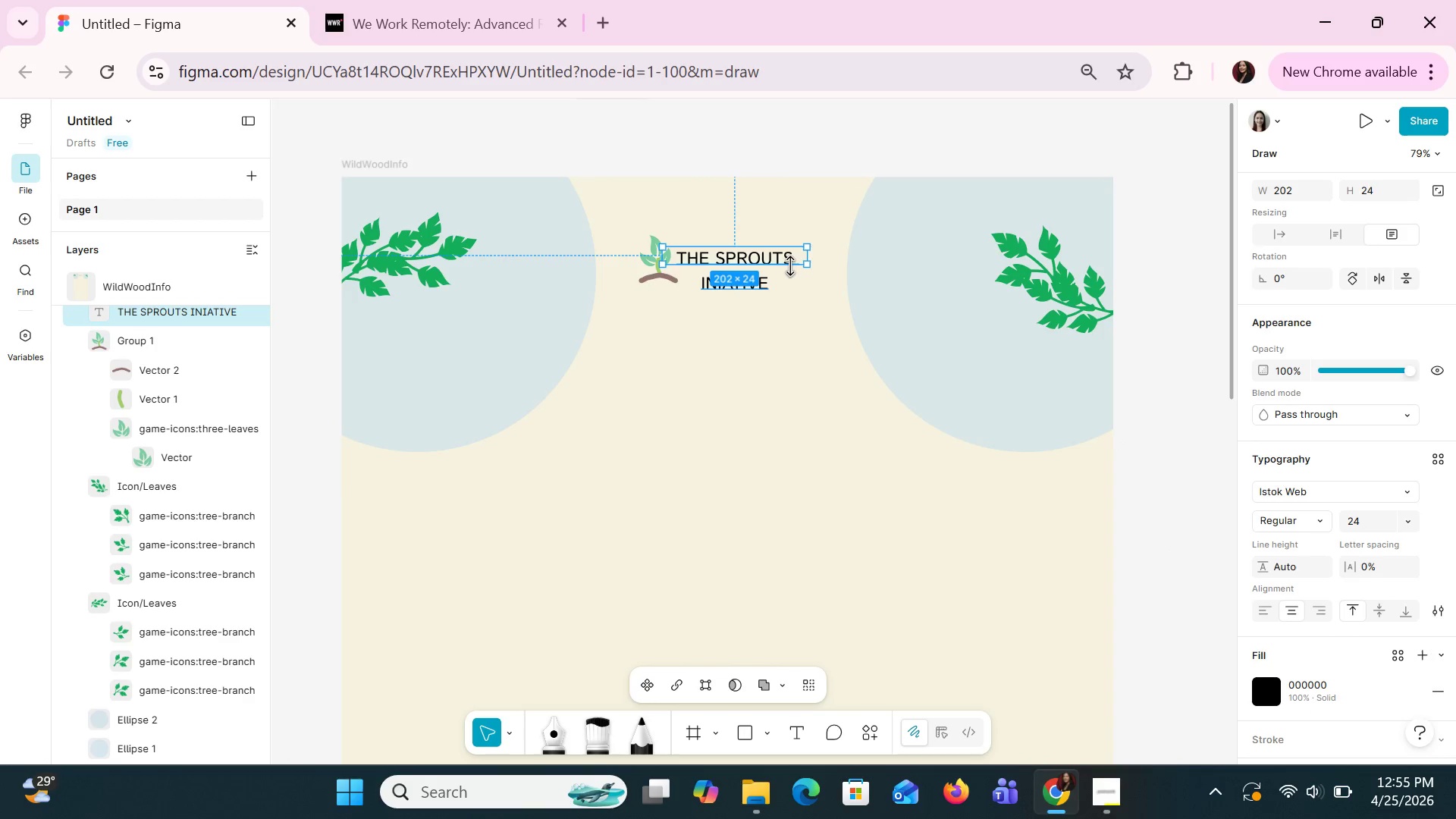 
left_click_drag(start_coordinate=[790, 266], to_coordinate=[793, 297])
 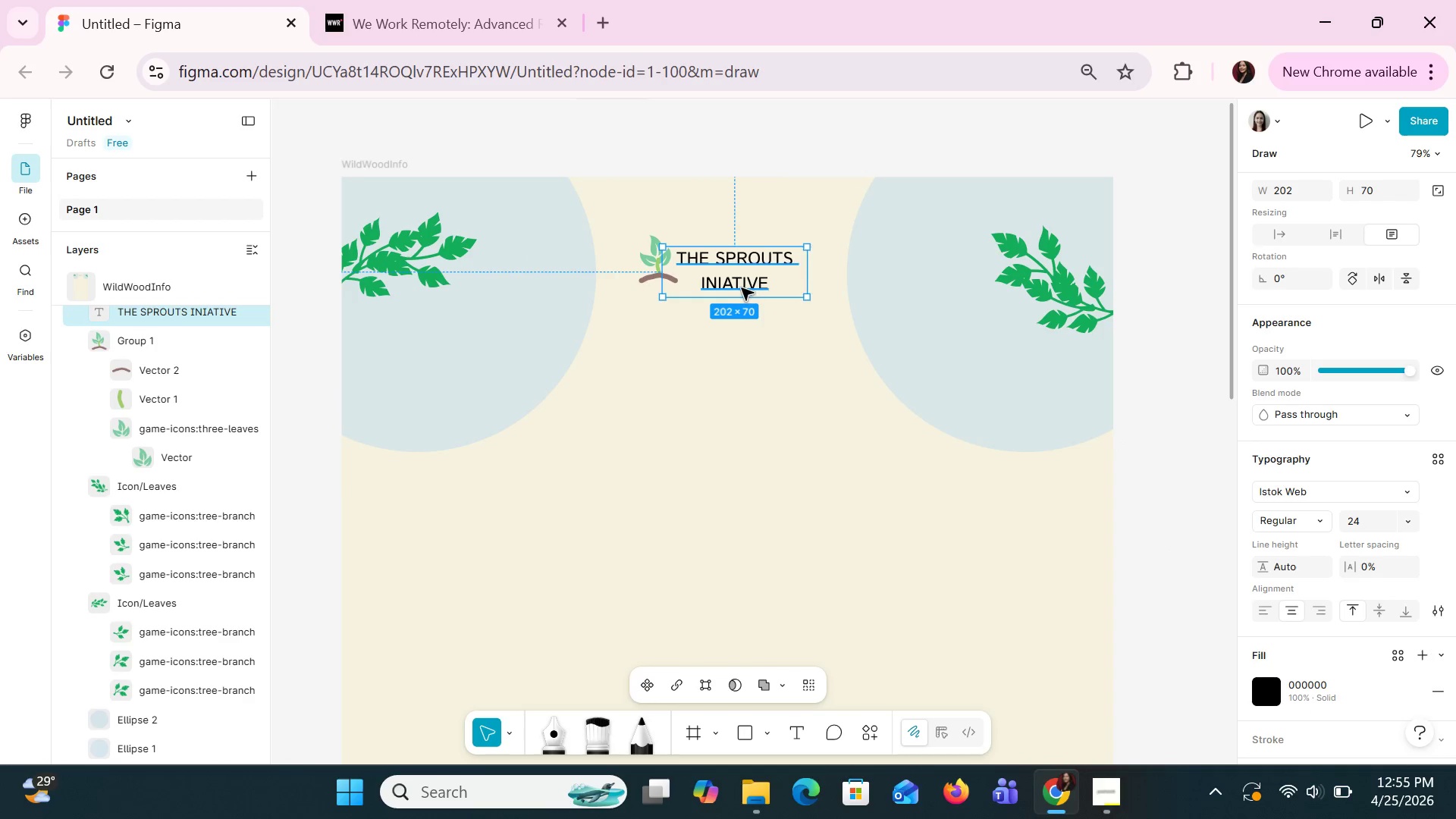 
double_click([736, 283])
 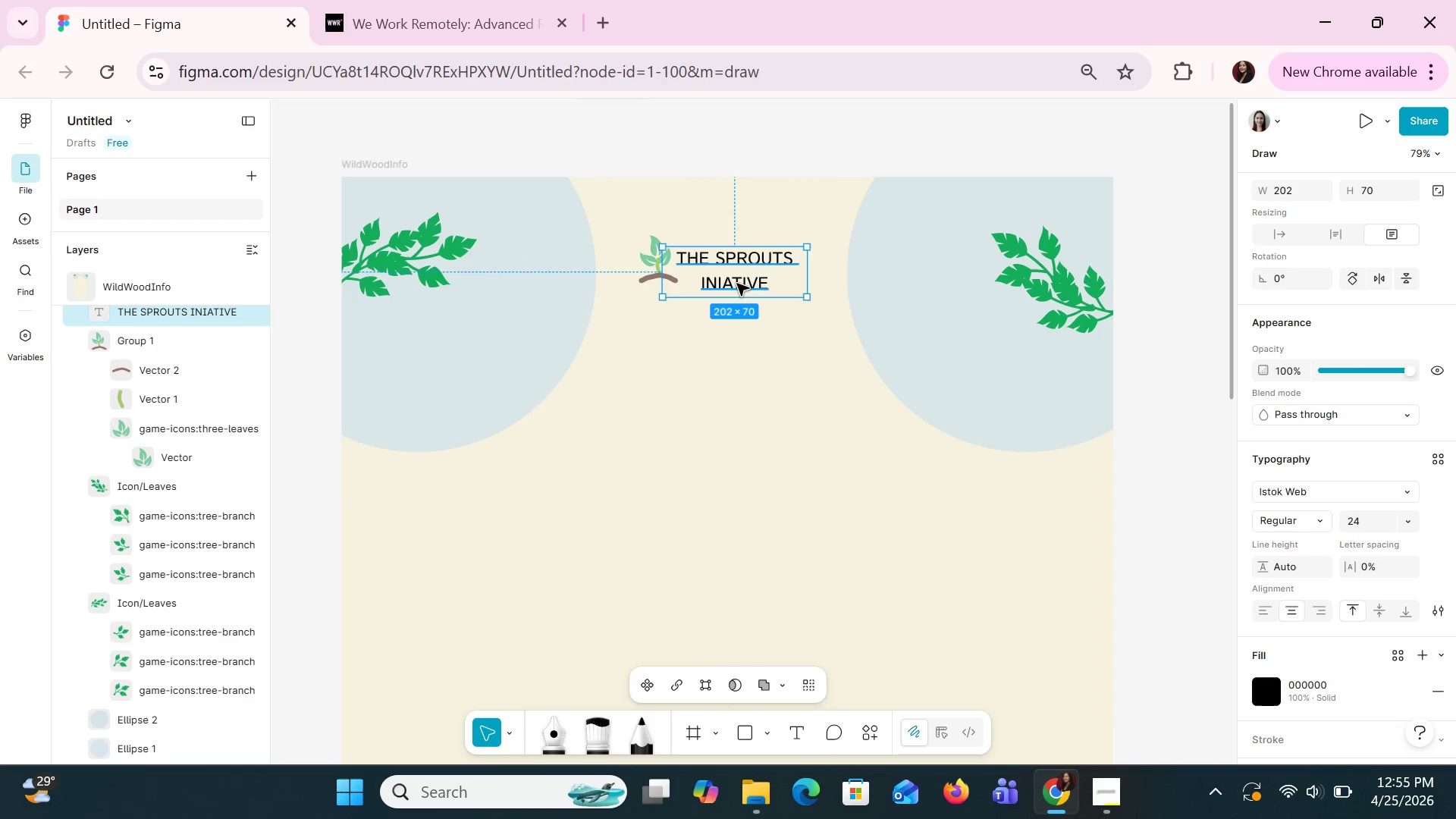 
triple_click([736, 283])
 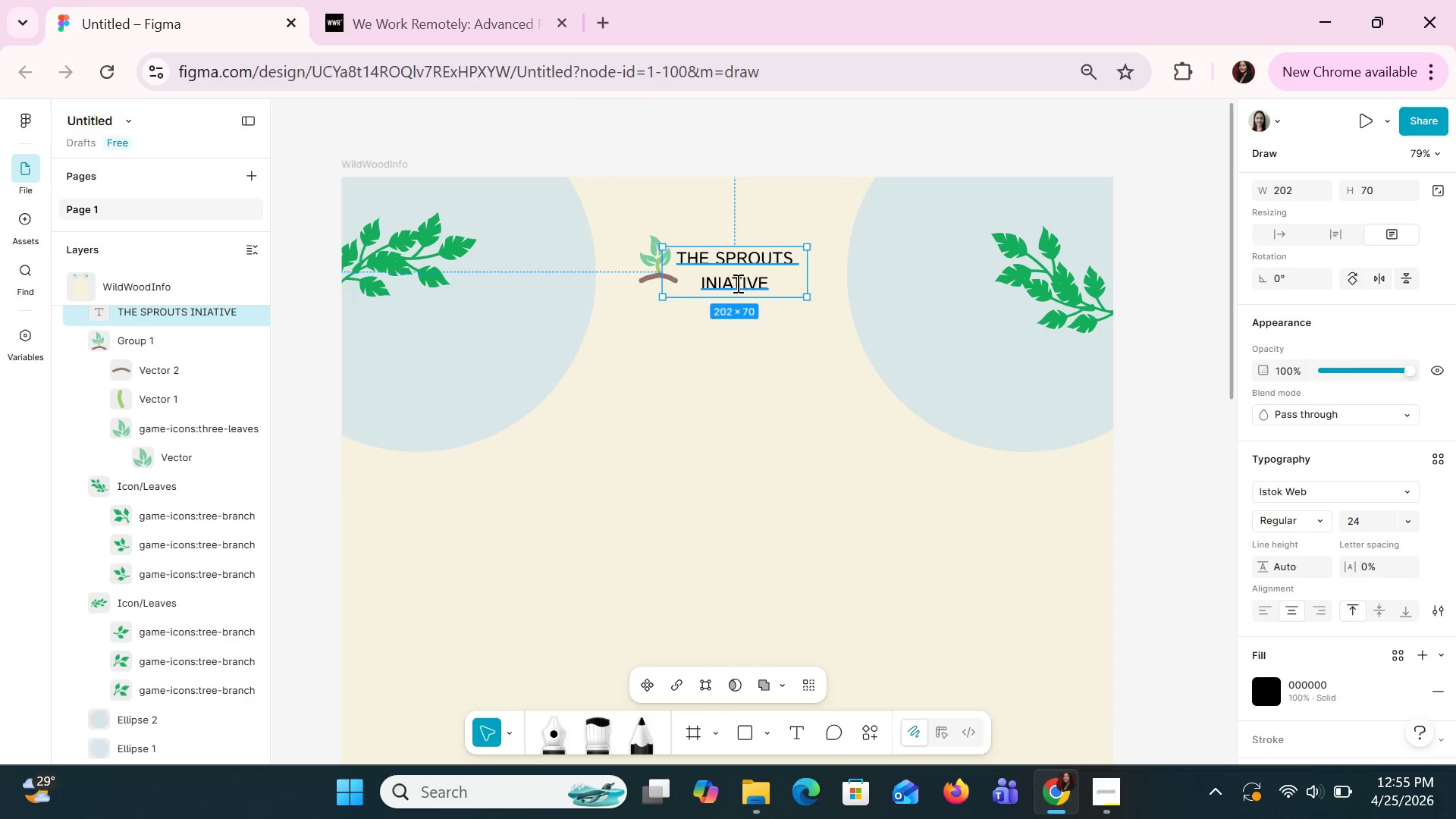 
triple_click([736, 283])
 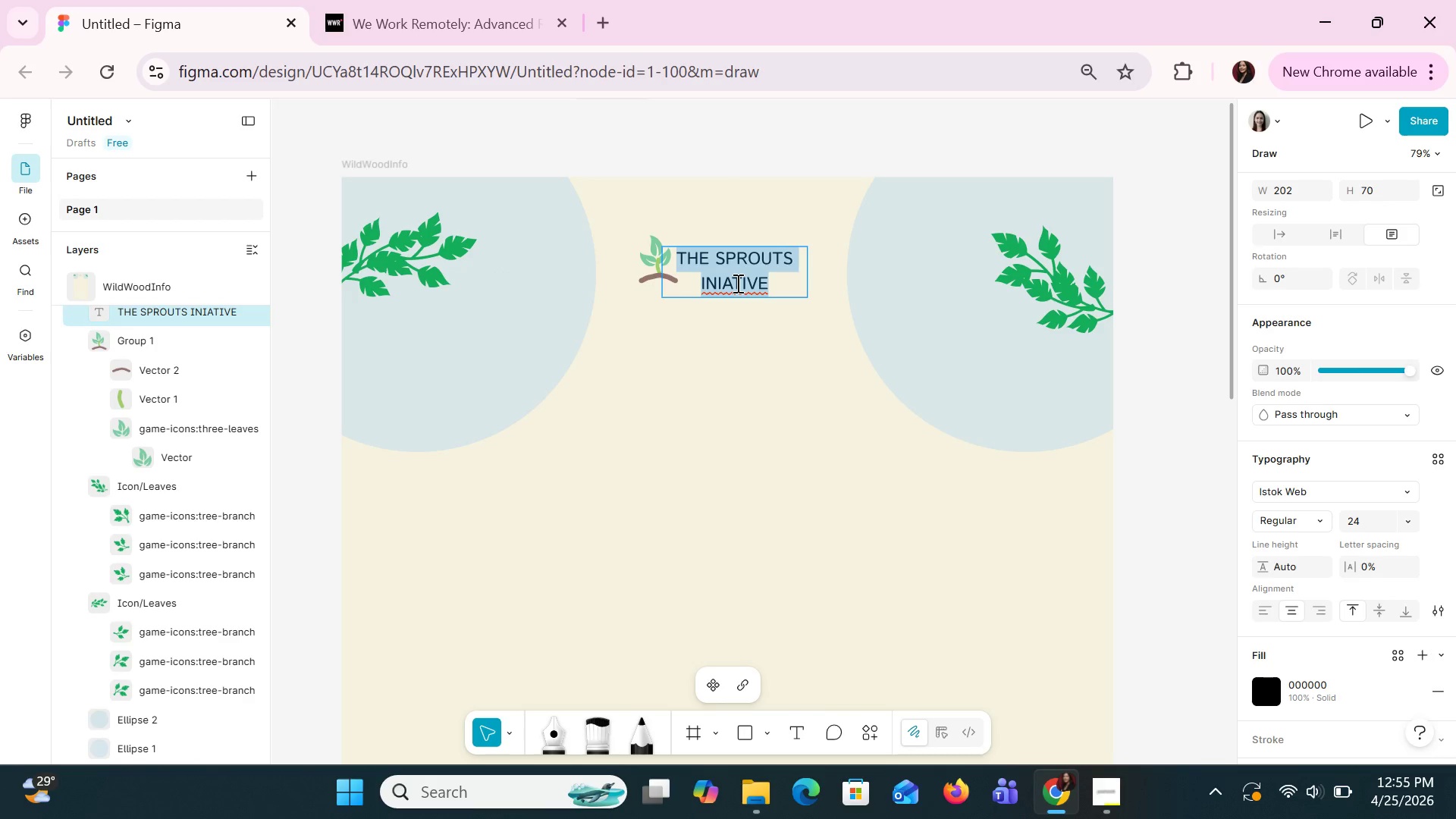 
left_click([736, 283])
 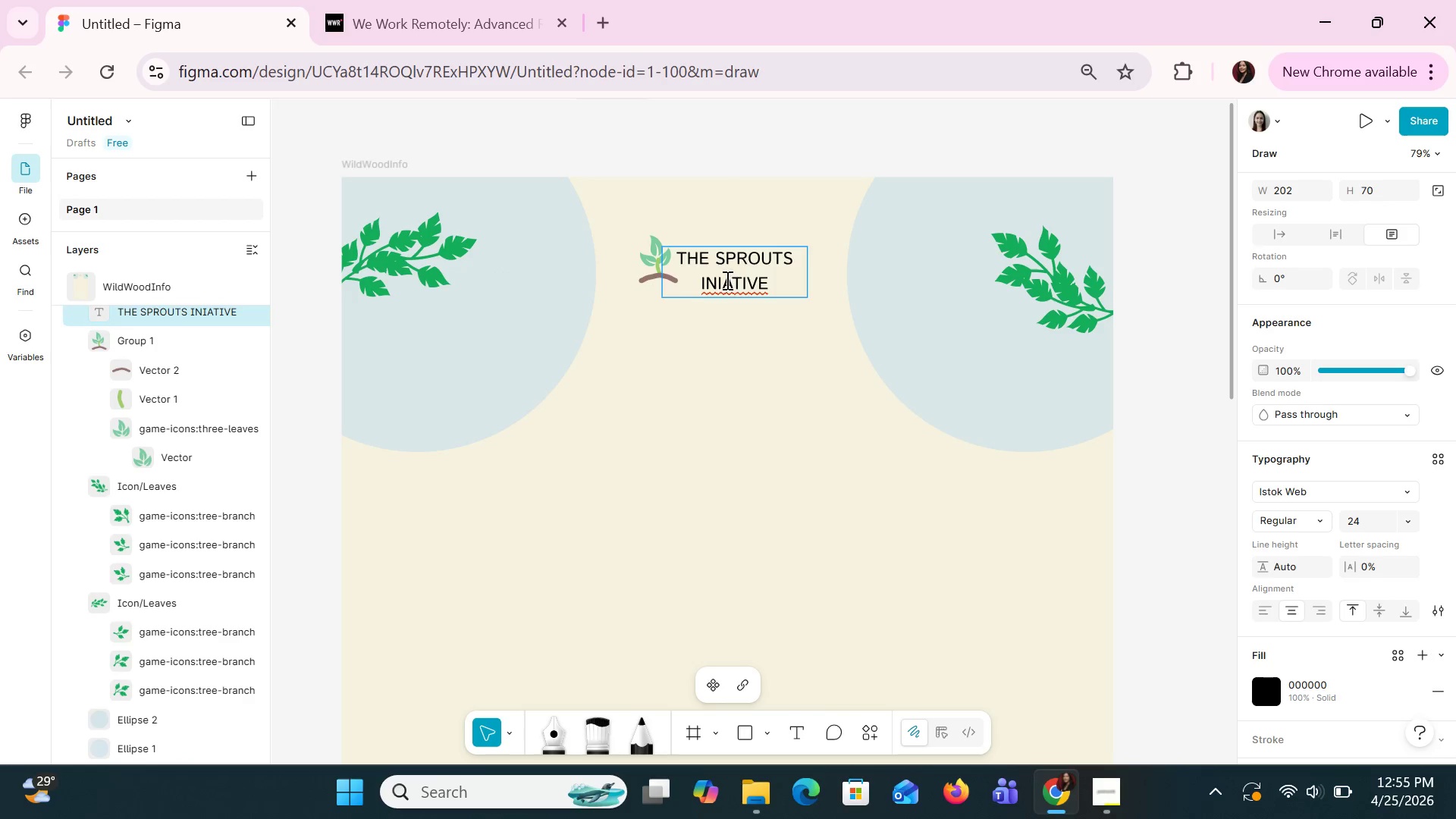 
left_click([726, 280])
 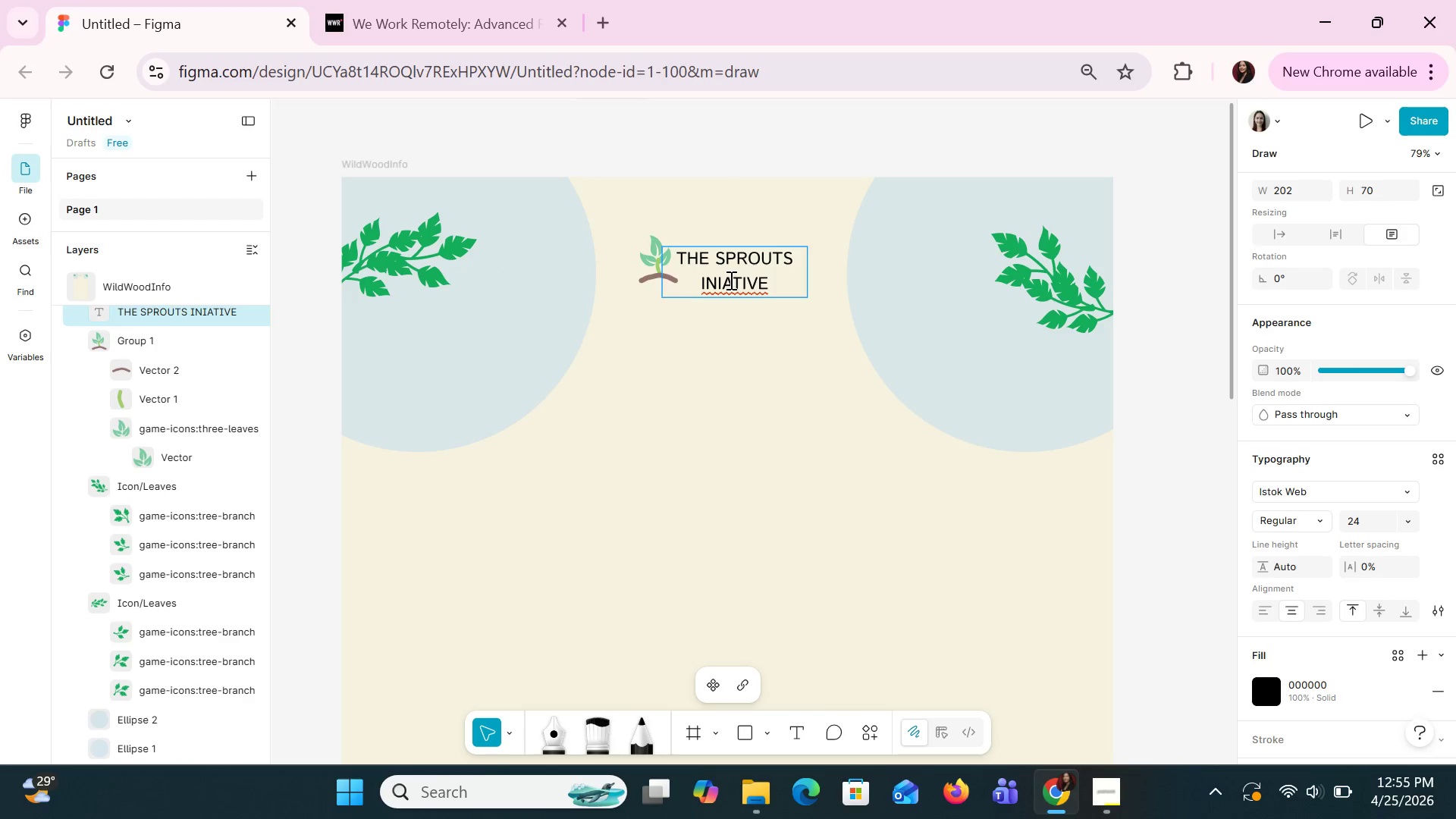 
type(TI)
 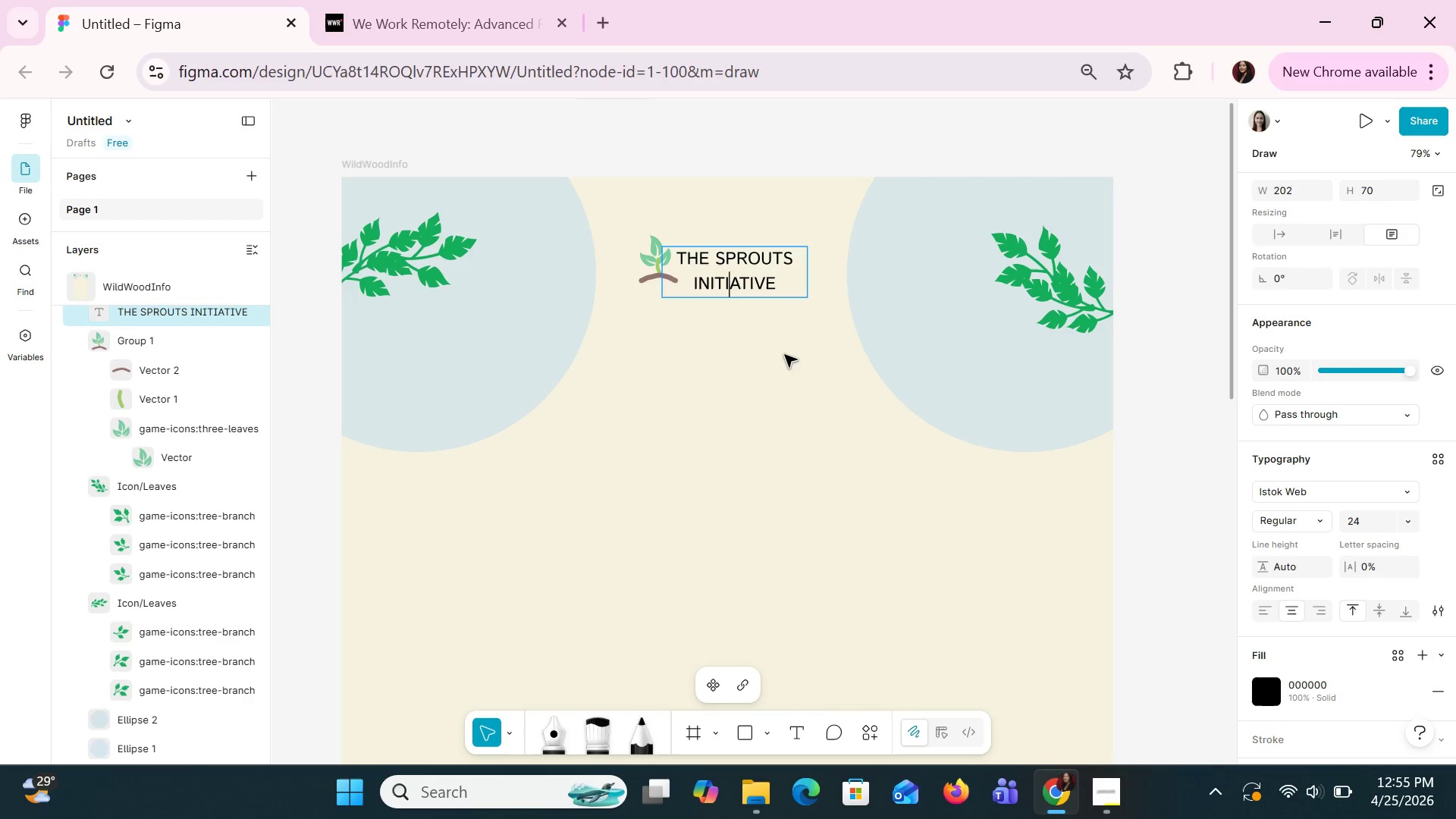 
left_click([784, 354])
 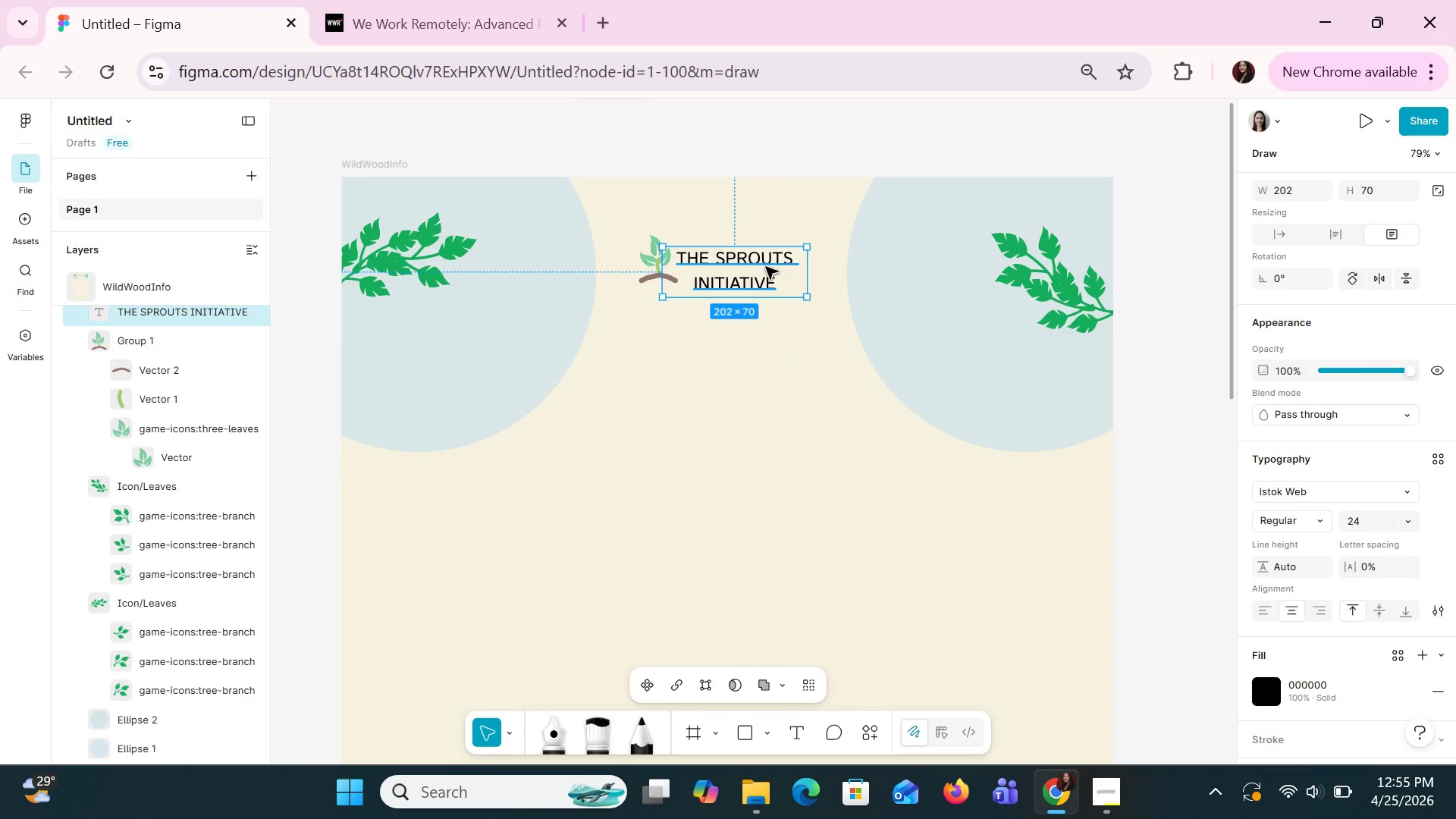 
double_click([765, 266])
 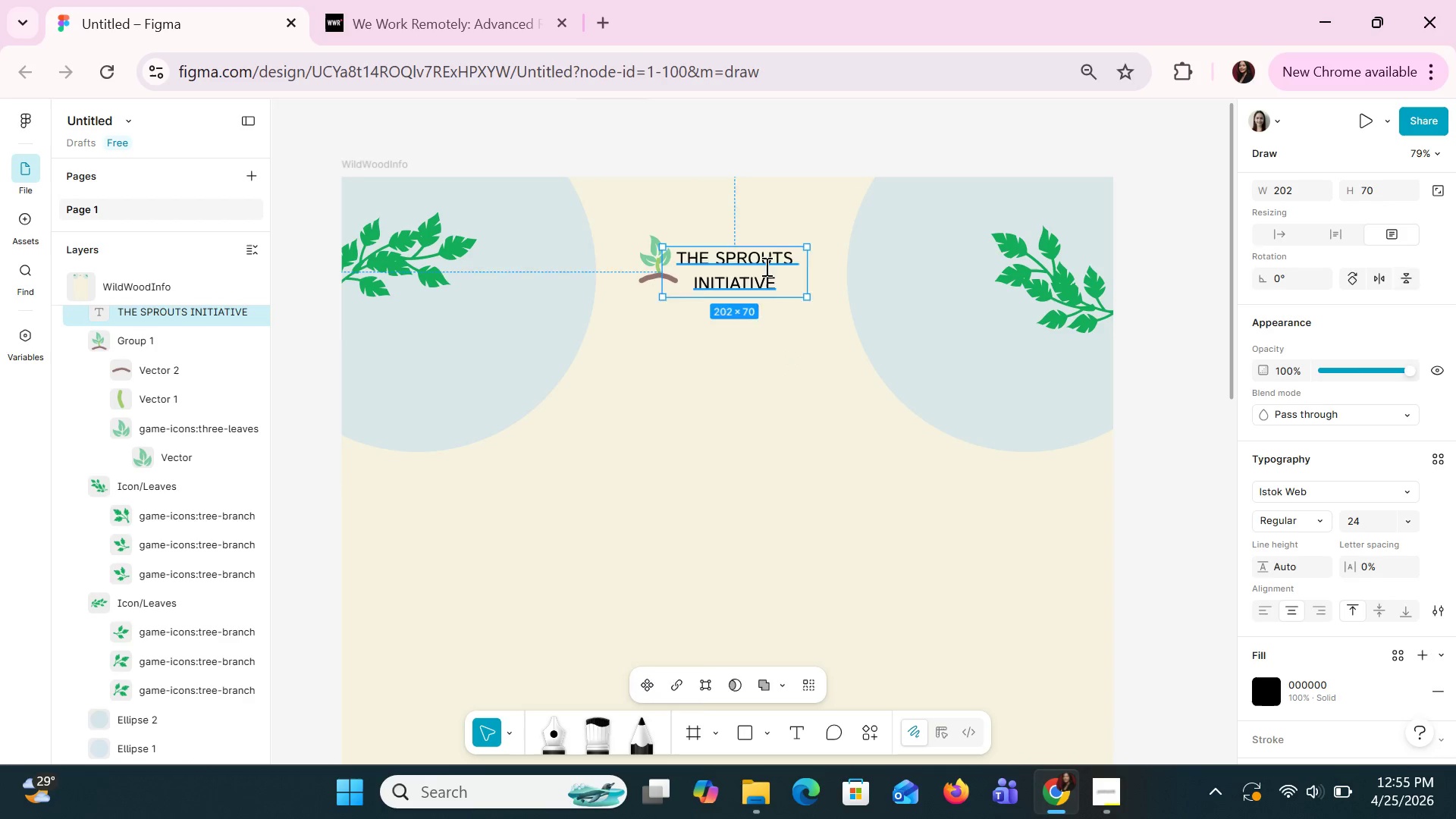 
triple_click([765, 266])
 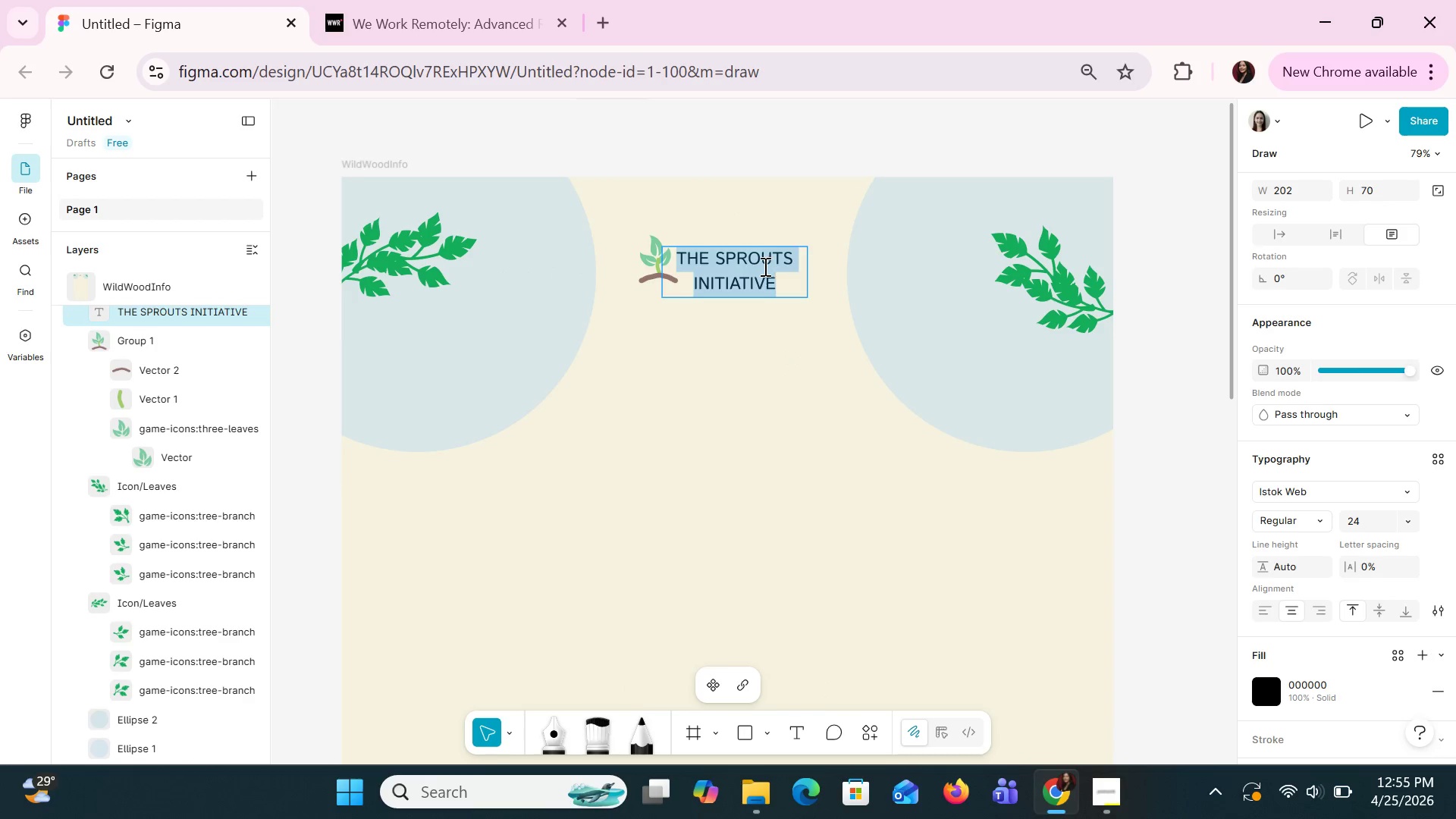 
triple_click([764, 266])
 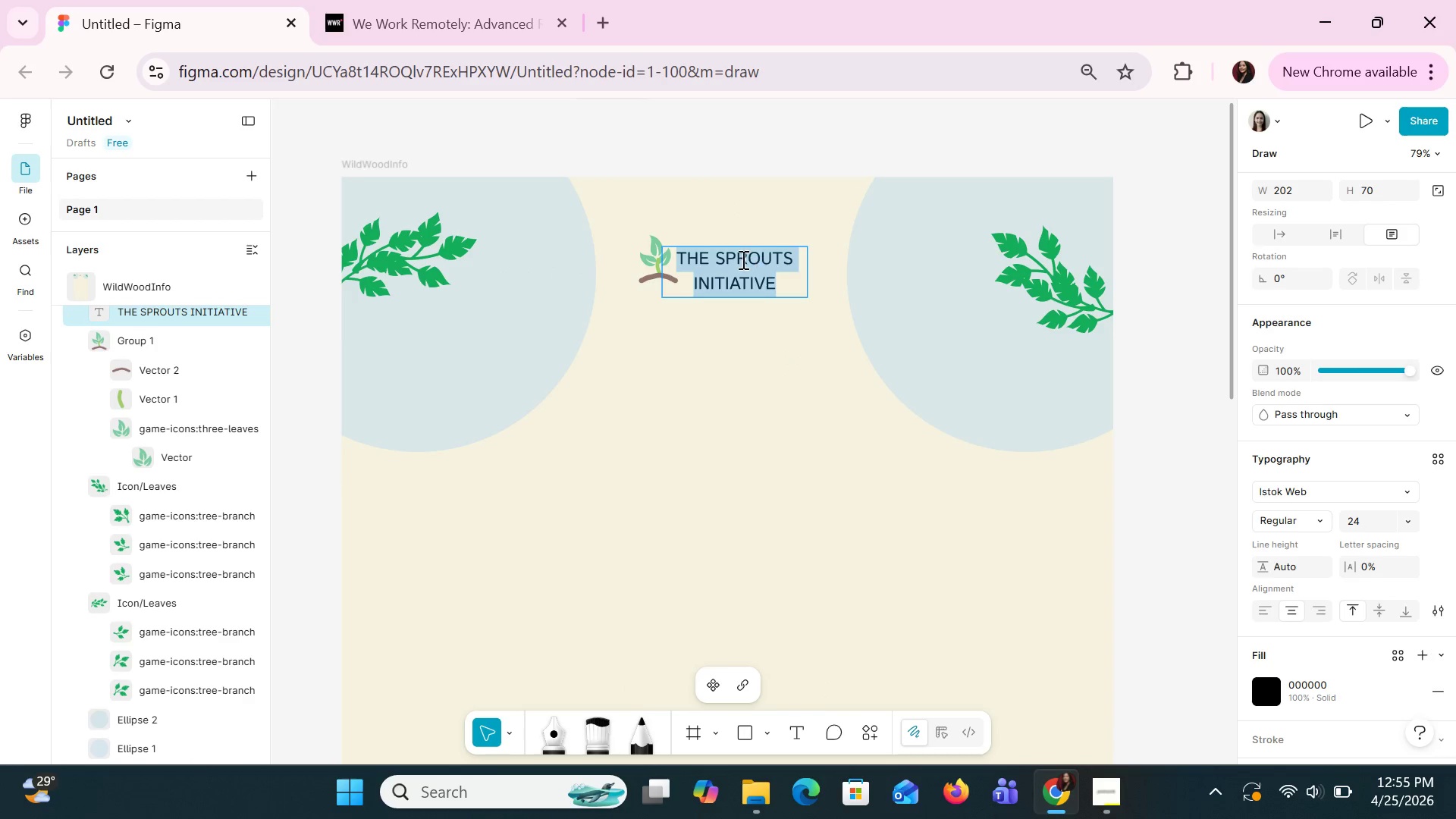 
triple_click([742, 259])
 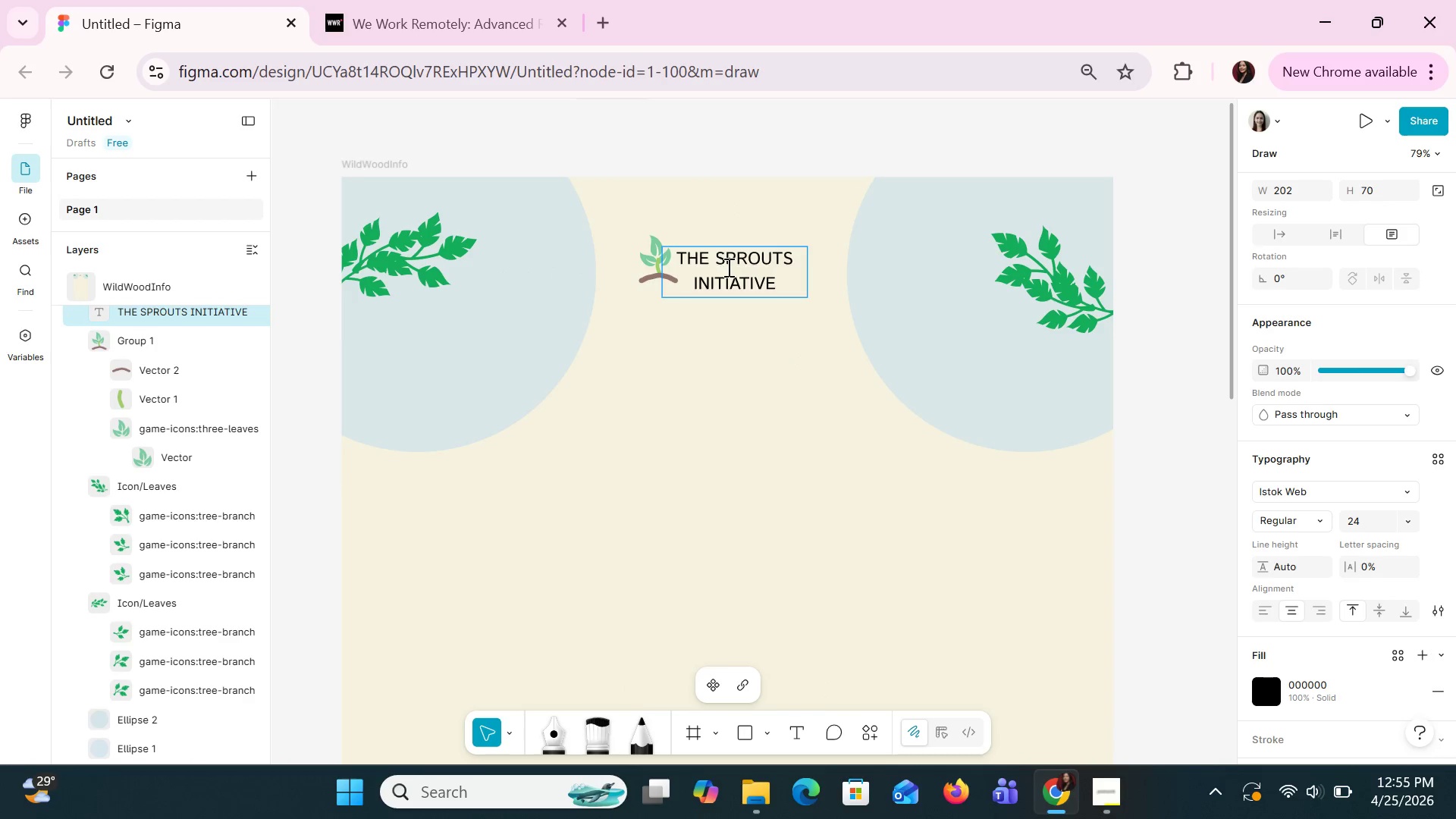 
left_click_drag(start_coordinate=[807, 379], to_coordinate=[798, 372])
 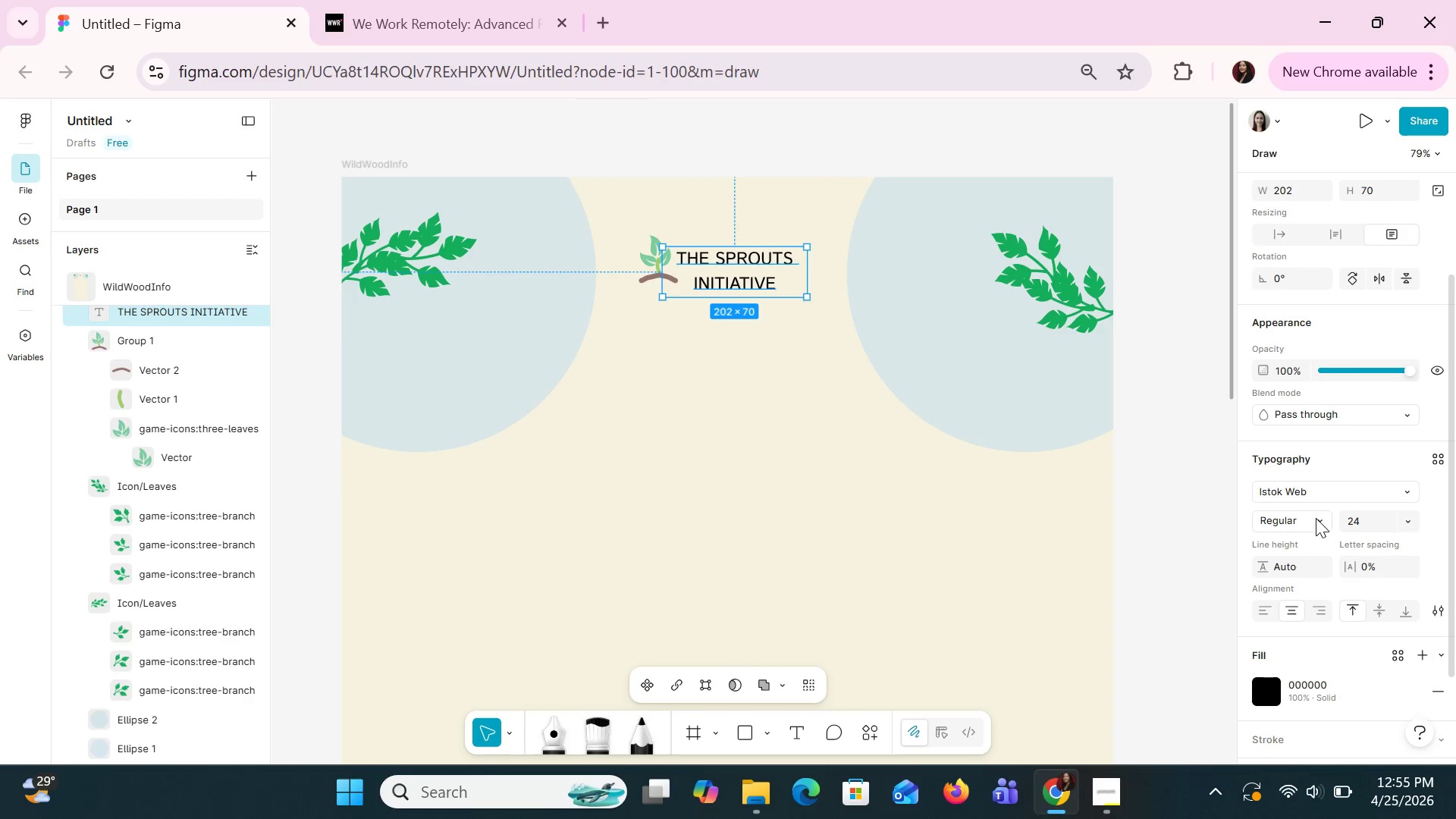 
left_click([1320, 494])
 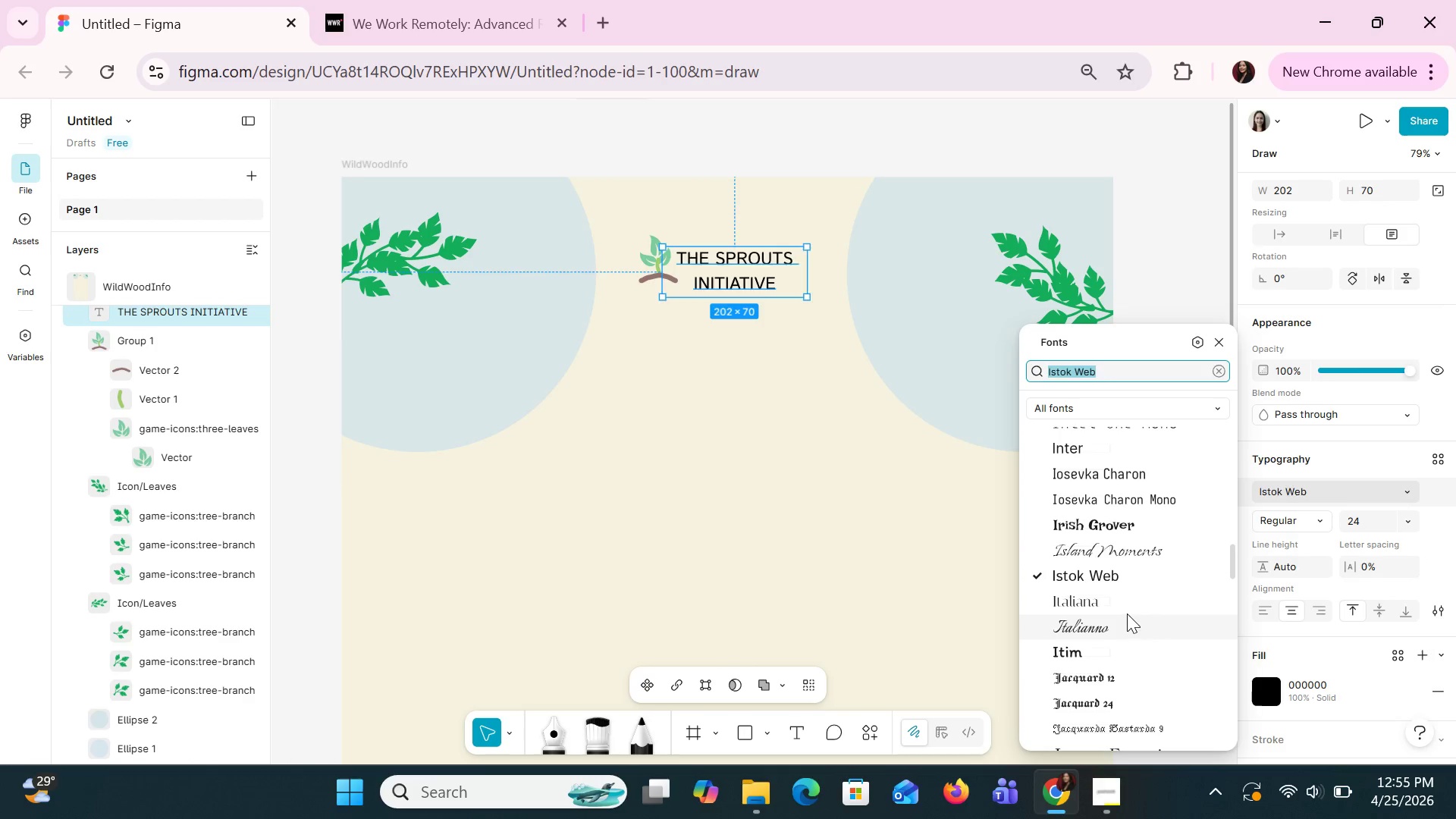 
scroll: coordinate [1127, 613], scroll_direction: down, amount: 2.0
 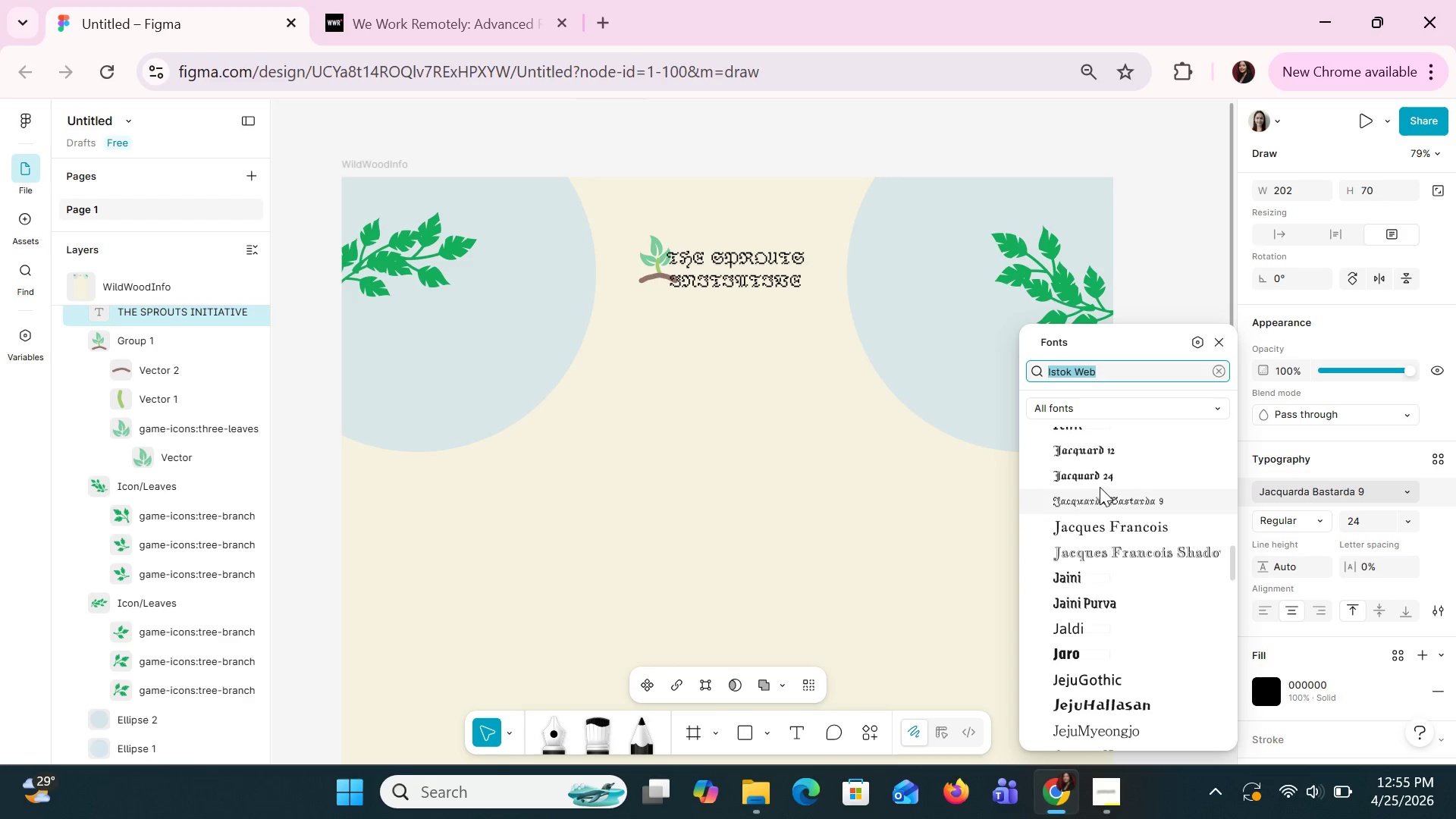 
scroll: coordinate [1104, 475], scroll_direction: up, amount: 1.0
 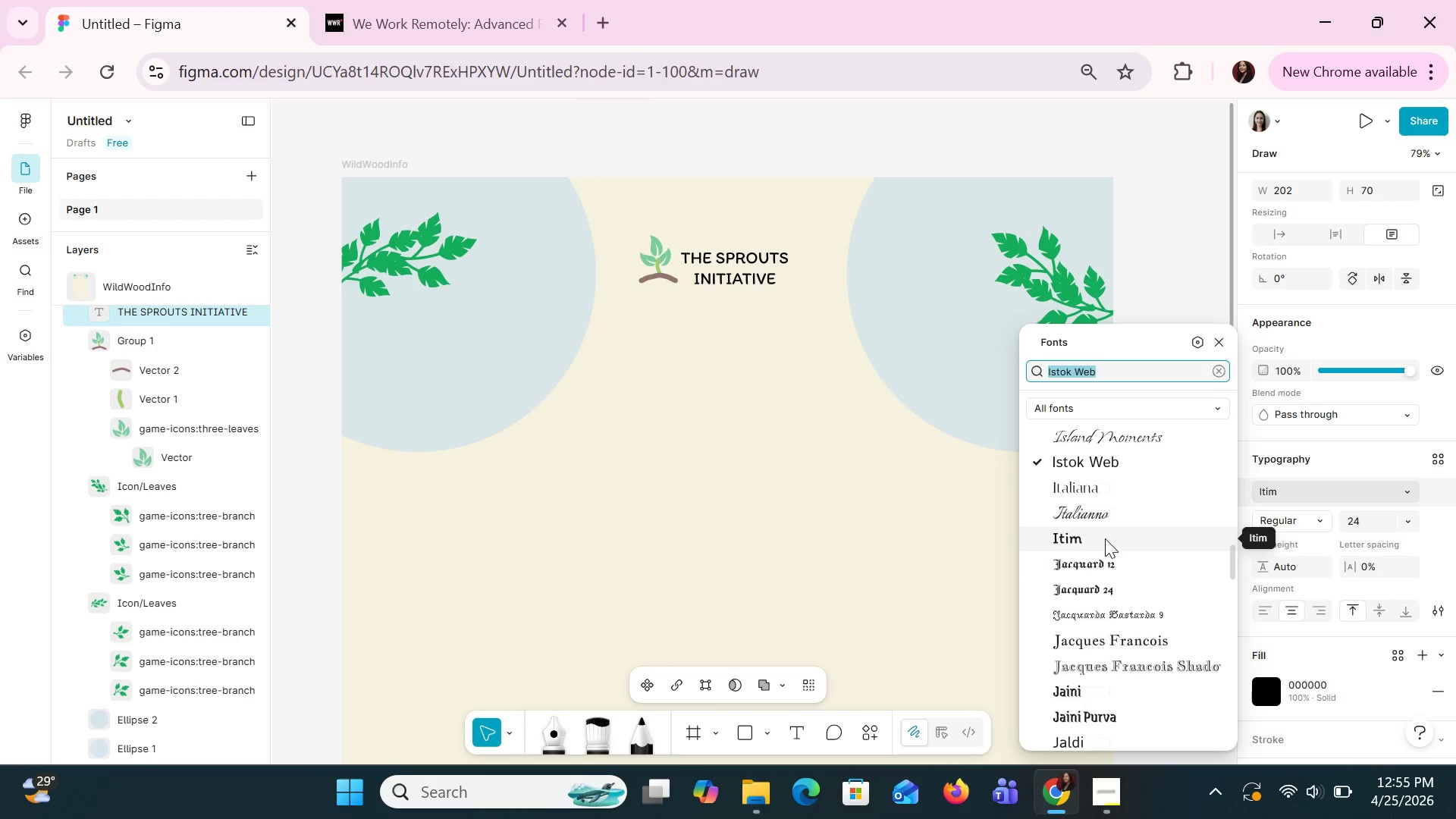 
left_click([1105, 538])
 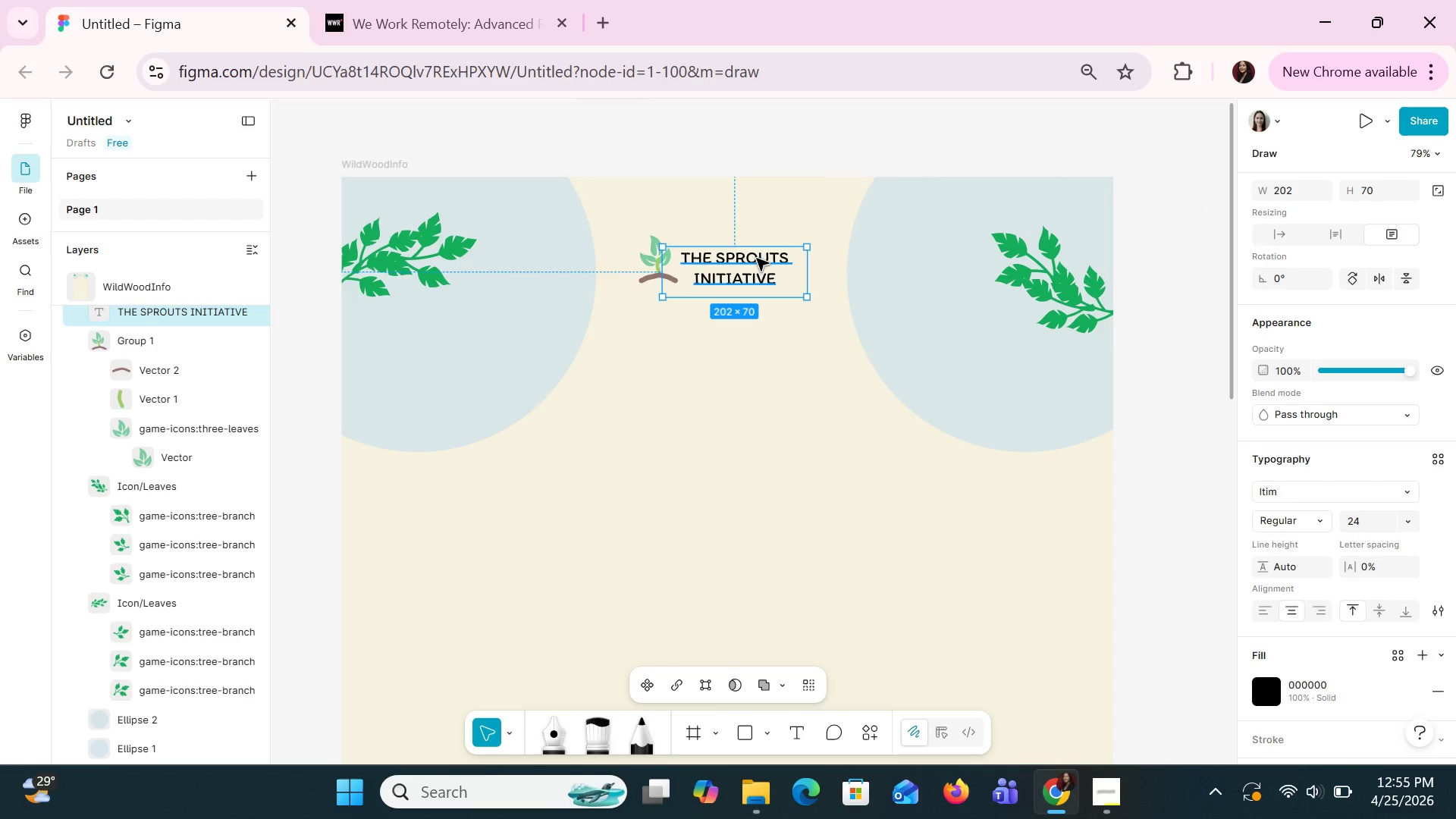 
double_click([756, 258])
 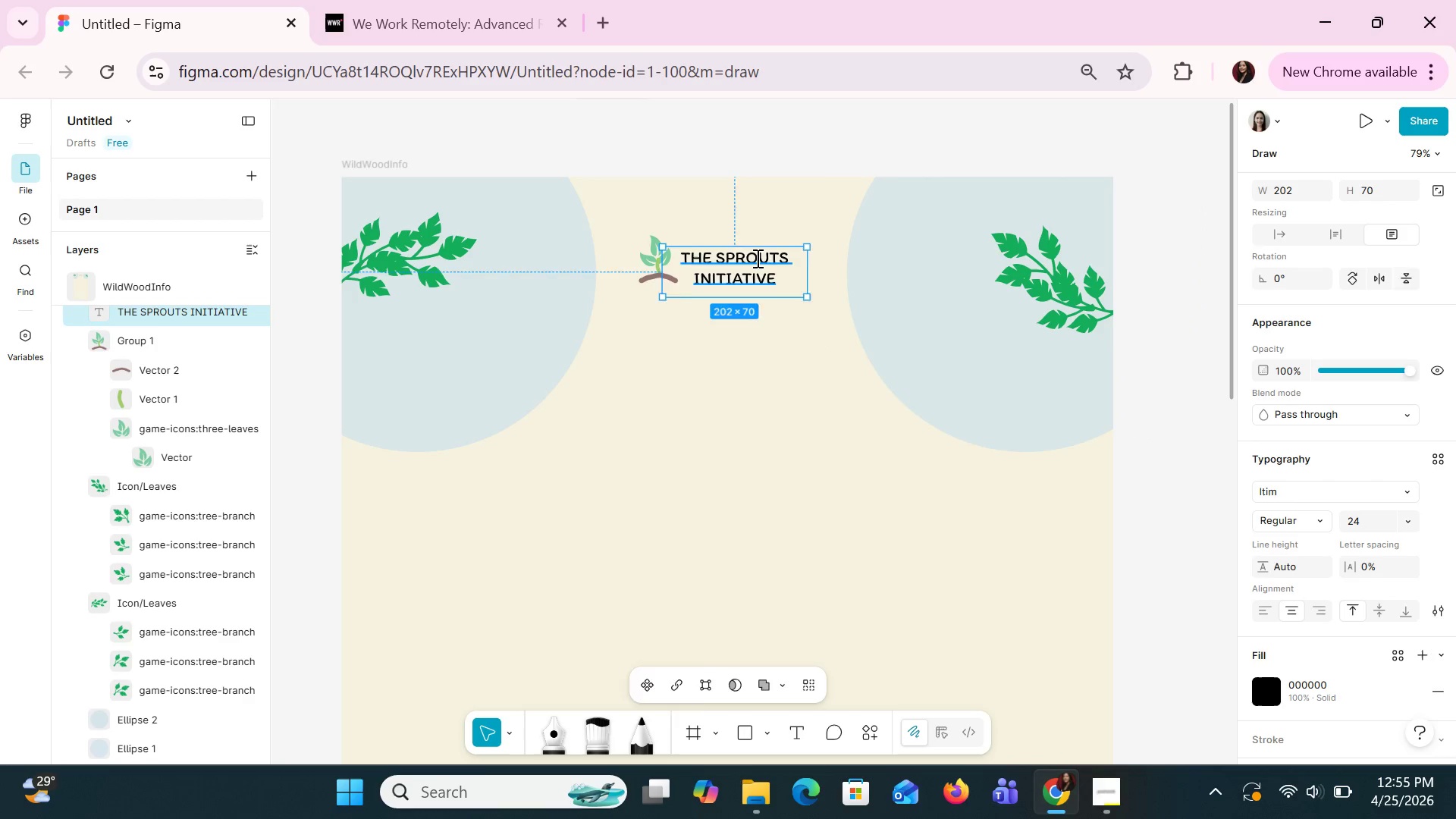 
triple_click([756, 258])
 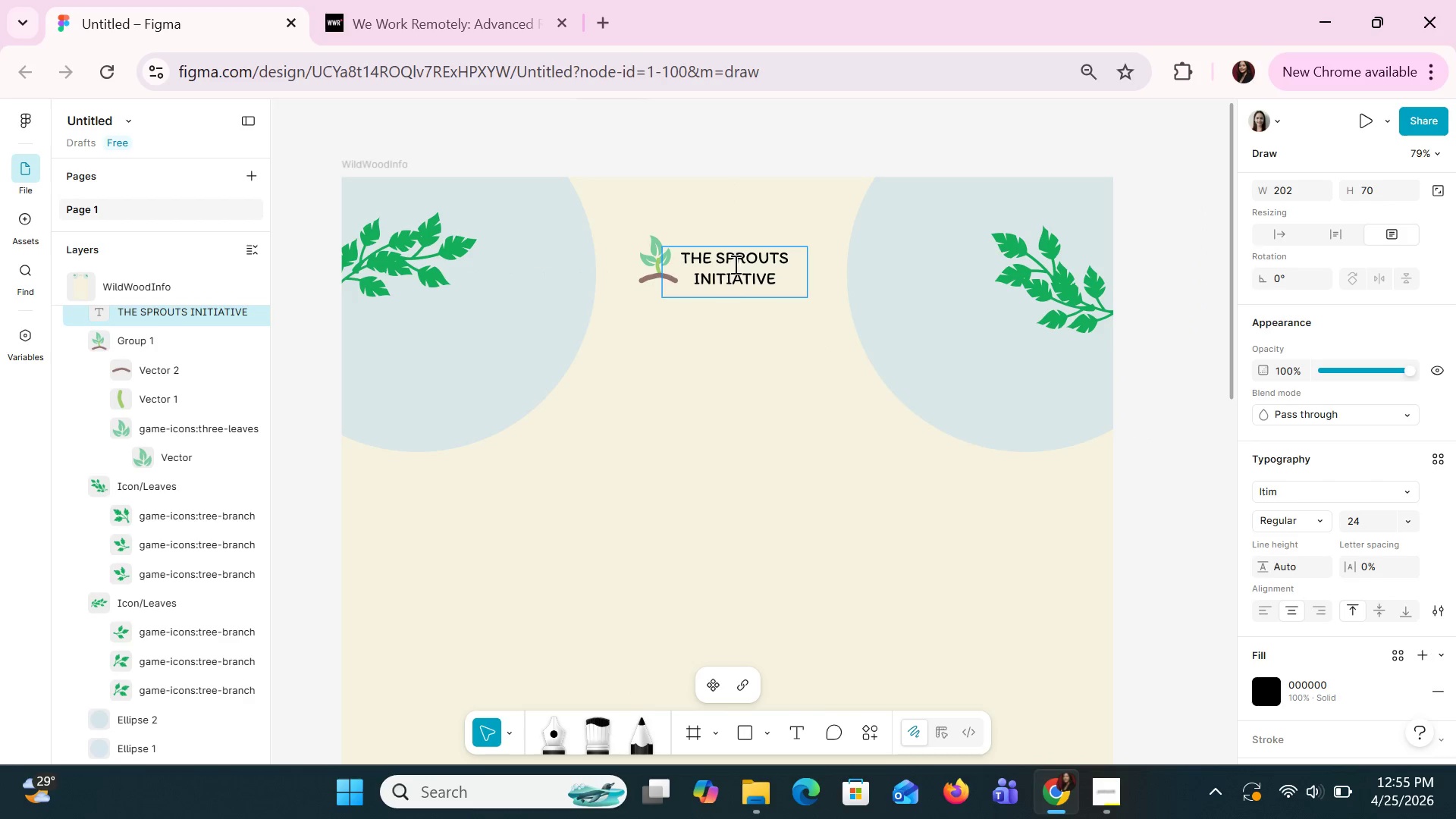 
left_click_drag(start_coordinate=[714, 256], to_coordinate=[787, 256])
 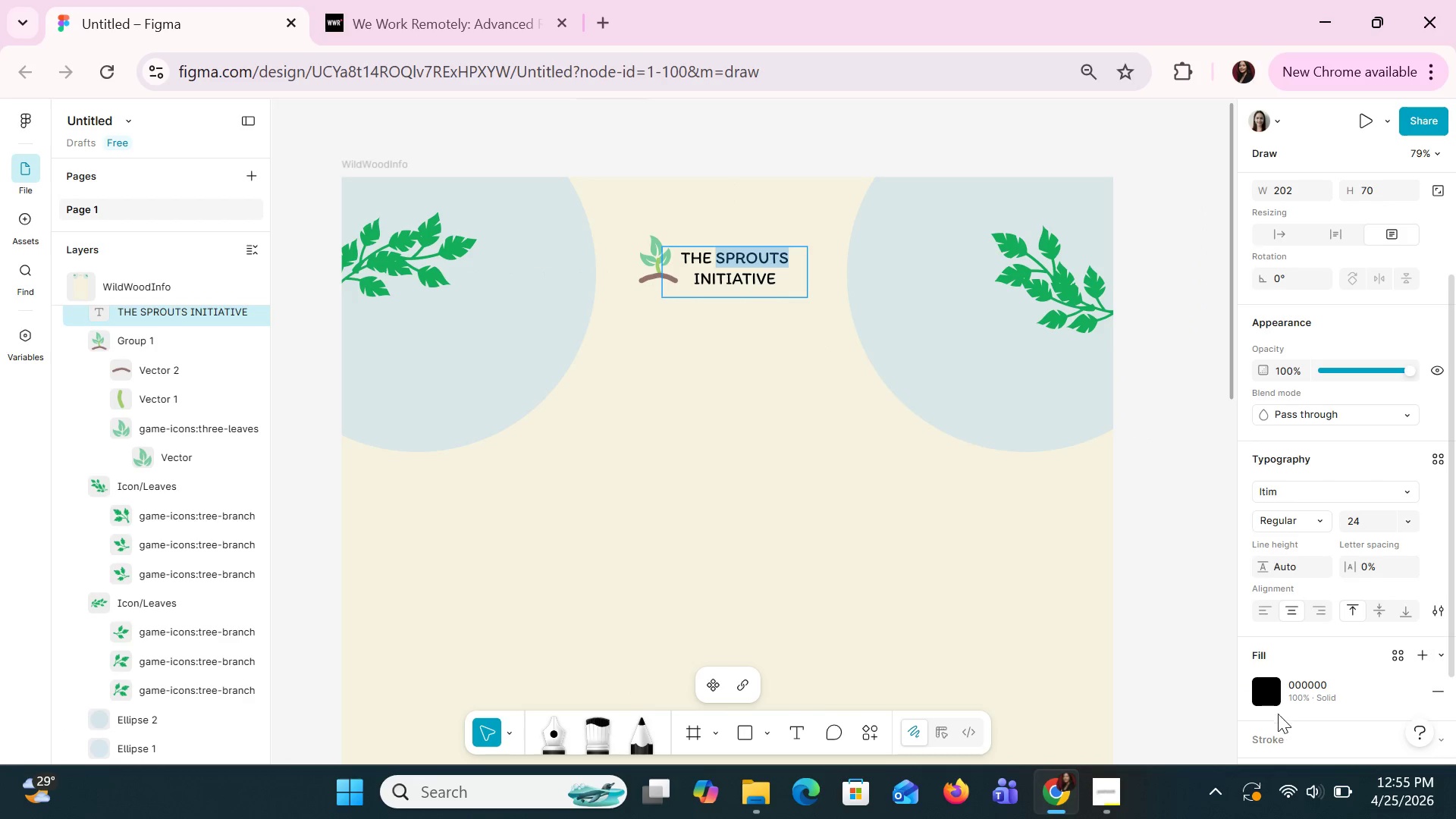 
left_click([1271, 682])
 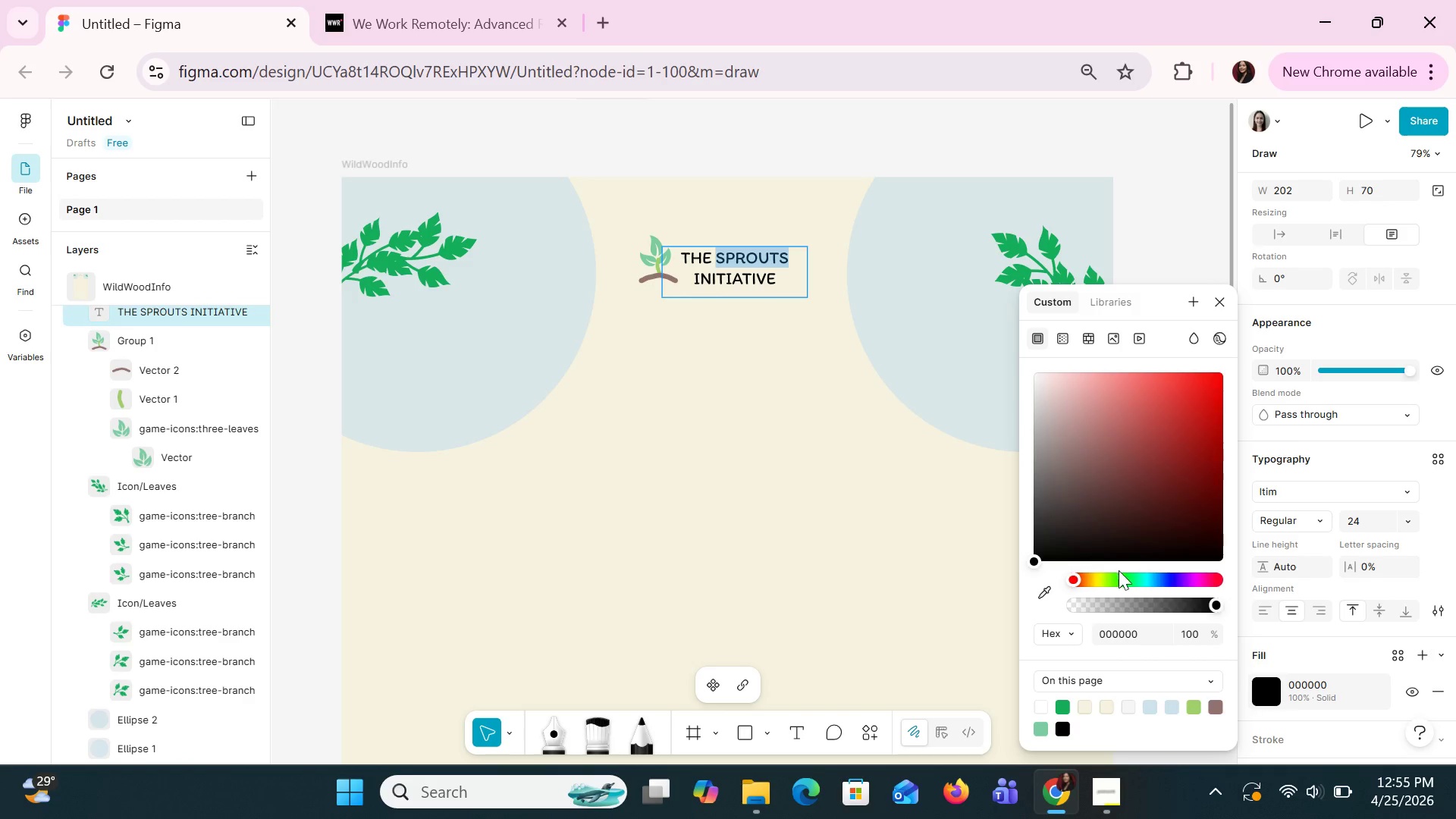 
left_click([1122, 574])
 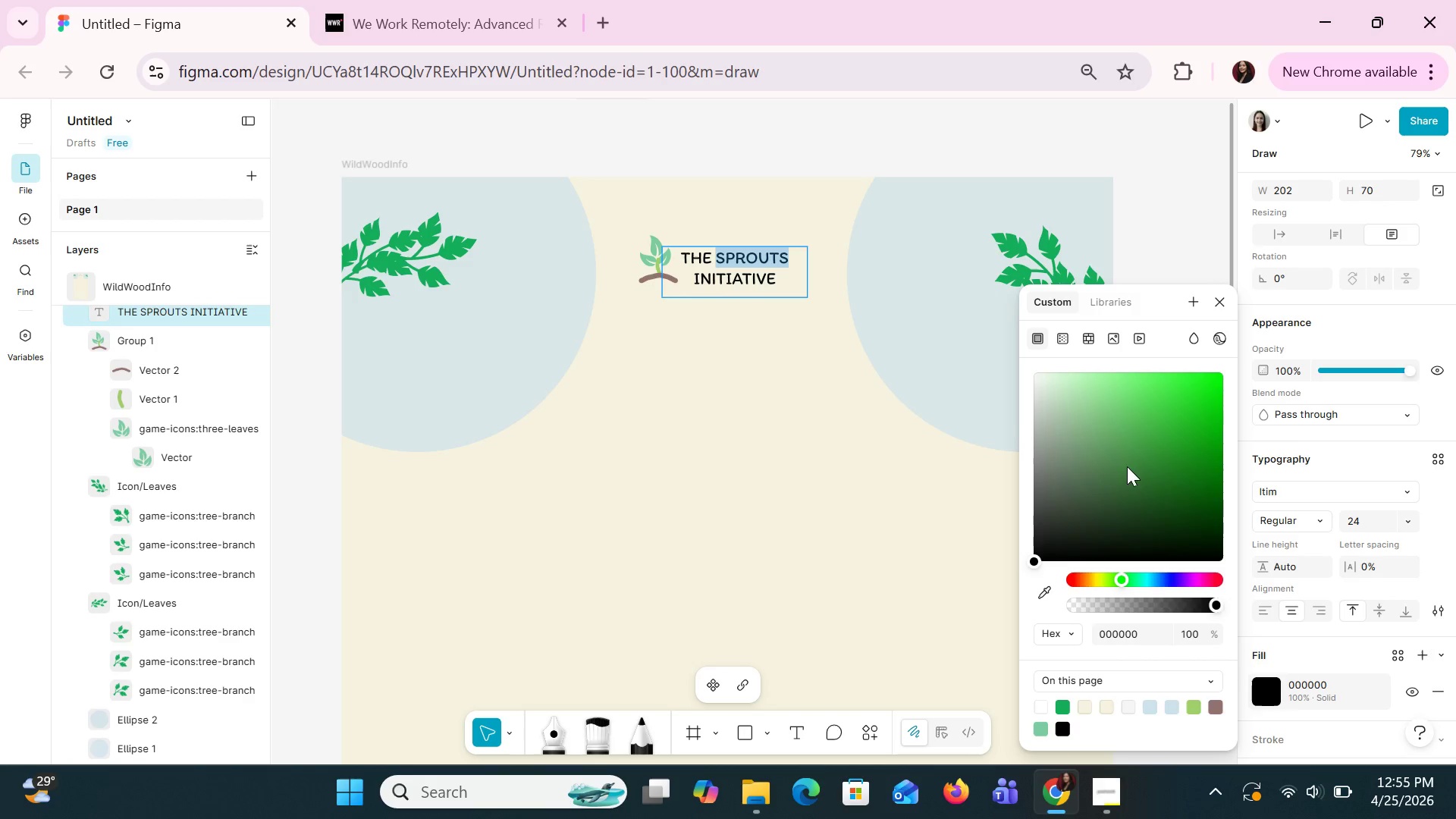 
left_click([1131, 445])
 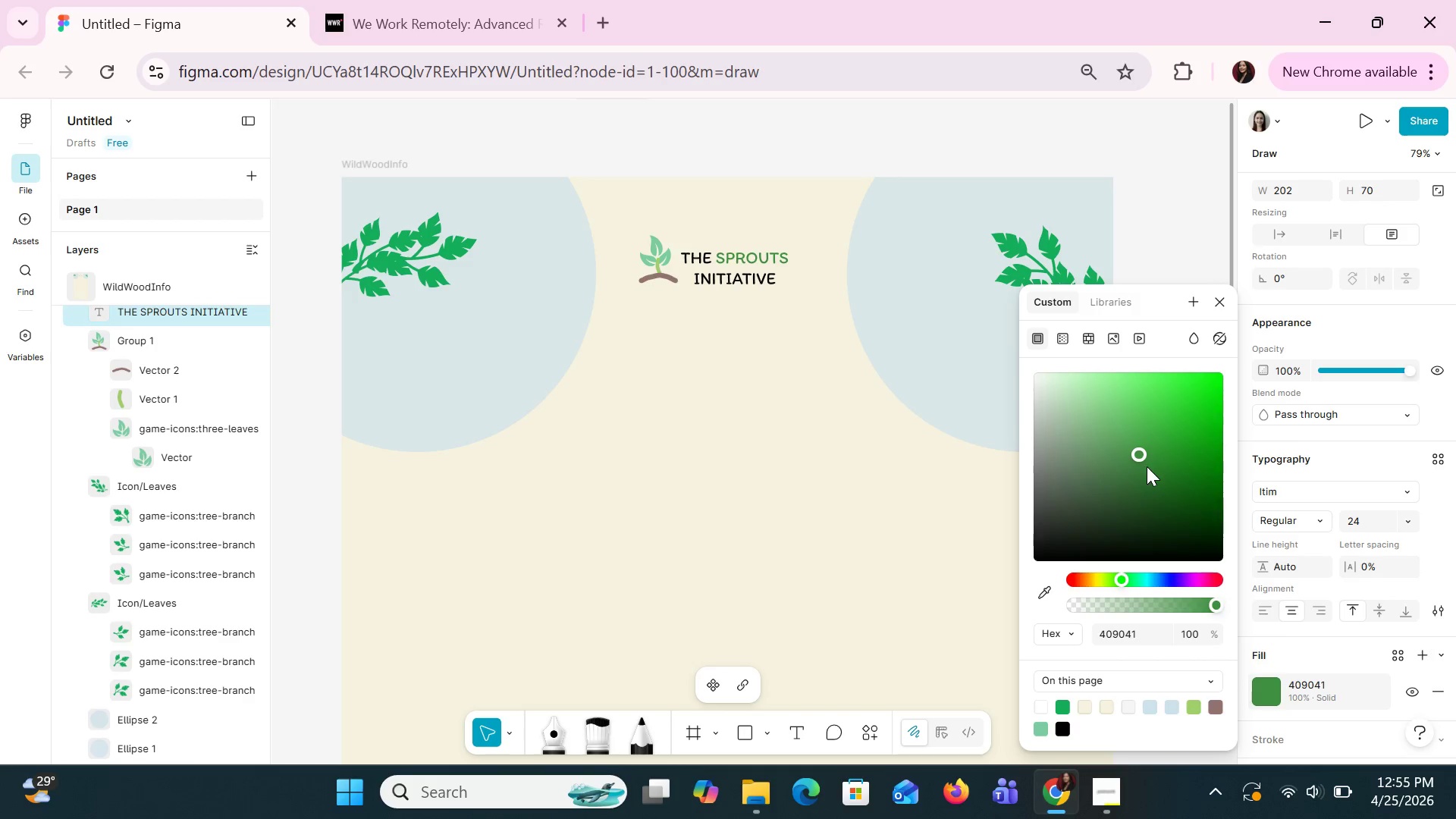 
left_click([1157, 467])
 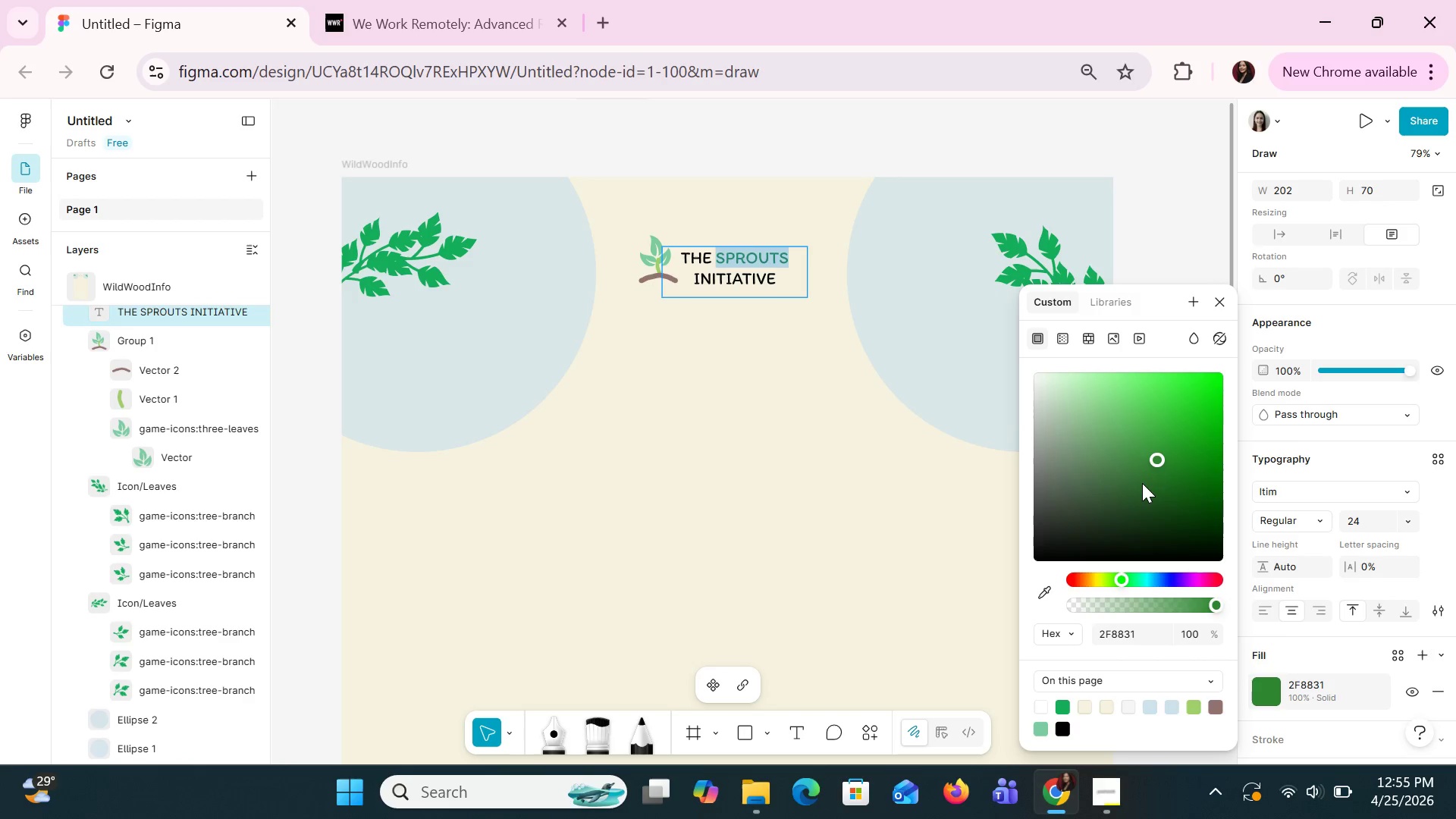 
left_click([1124, 475])
 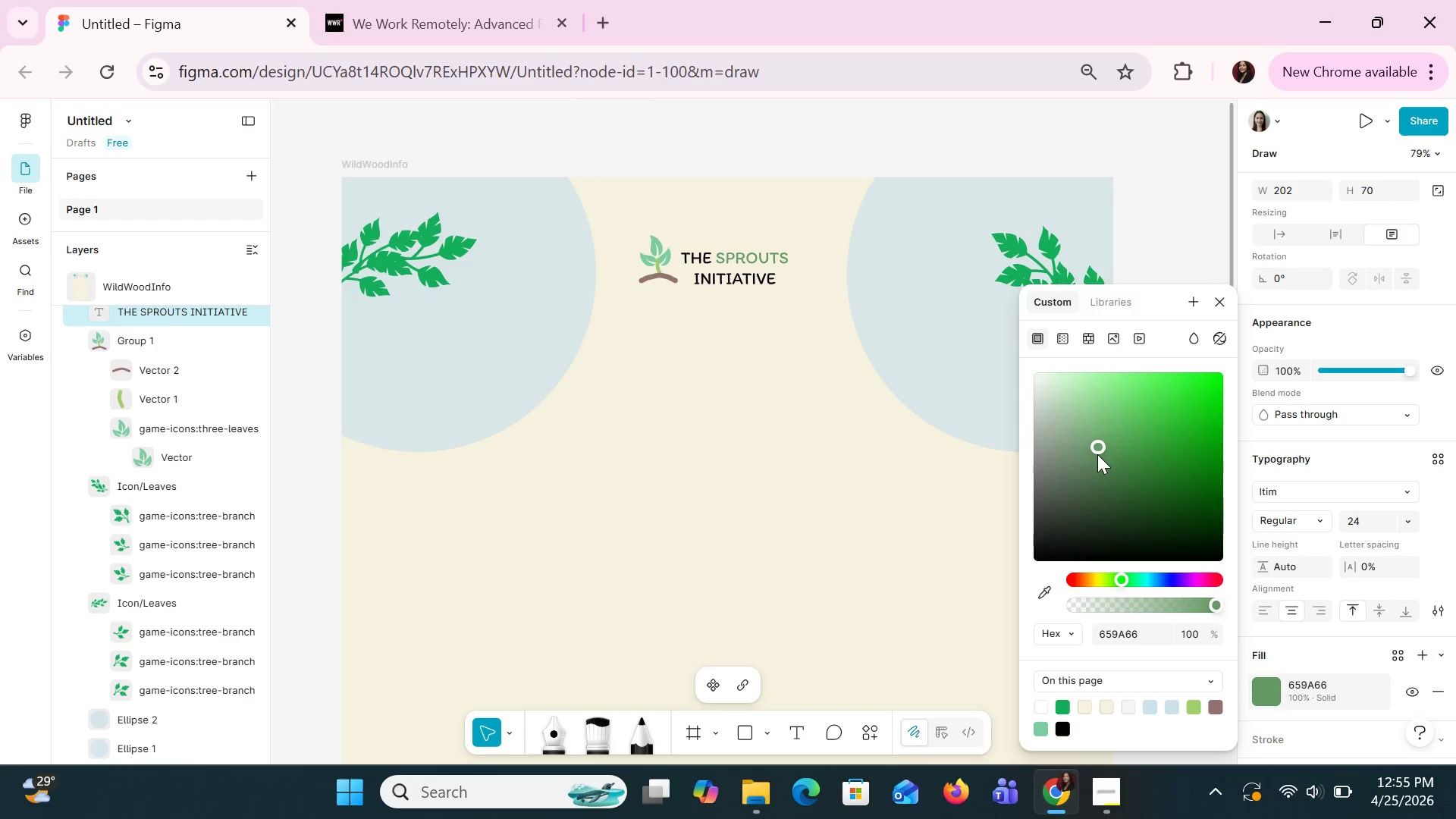 
left_click([1125, 469])
 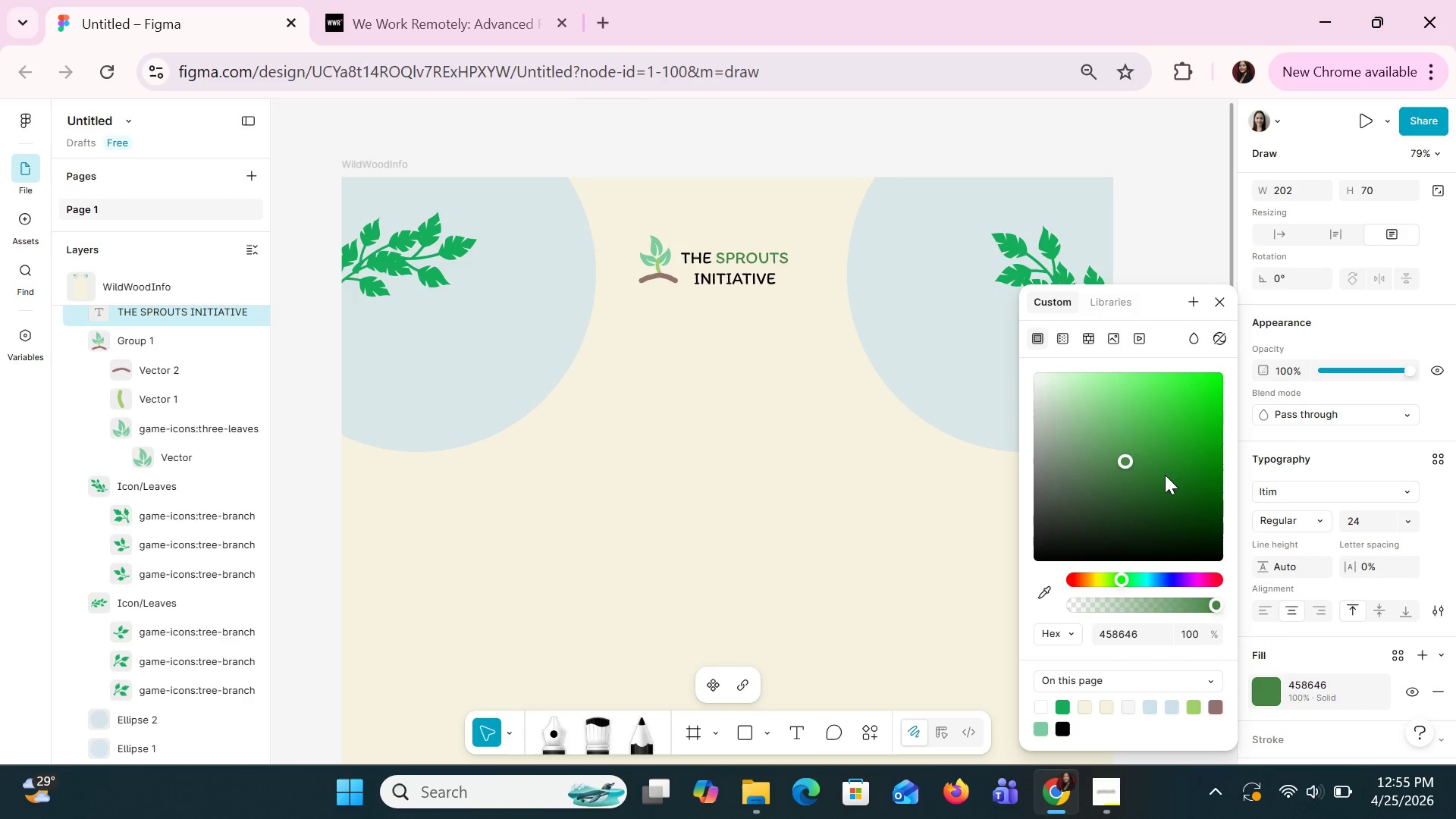 
left_click([1173, 475])
 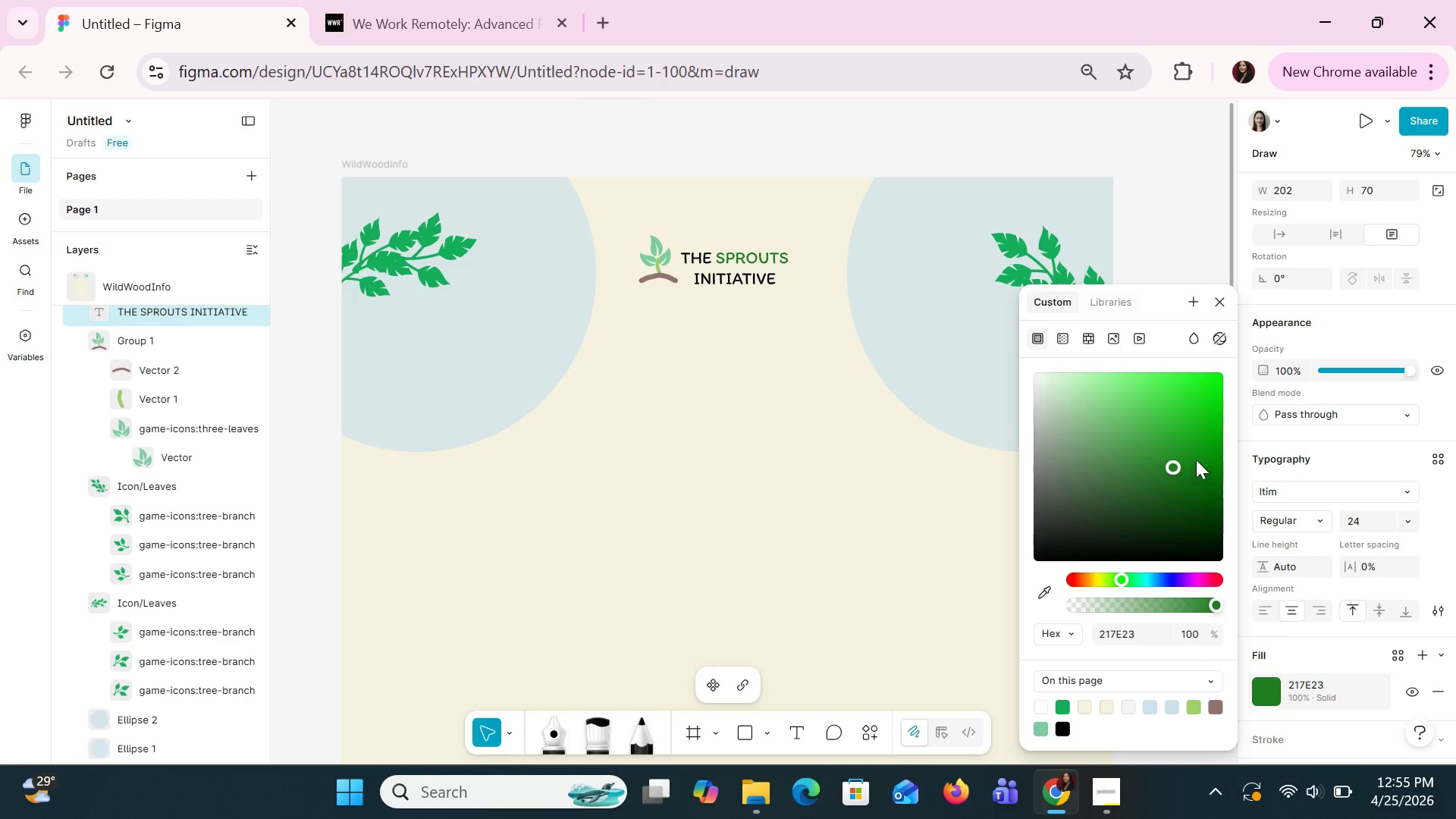 
left_click([1196, 459])
 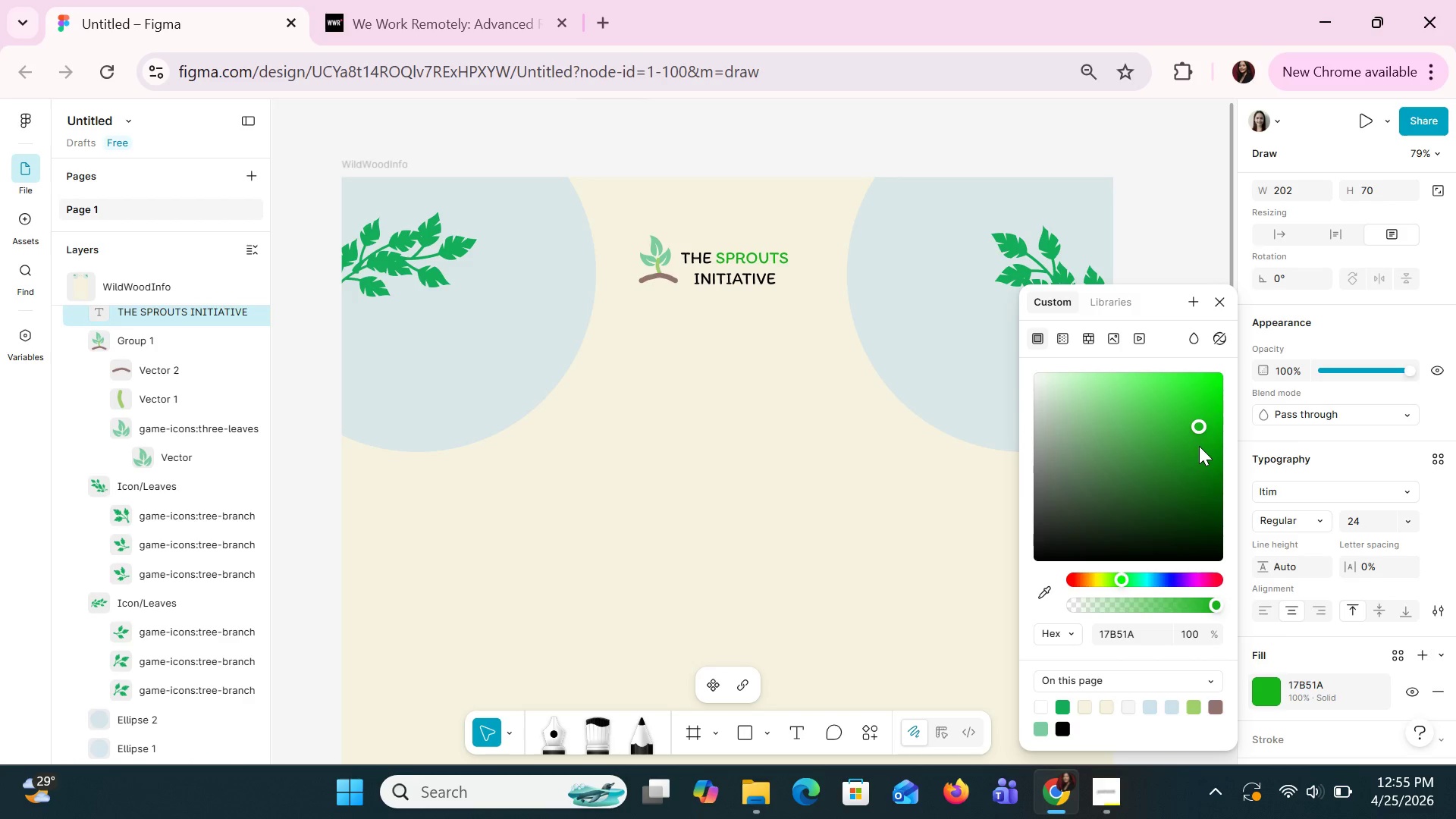 
left_click_drag(start_coordinate=[1200, 425], to_coordinate=[1185, 491])
 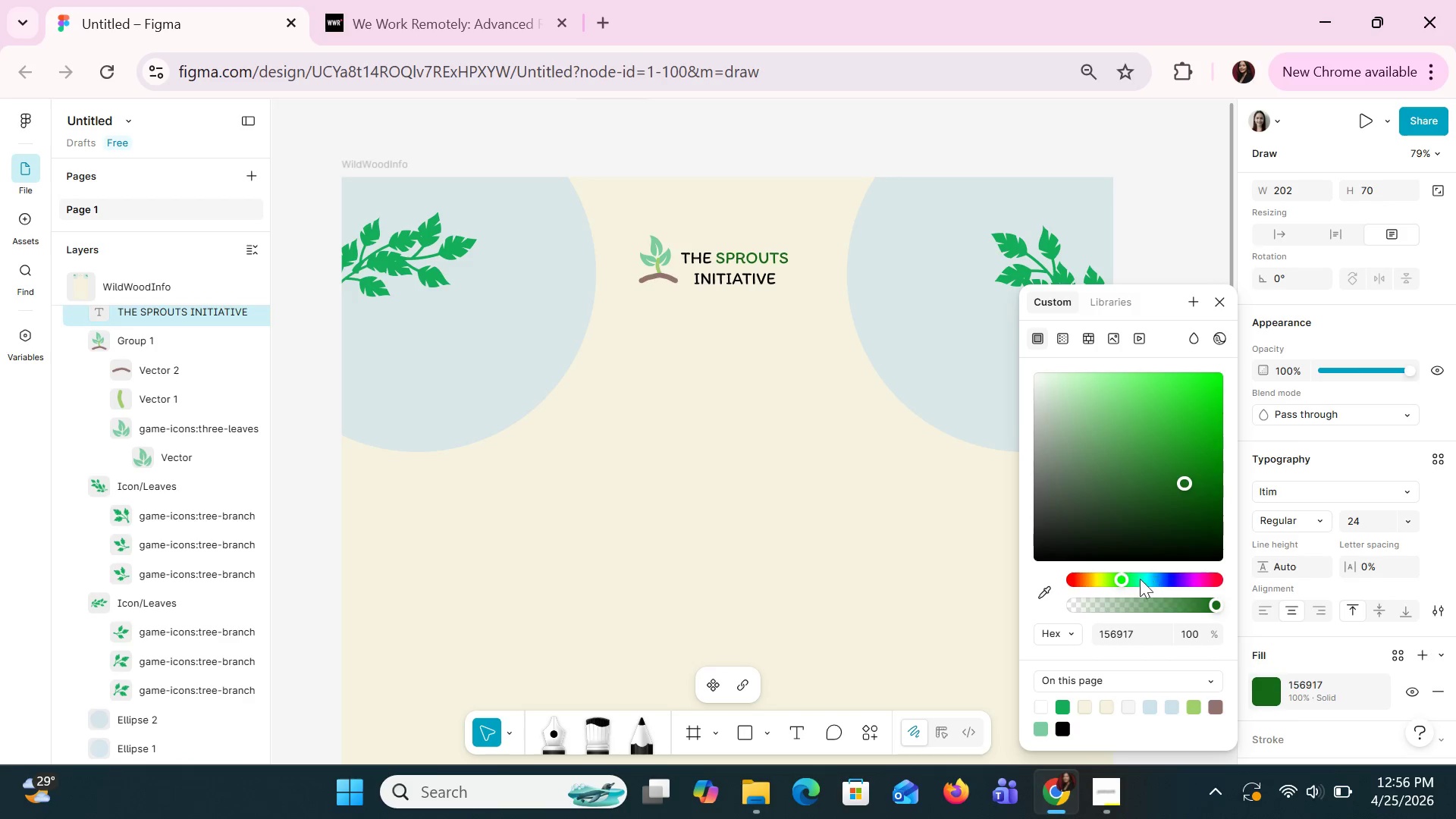 
left_click([1133, 579])
 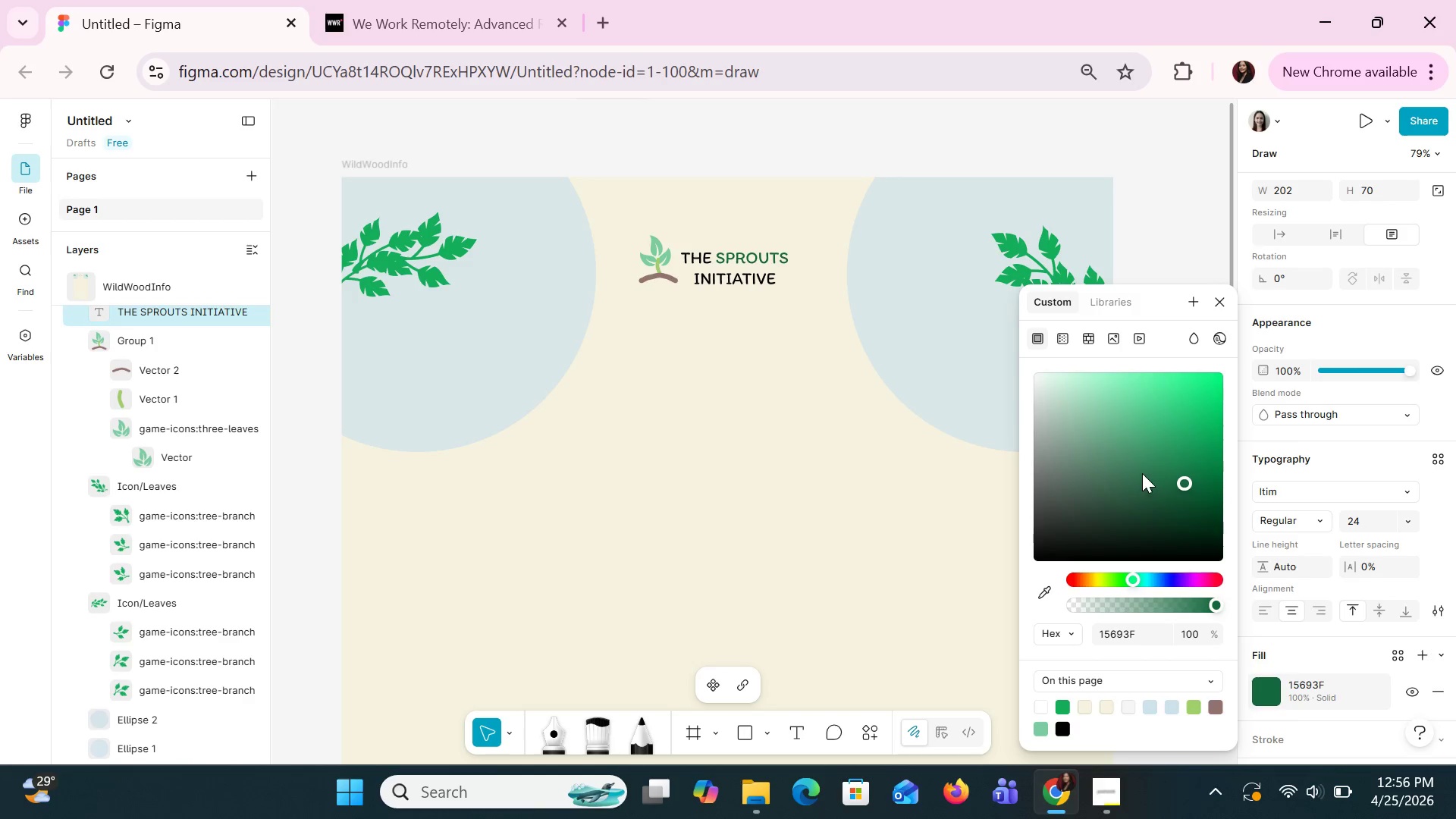 
left_click([1143, 454])
 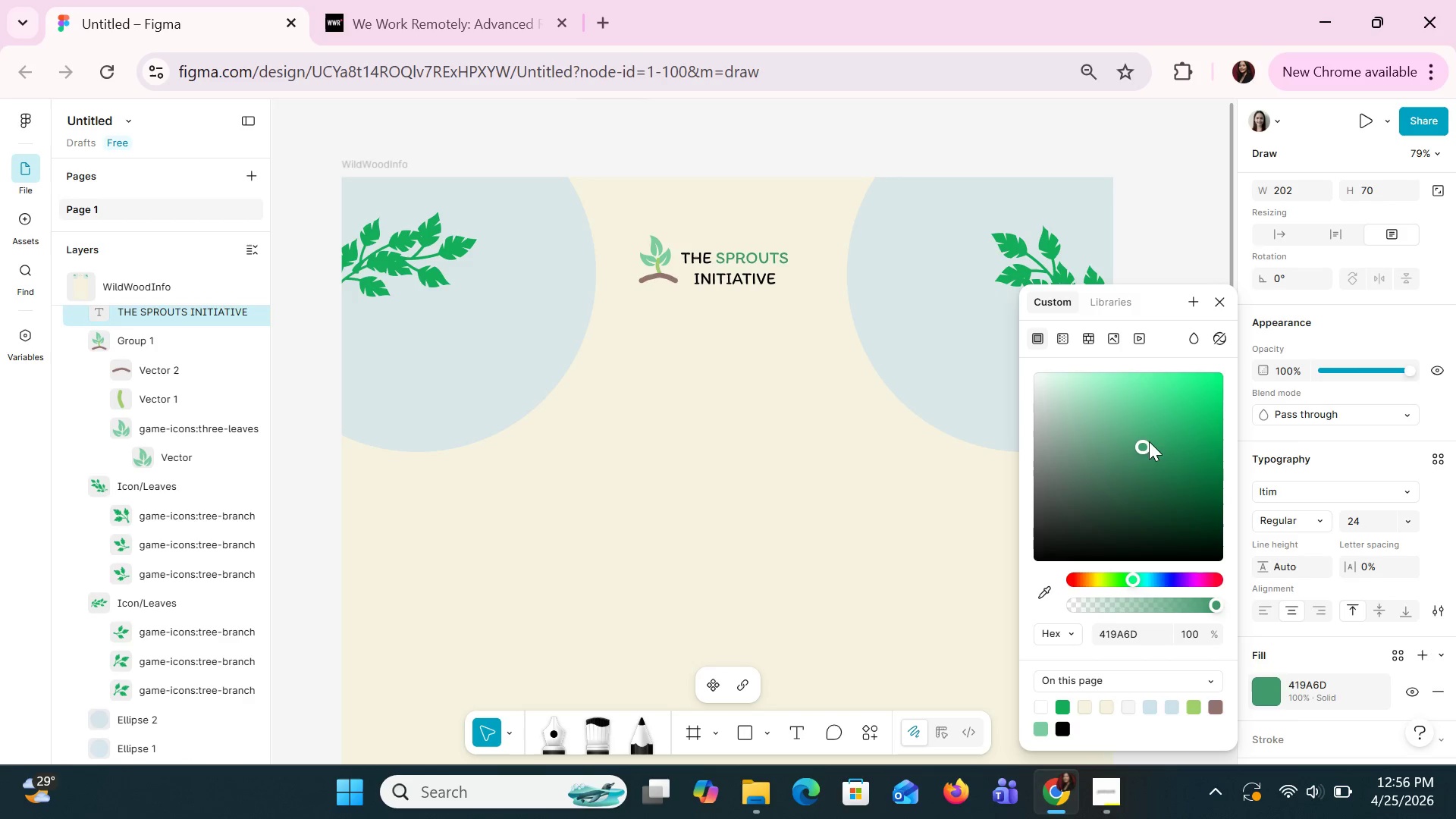 
left_click_drag(start_coordinate=[1143, 440], to_coordinate=[1213, 485])
 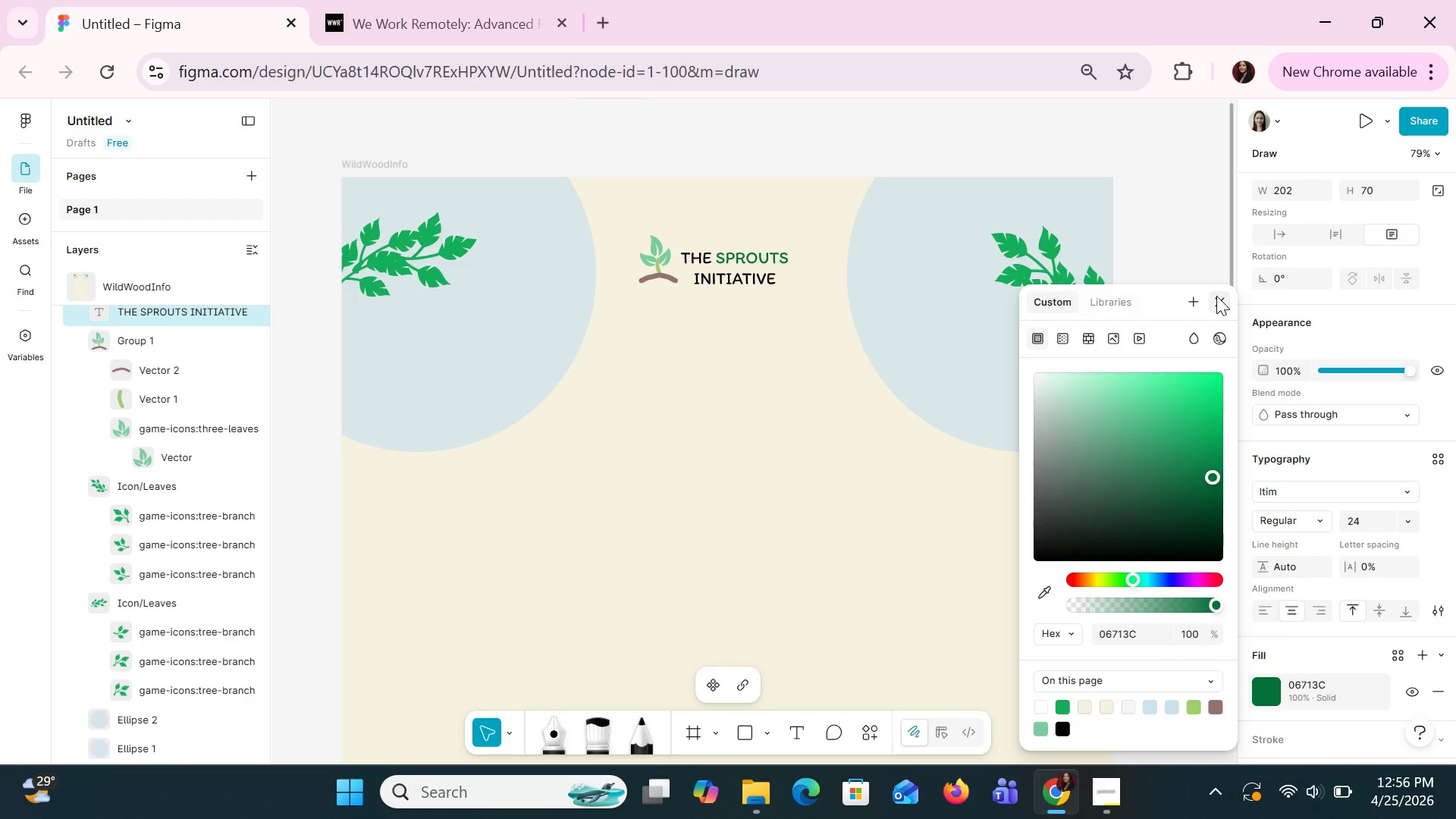 
left_click([1216, 296])
 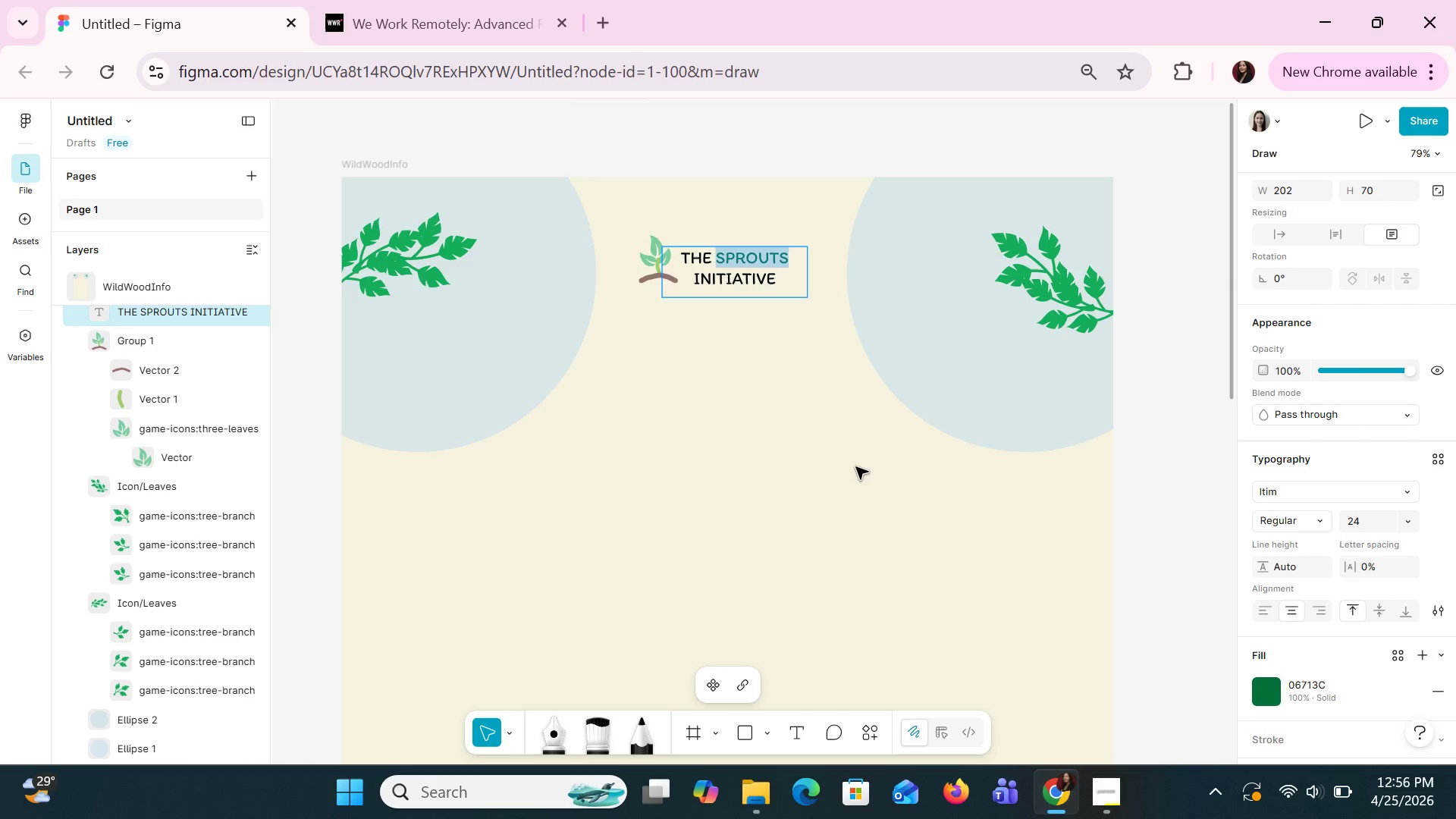 
left_click([855, 466])
 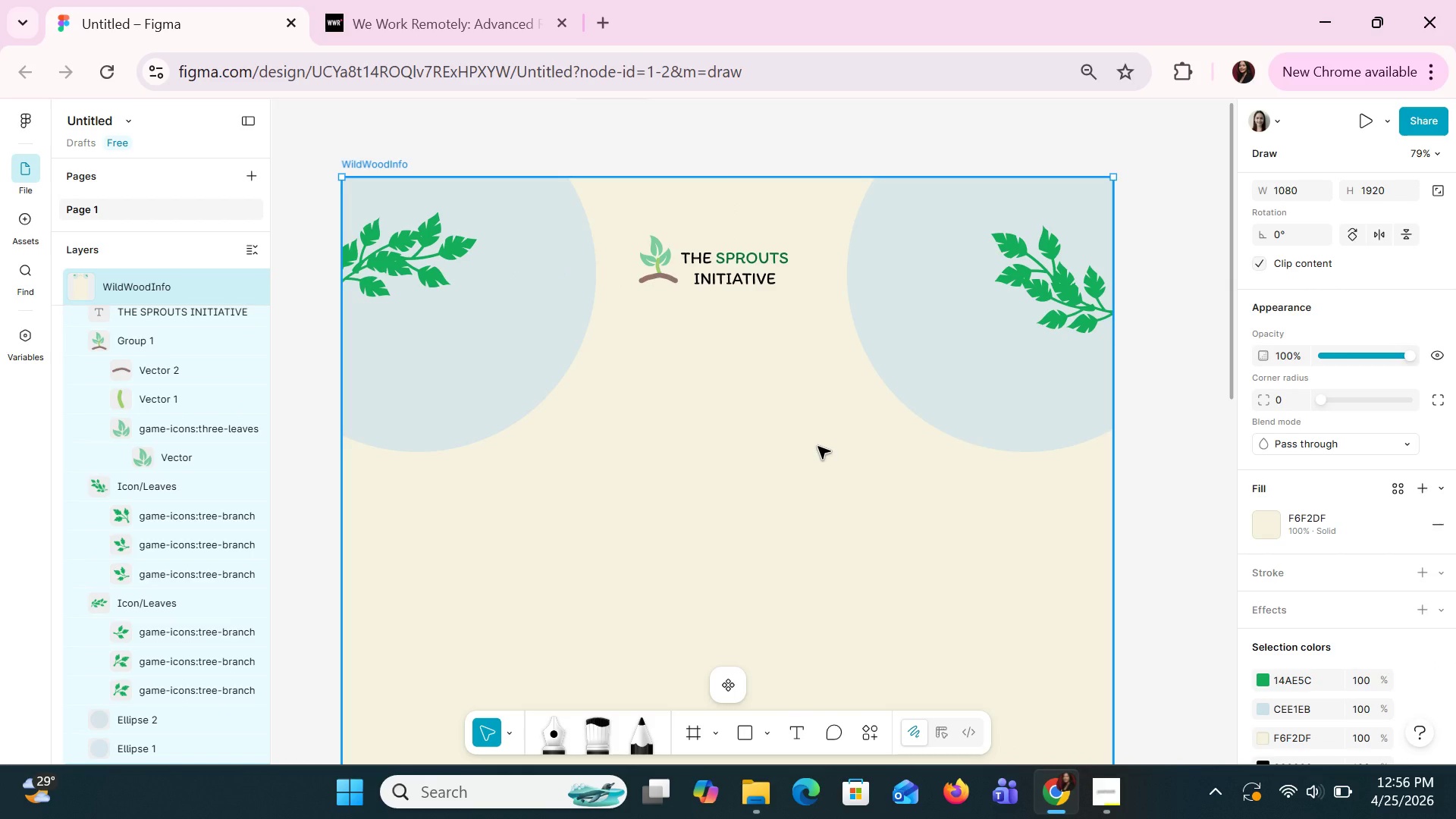 
scroll: coordinate [817, 447], scroll_direction: down, amount: 1.0
 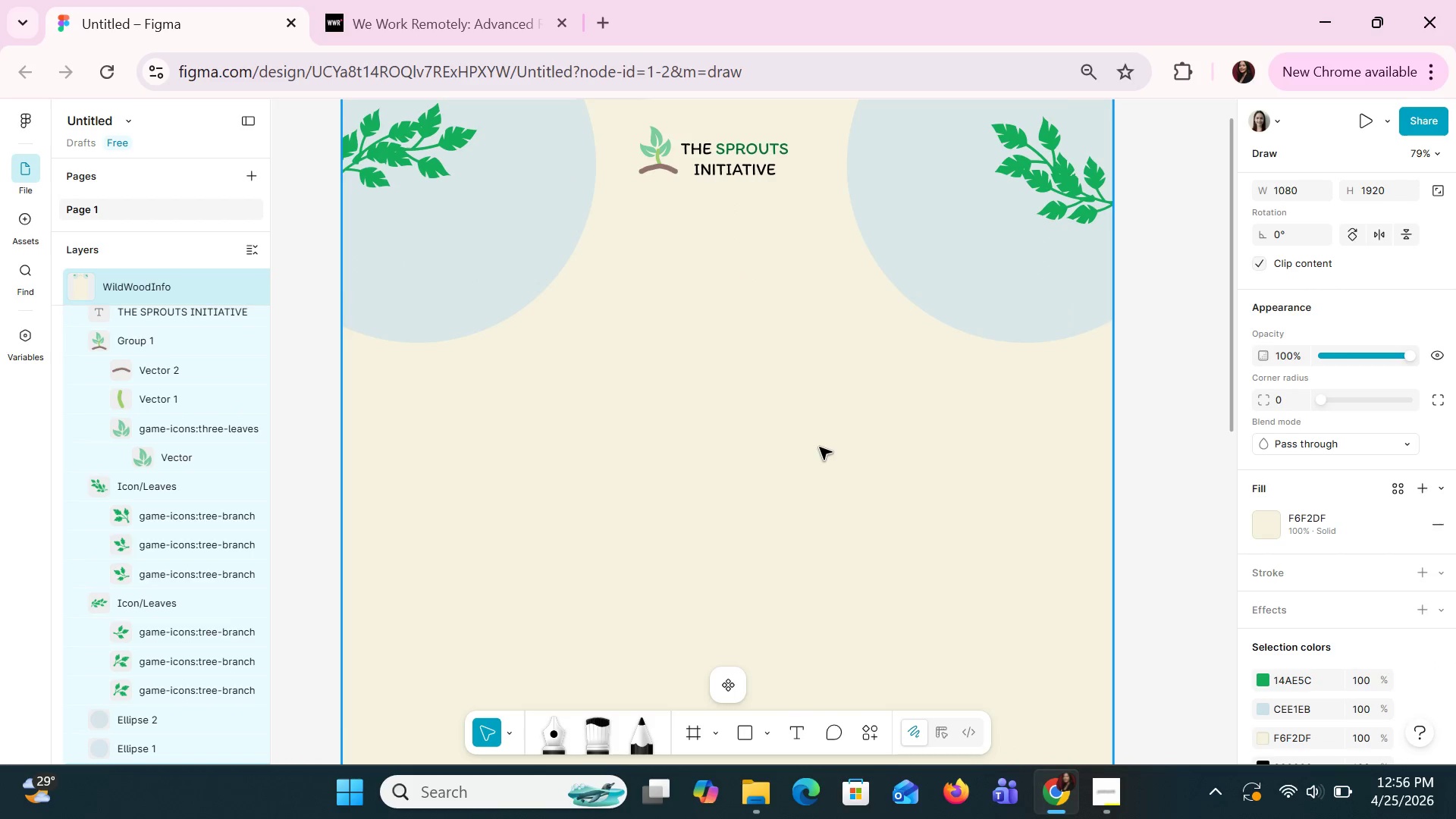 
hold_key(key=ControlLeft, duration=0.75)
scroll: coordinate [819, 447], scroll_direction: down, amount: 3.0
 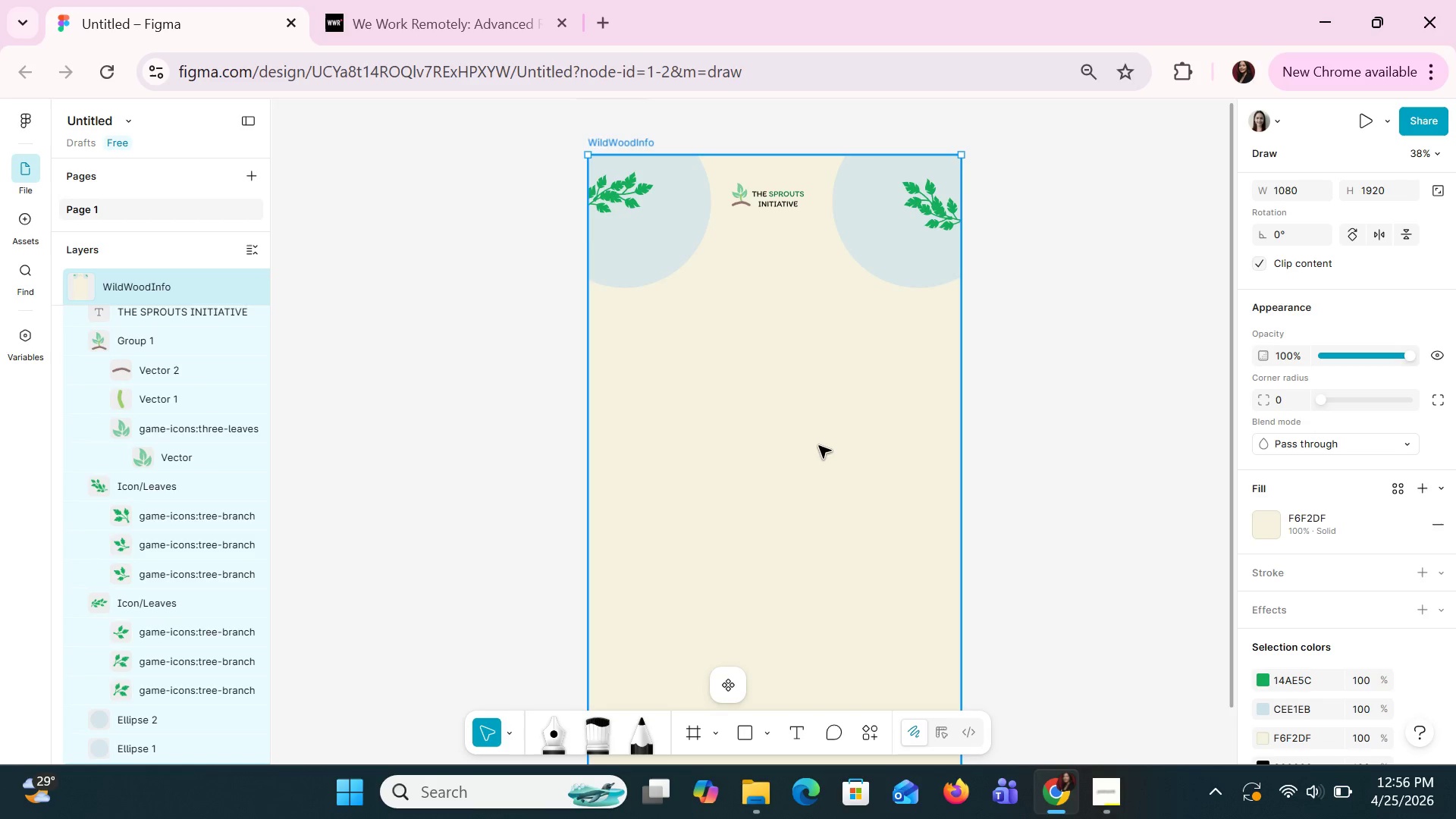 
scroll: coordinate [818, 439], scroll_direction: up, amount: 2.0
 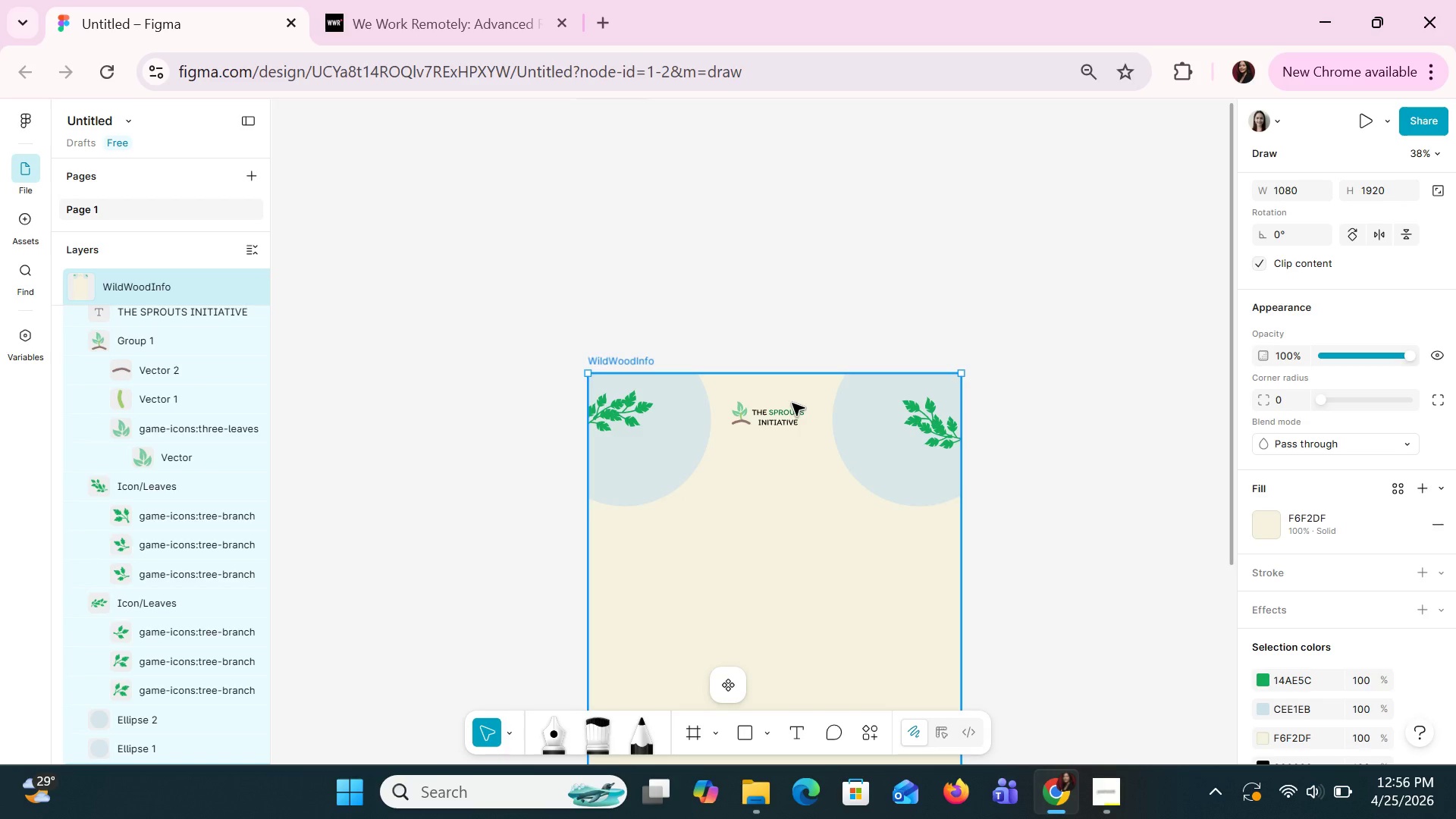 
wait(27.61)
 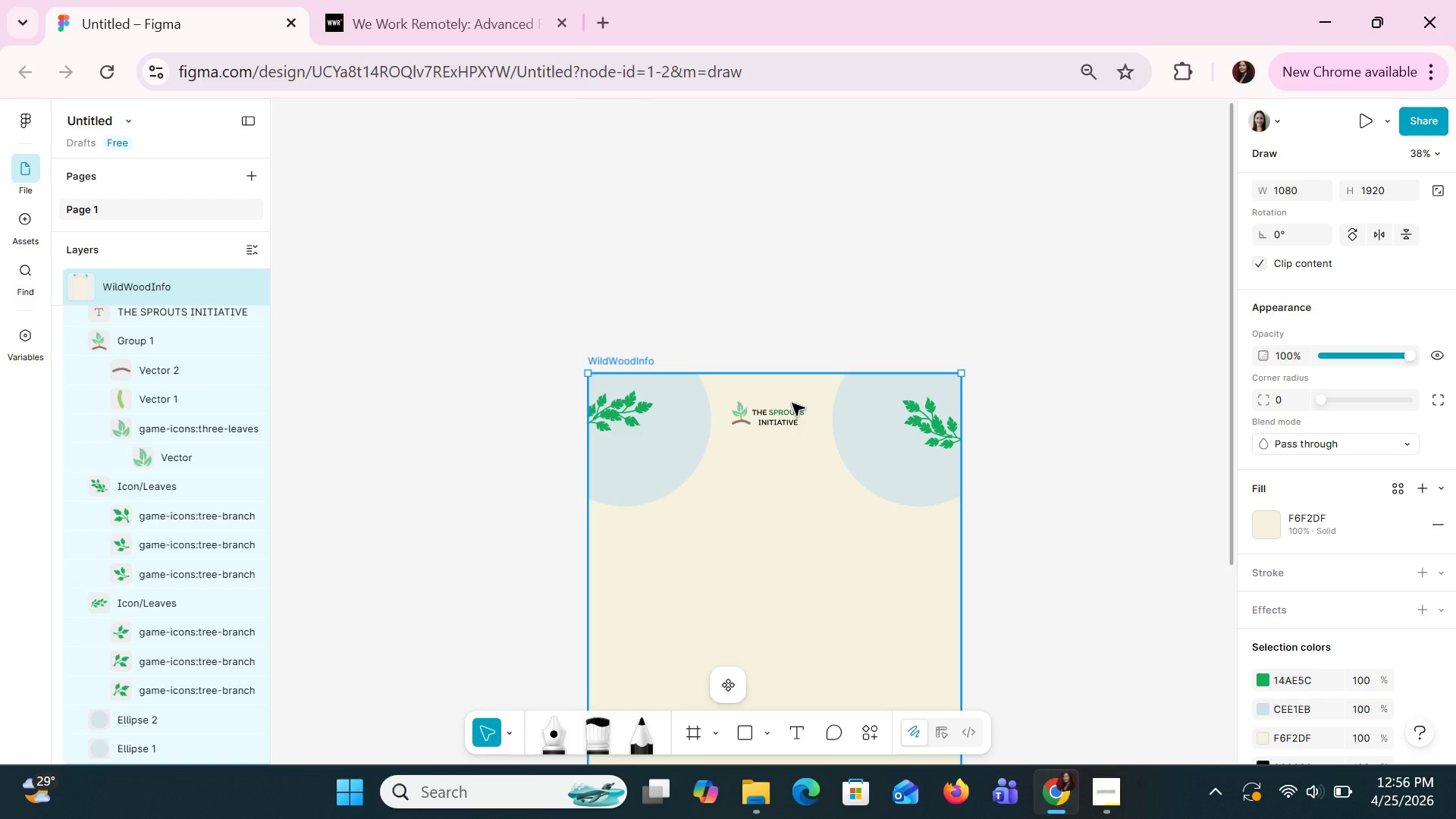 
right_click([821, 523])
 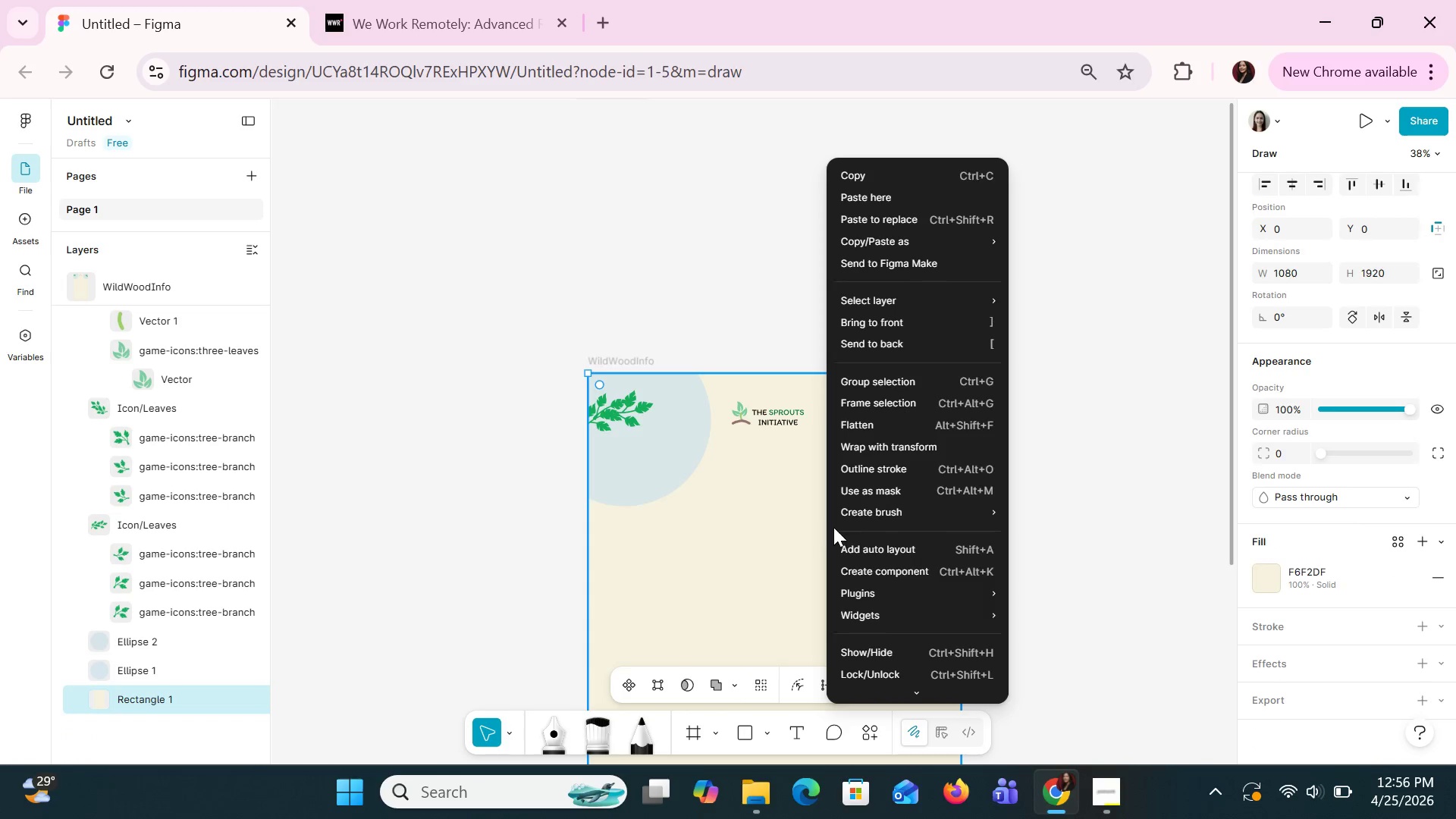 
scroll: coordinate [833, 527], scroll_direction: down, amount: 3.0
 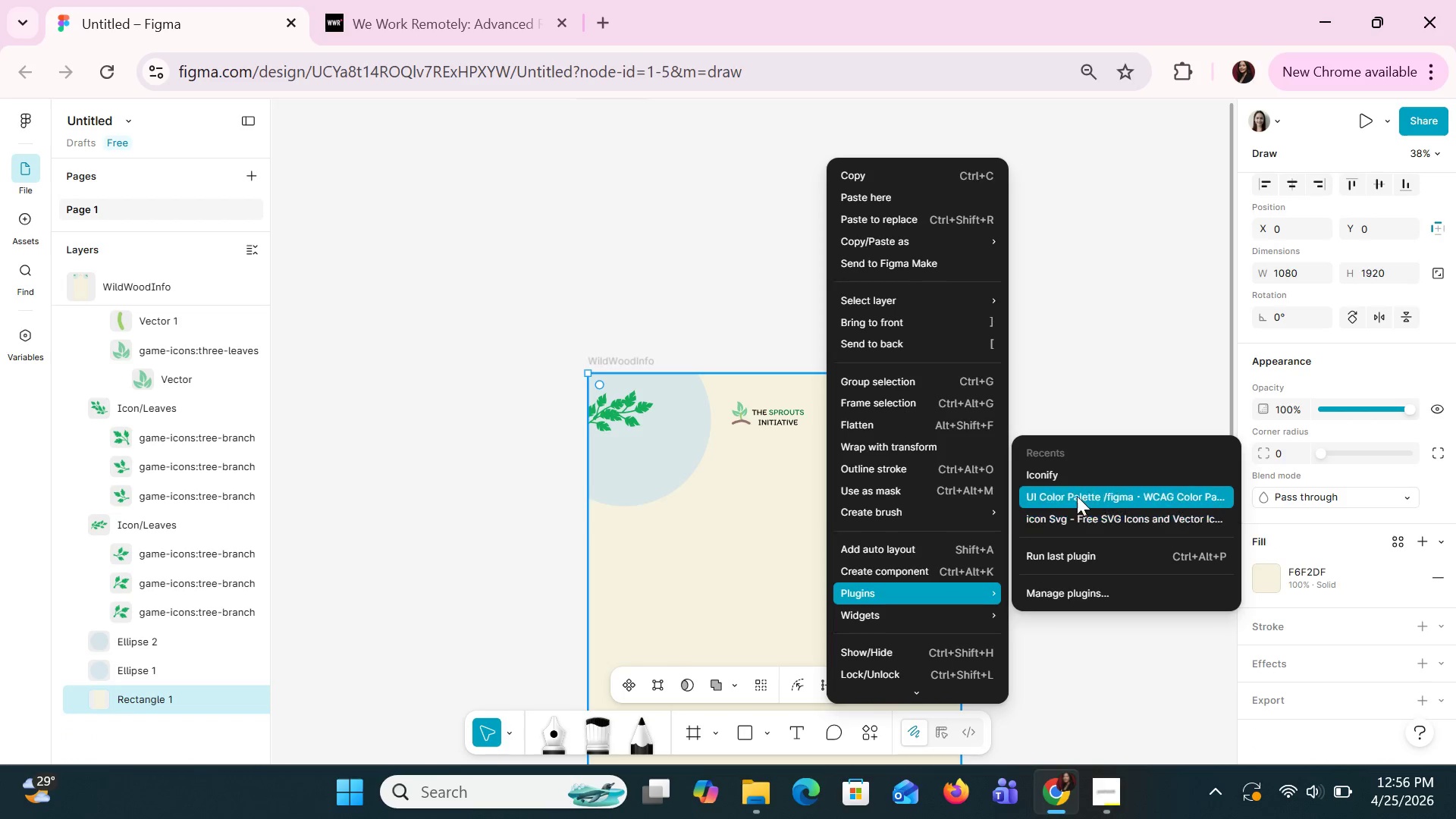 
left_click([1078, 480])
 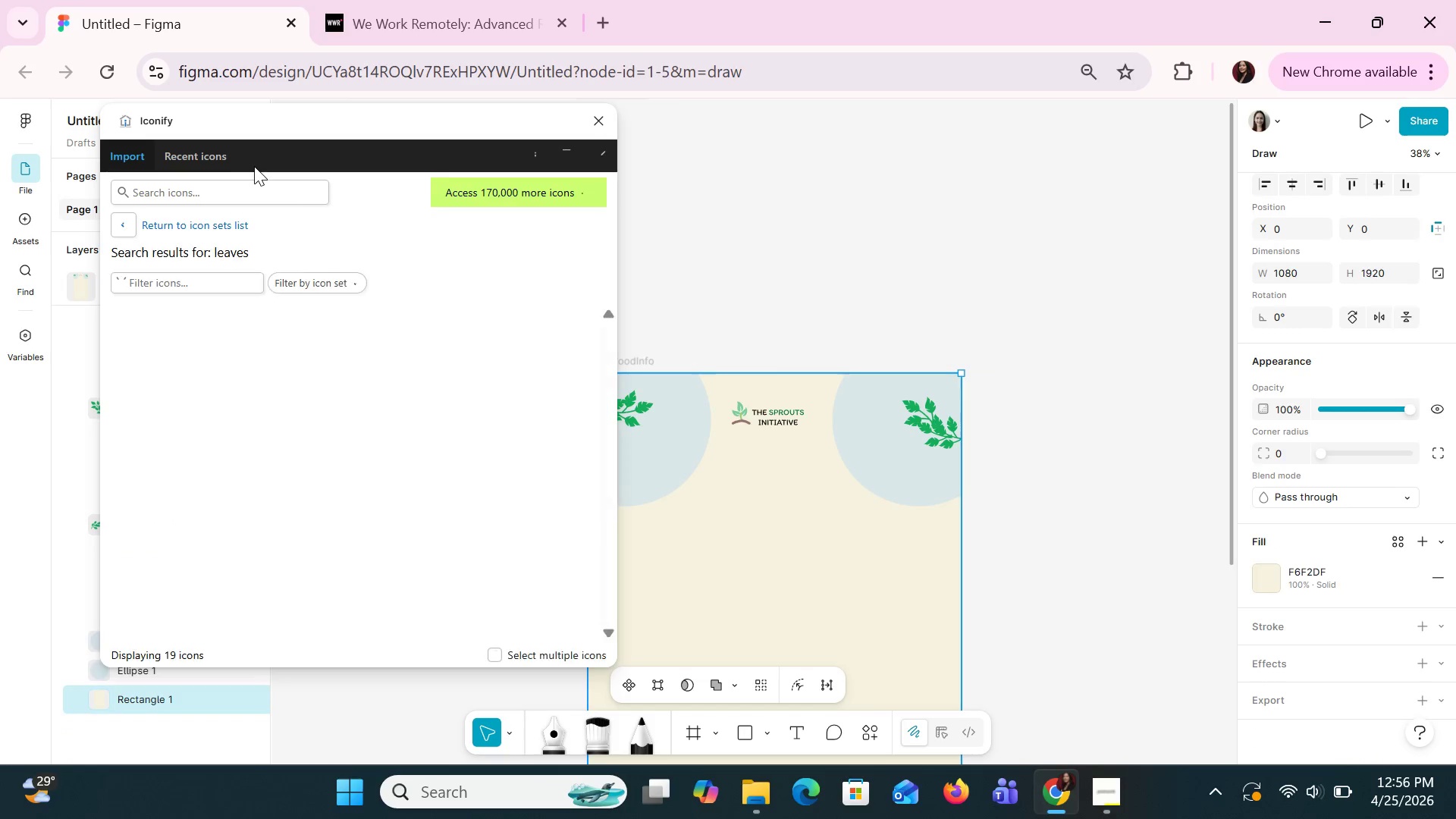 
left_click([249, 180])
 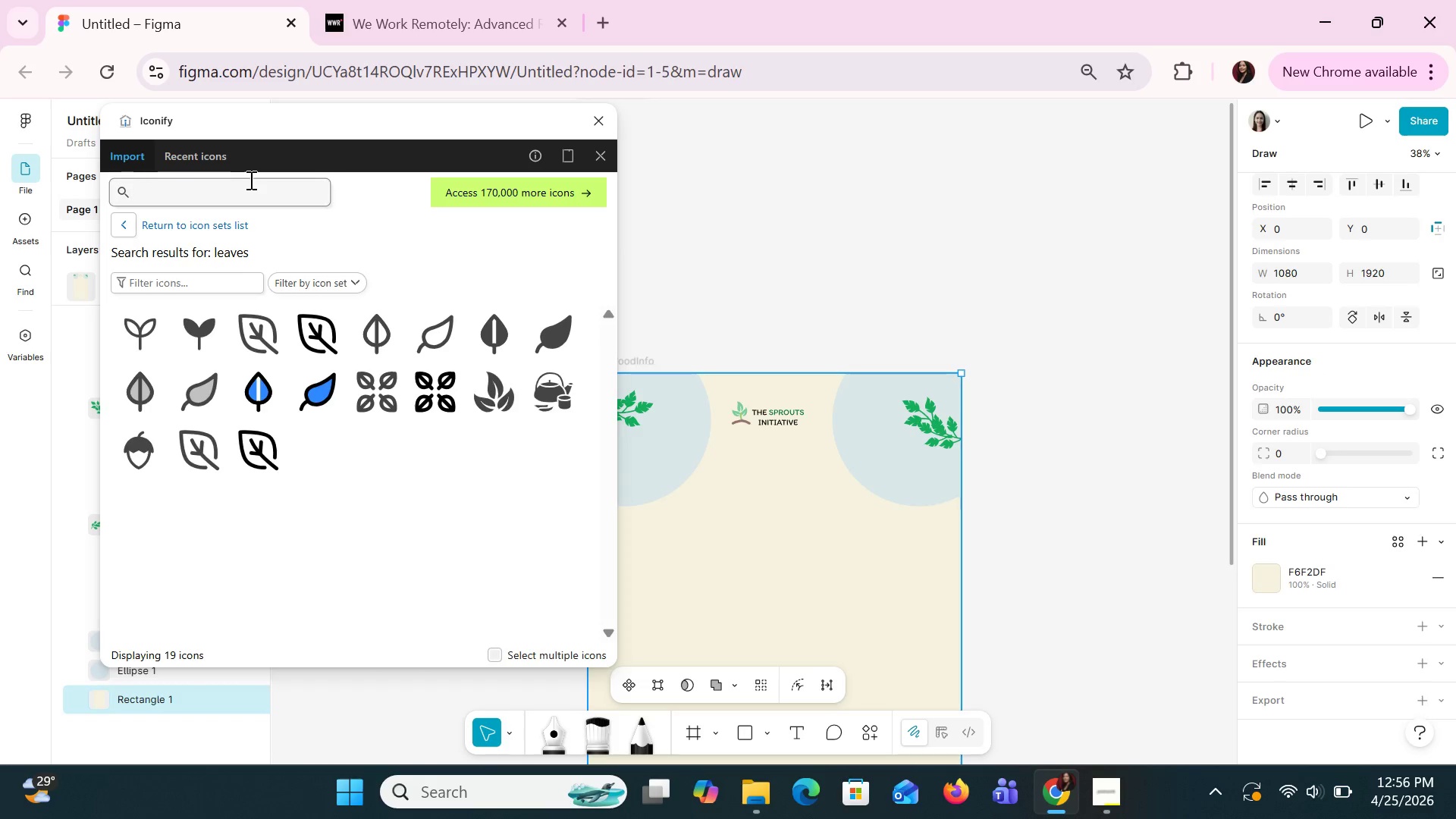 
type(SPROUT)
 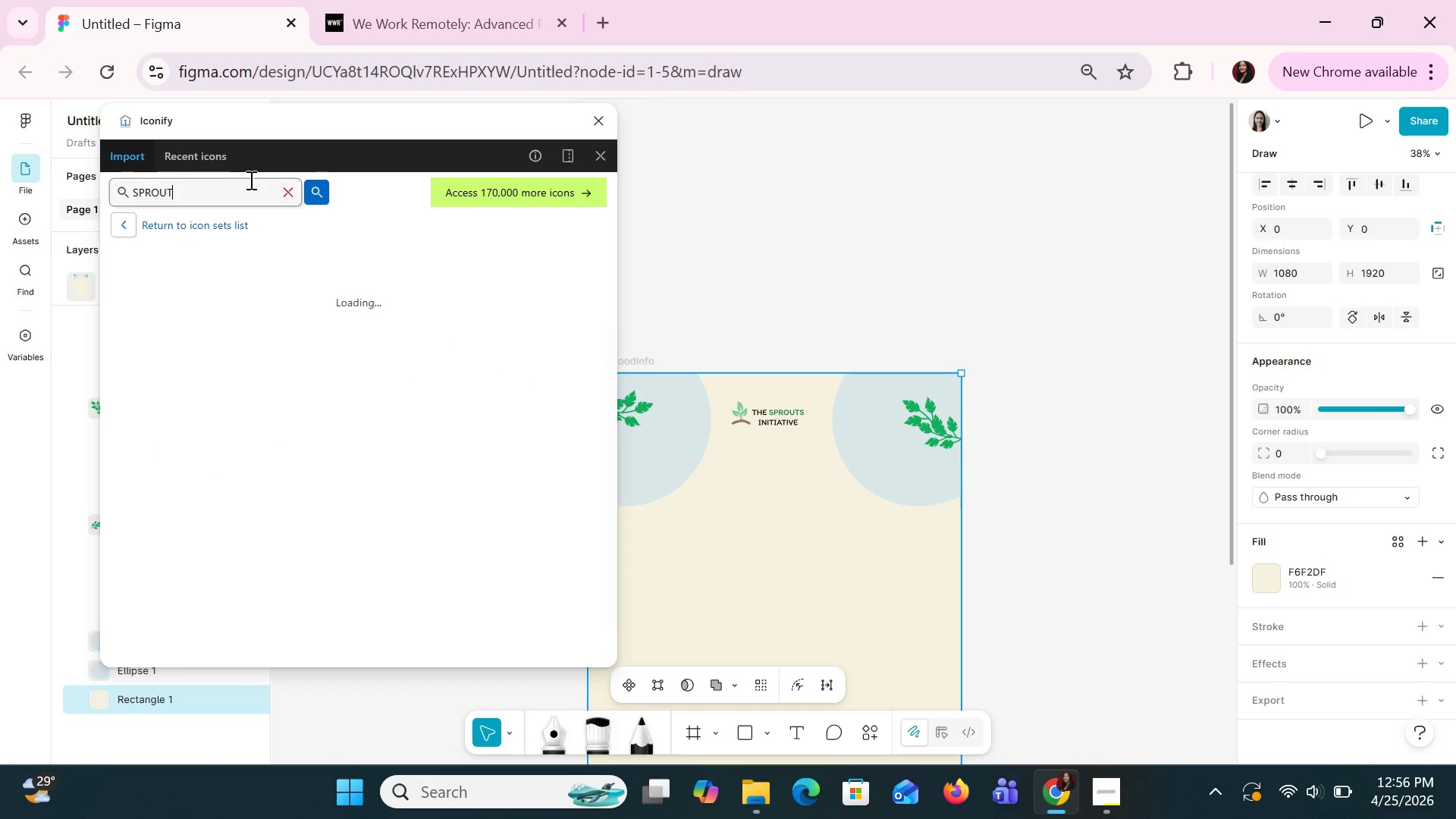 
key(Enter)
 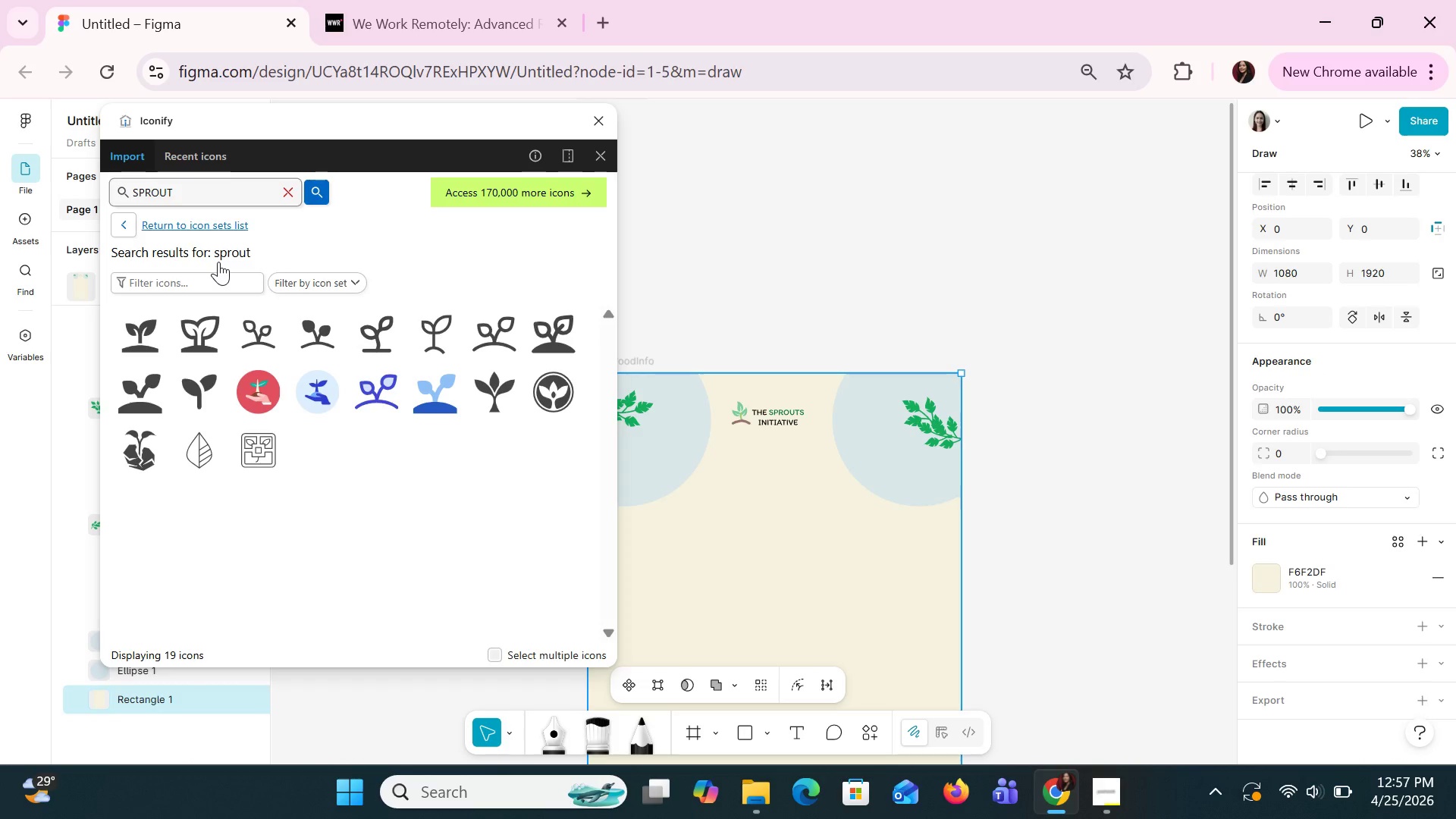 
wait(11.84)
 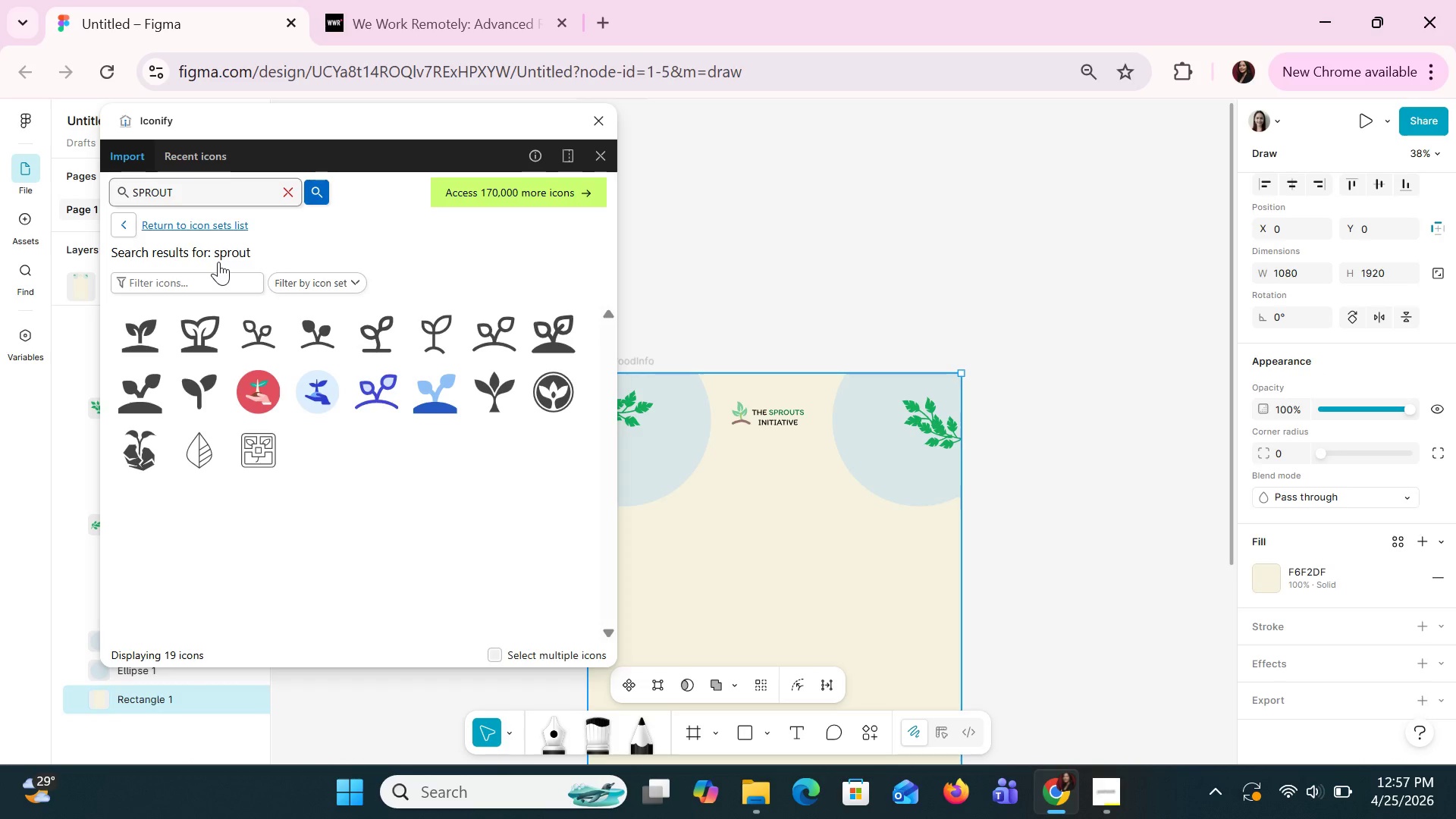 
left_click_drag(start_coordinate=[140, 331], to_coordinate=[698, 476])
 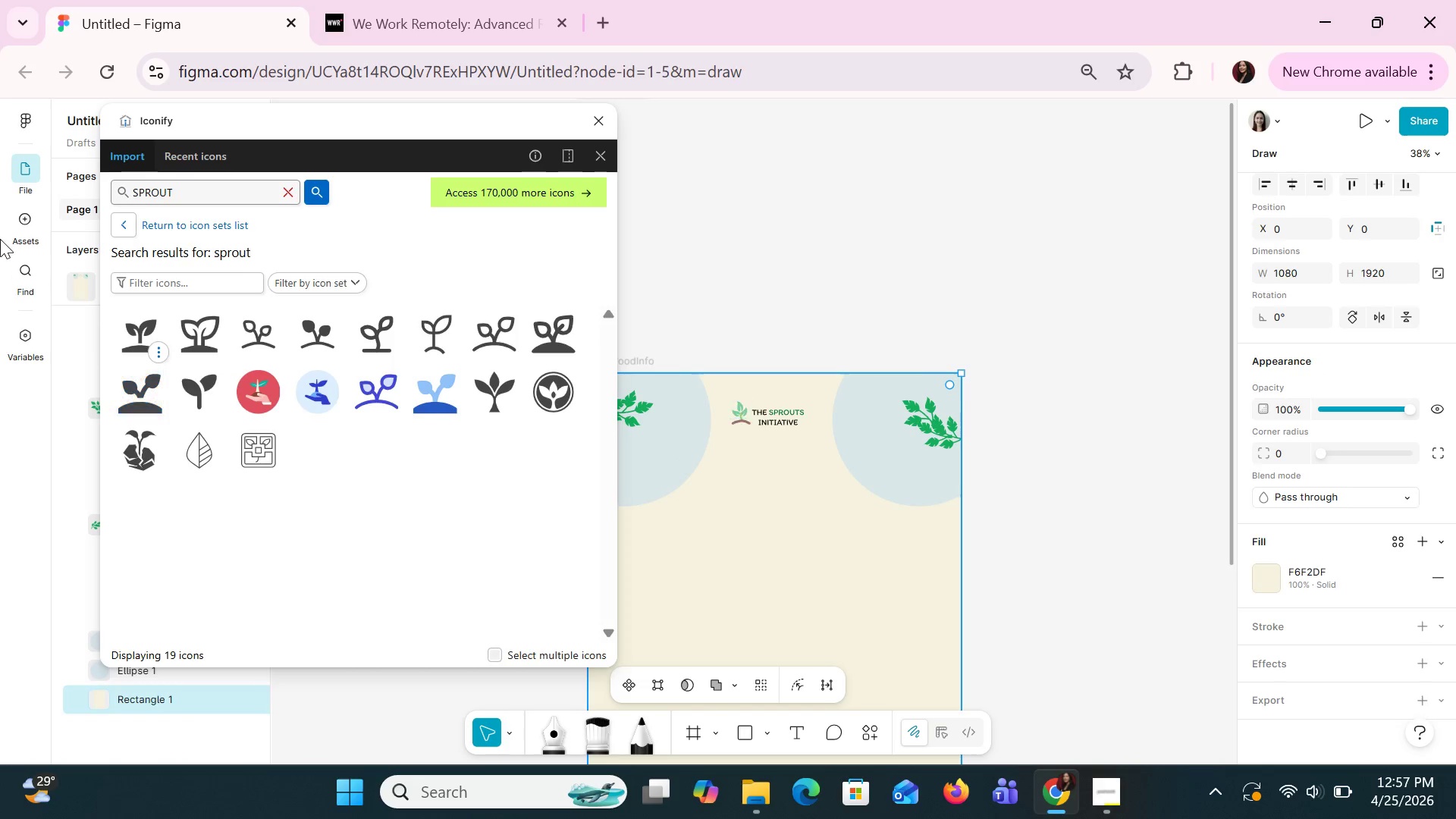 
left_click([150, 325])
 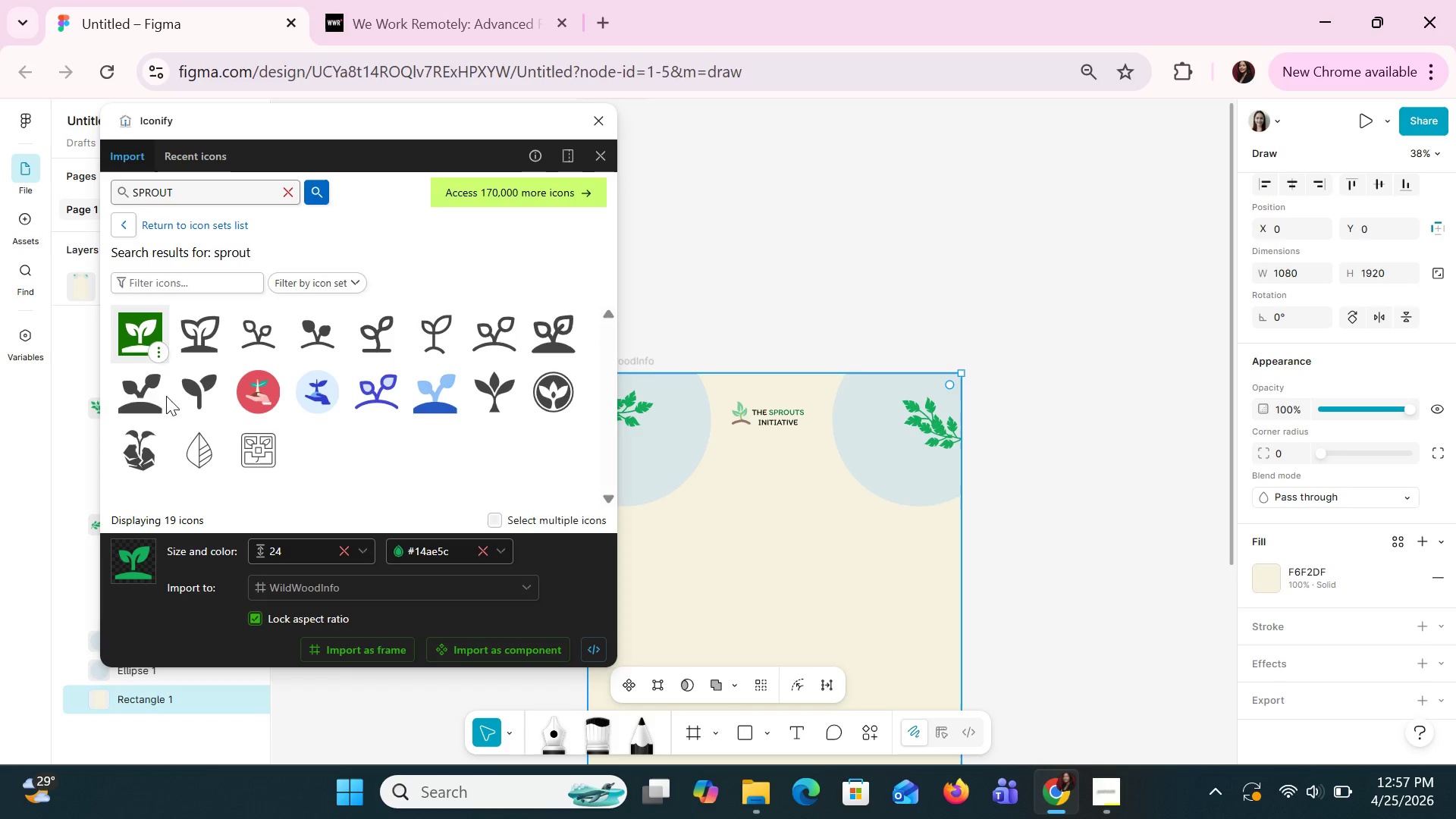 
left_click_drag(start_coordinate=[134, 334], to_coordinate=[759, 508])
 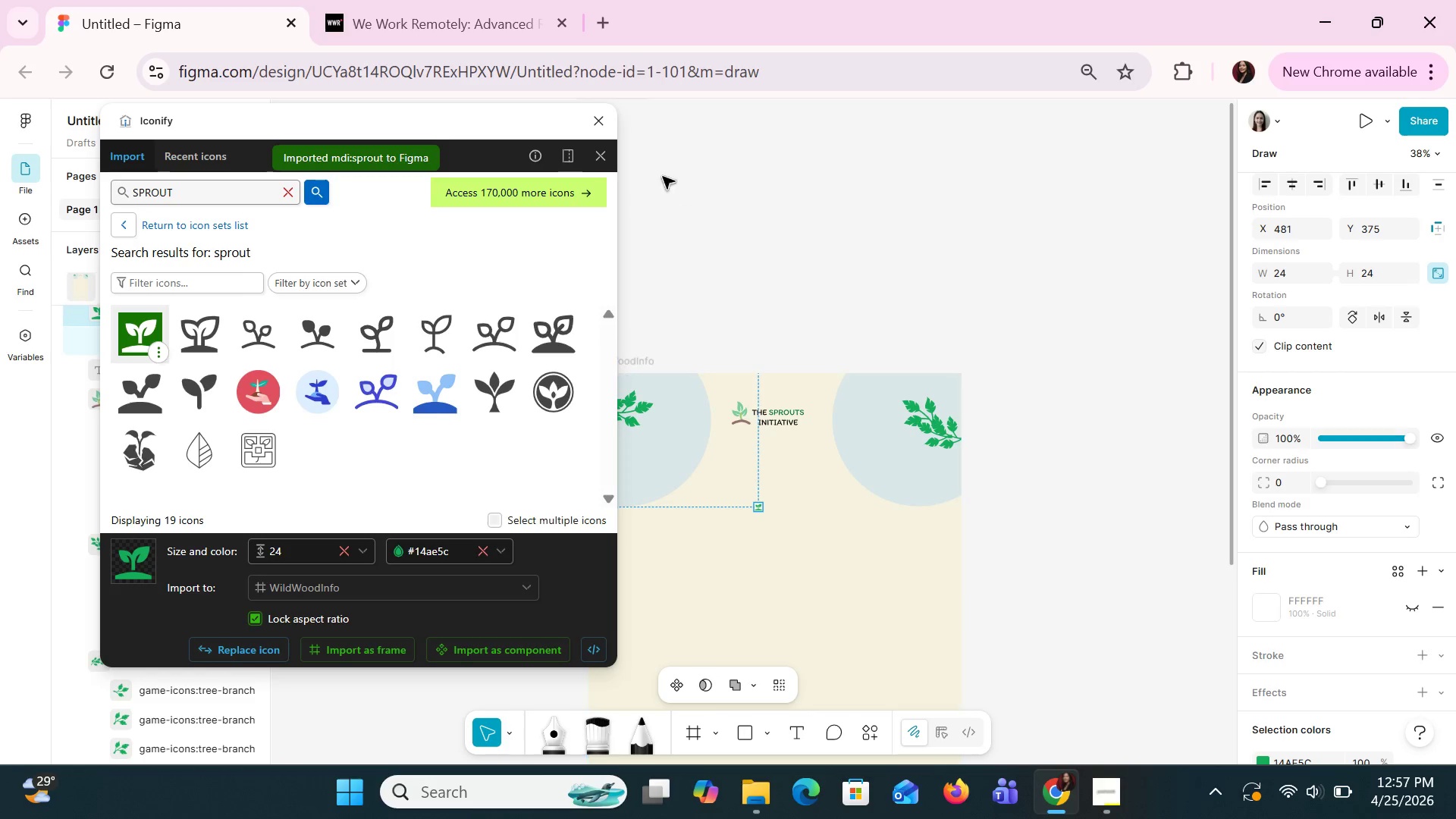 
left_click([592, 120])
 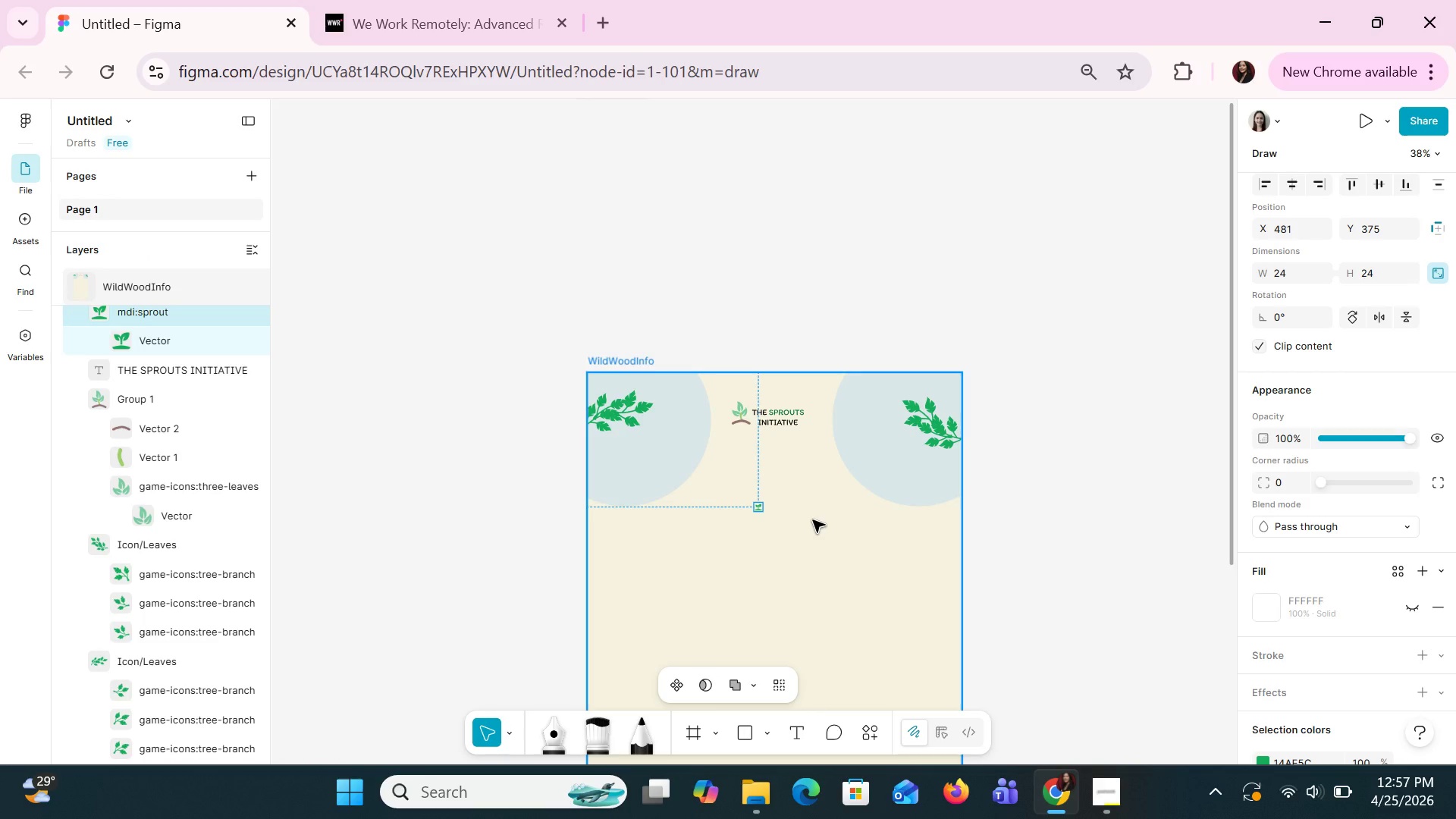 
wait(5.64)
 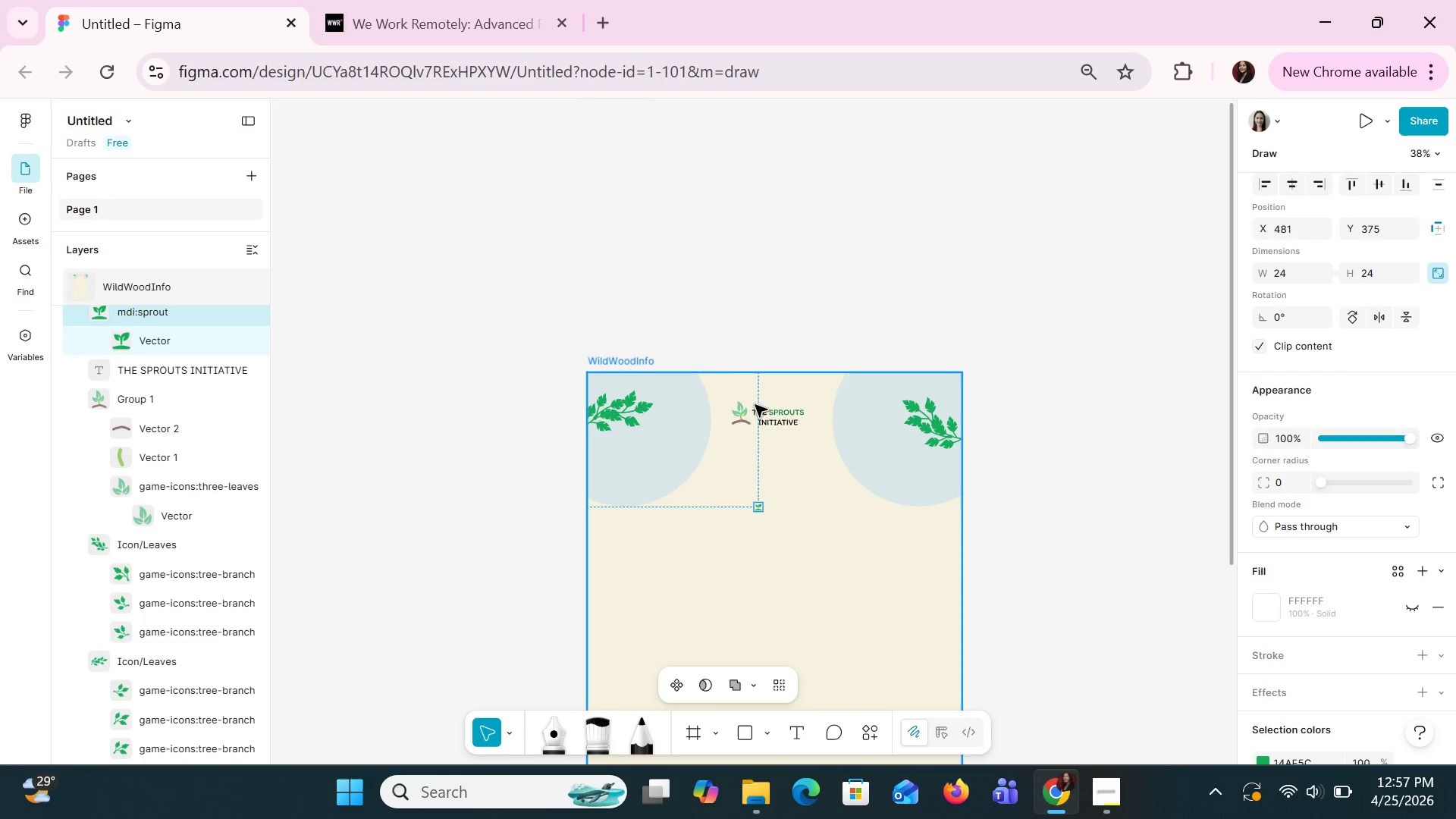 
hold_key(key=ControlLeft, duration=0.67)
scroll: coordinate [809, 513], scroll_direction: up, amount: 5.0
 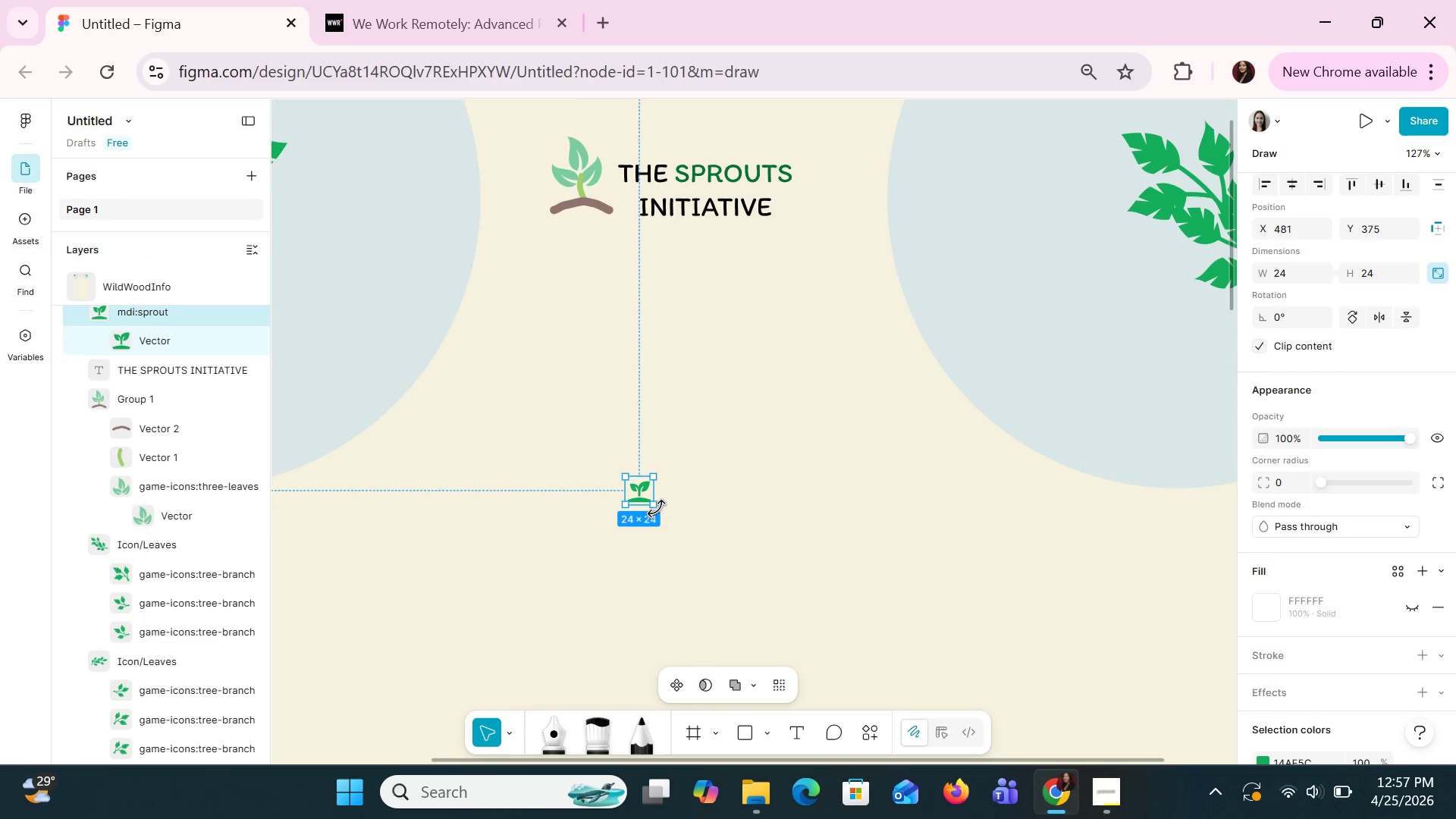 
left_click_drag(start_coordinate=[657, 509], to_coordinate=[716, 570])
 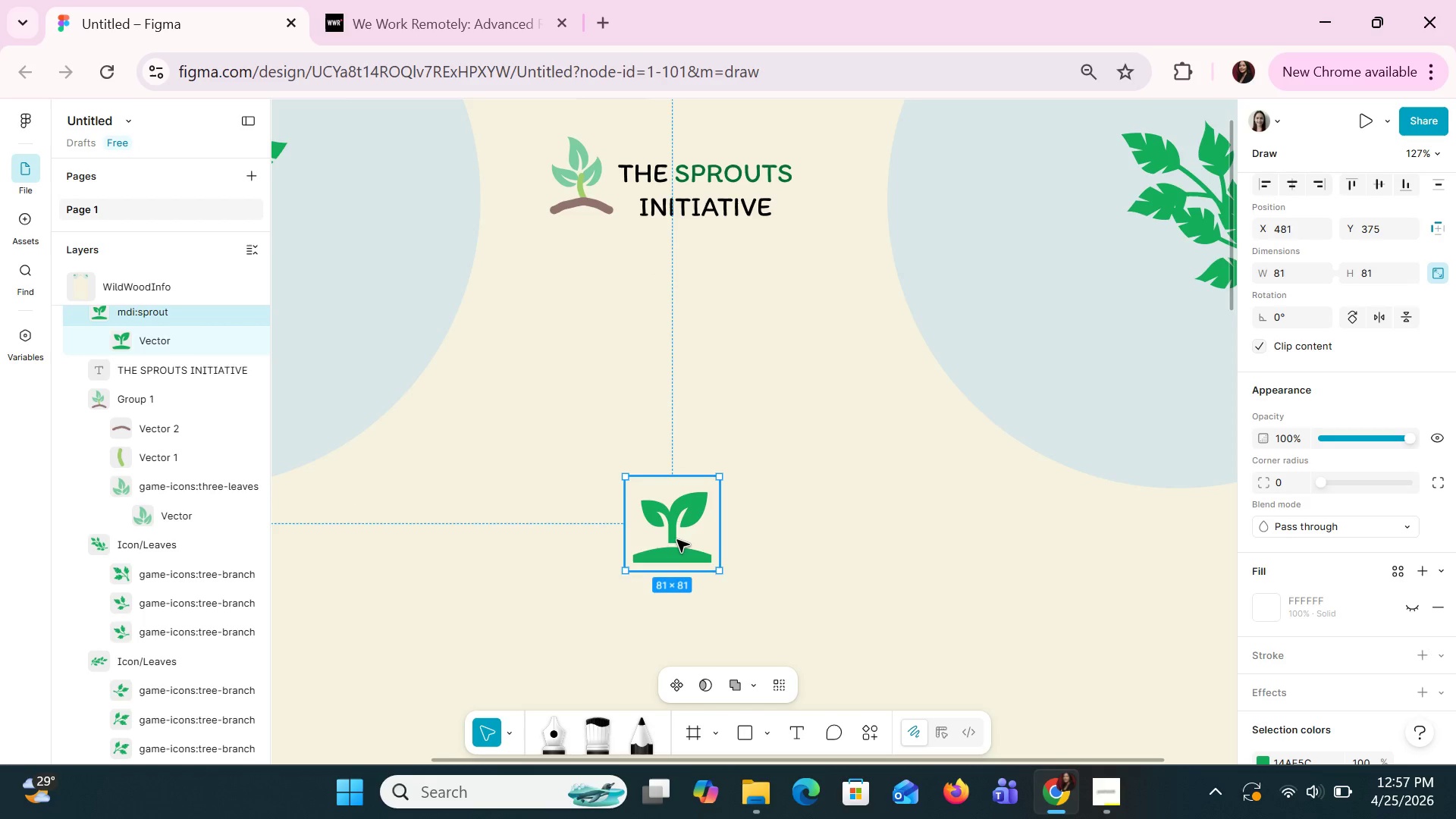 
left_click_drag(start_coordinate=[675, 539], to_coordinate=[610, 340])
 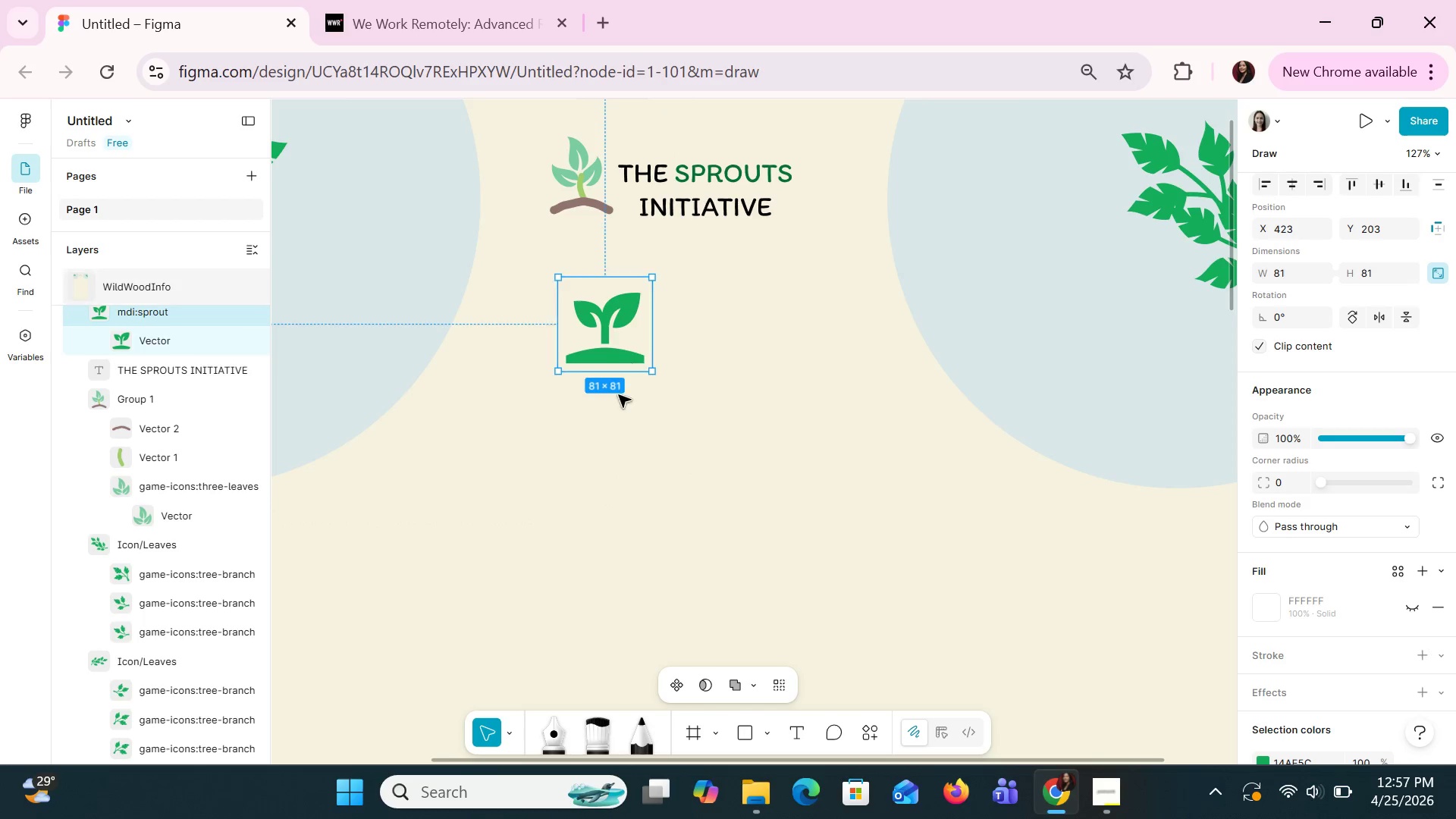 
double_click([605, 361])
 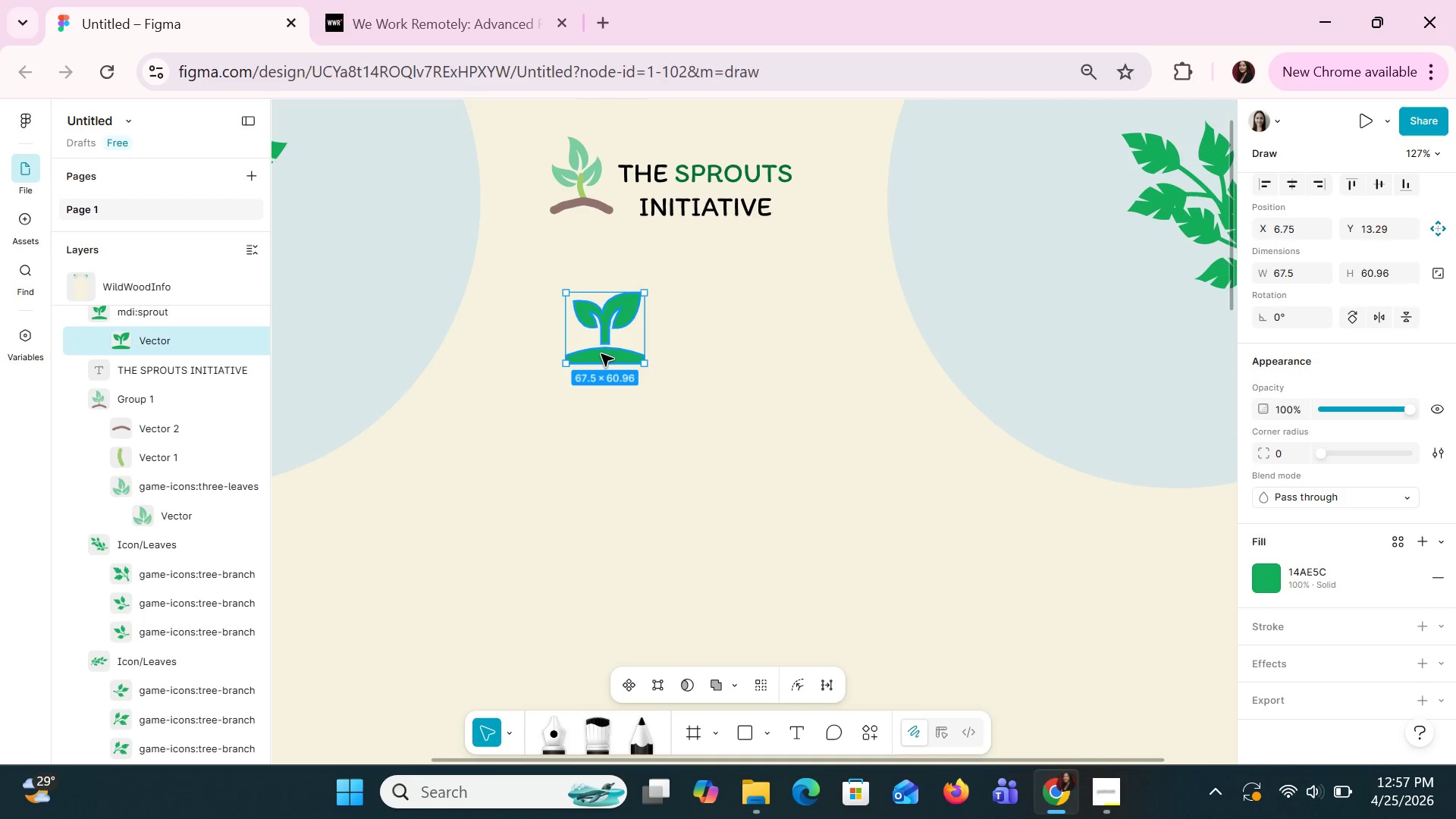 
left_click([601, 353])
 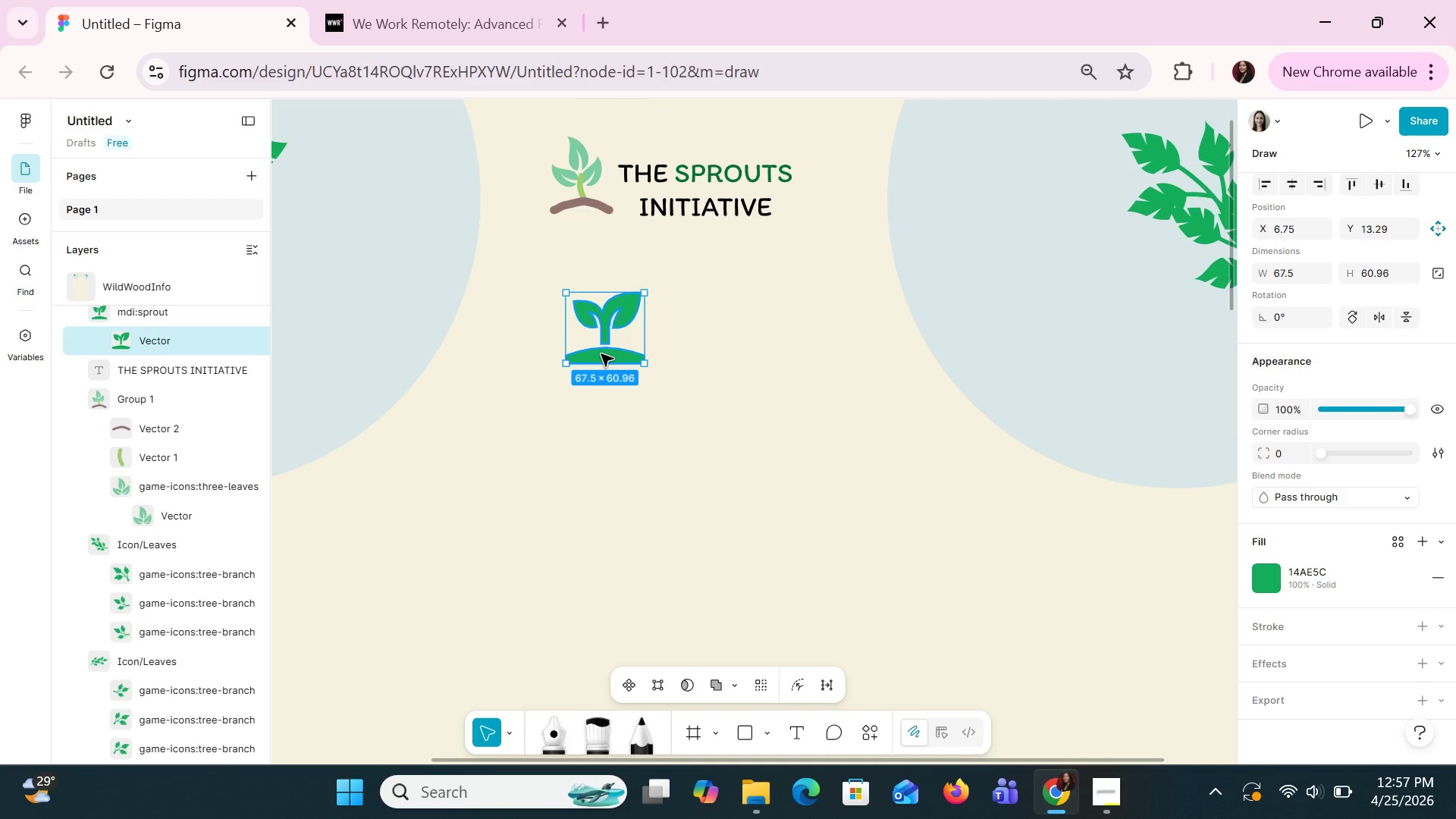 
double_click([601, 353])
 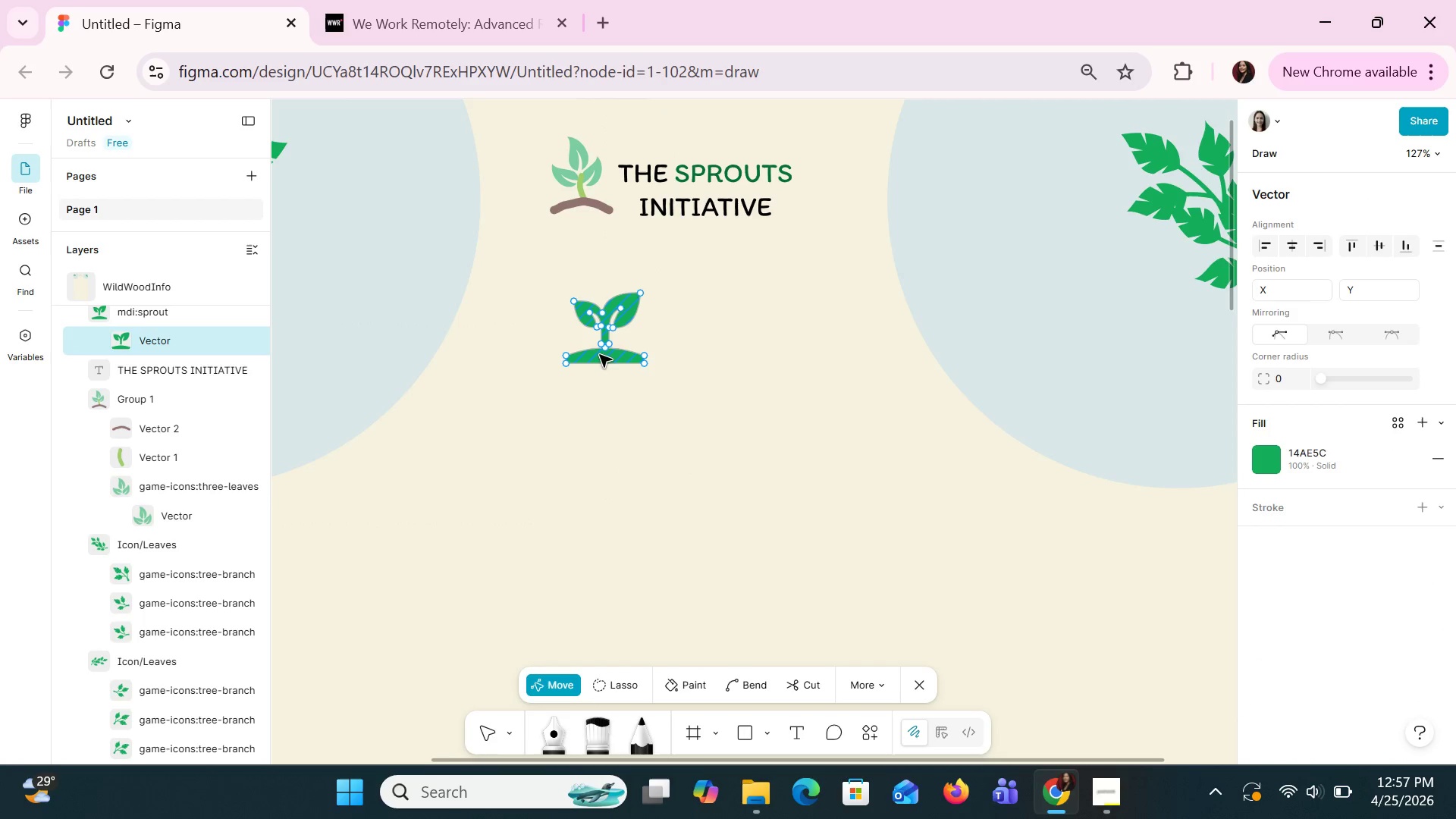 
left_click([604, 360])
 